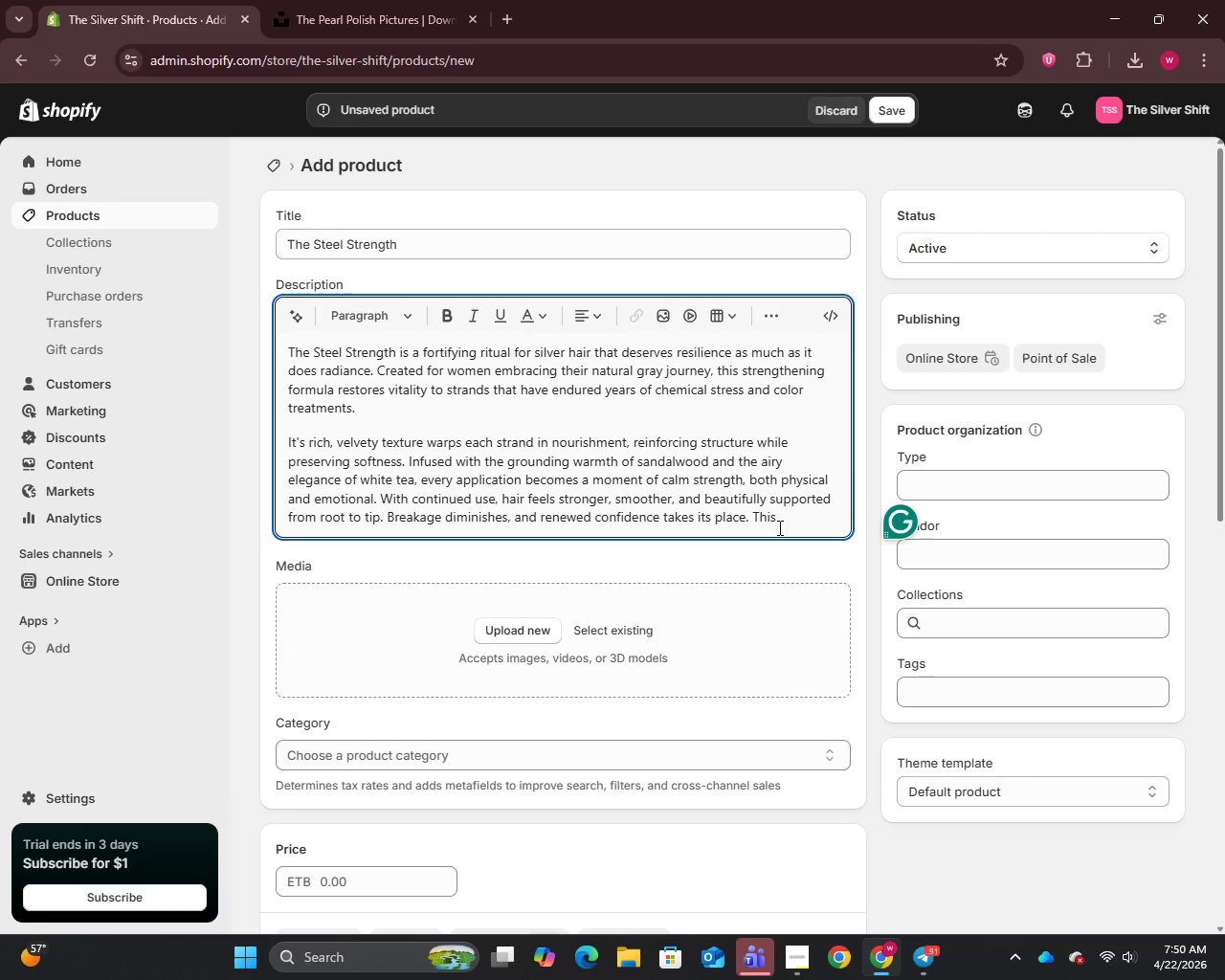 
wait(24.84)
 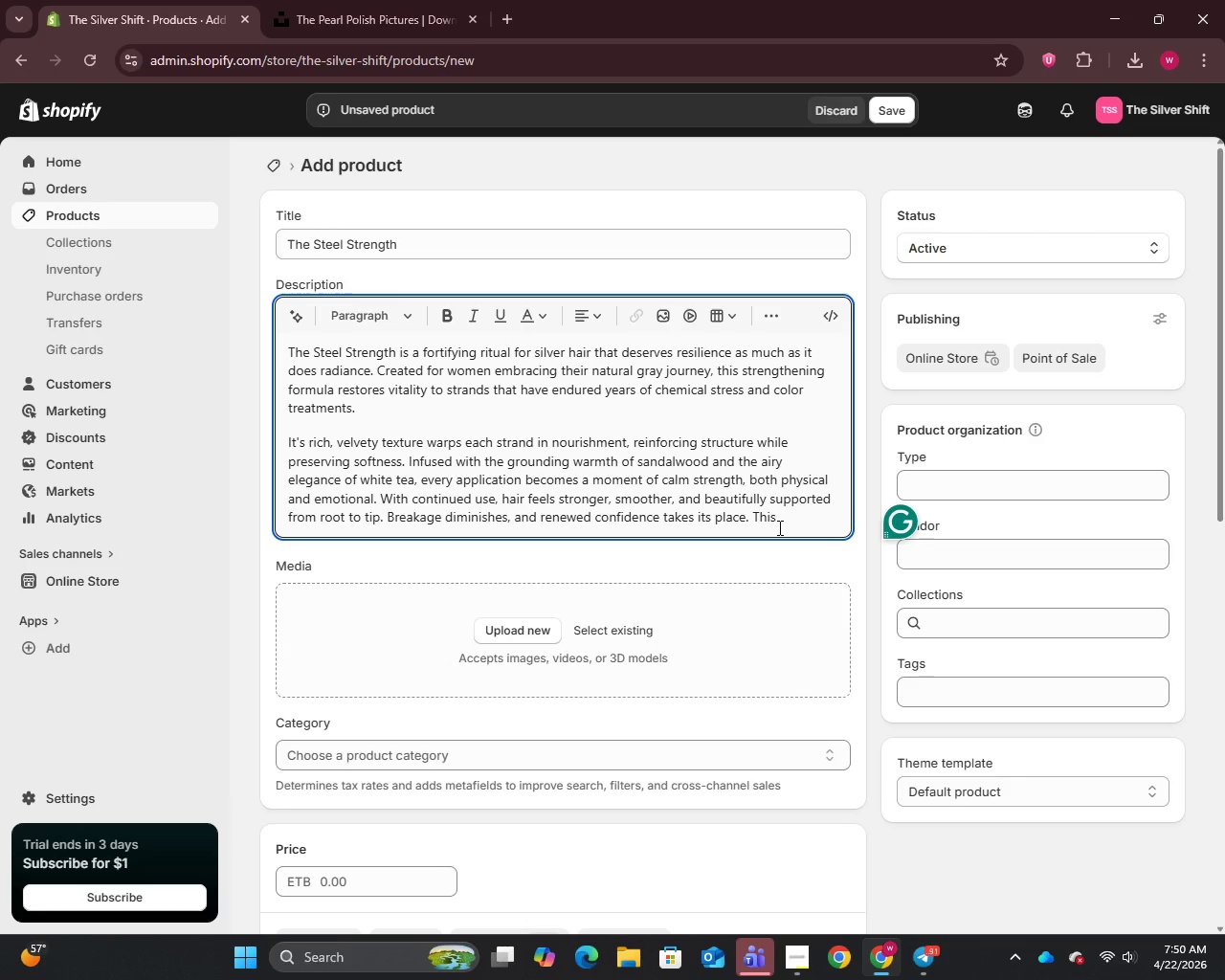 
left_click([382, 503])
 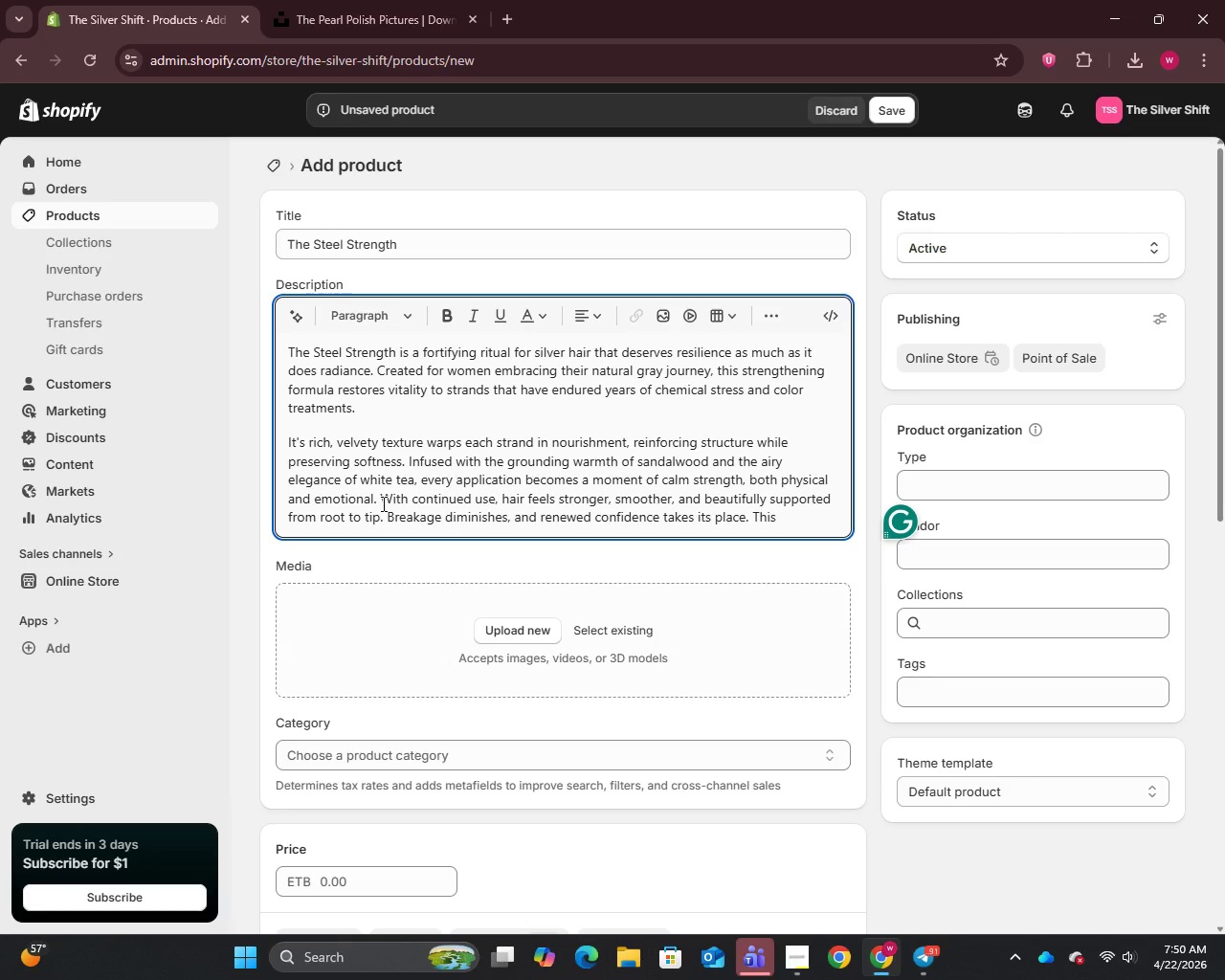 
key(Enter)
 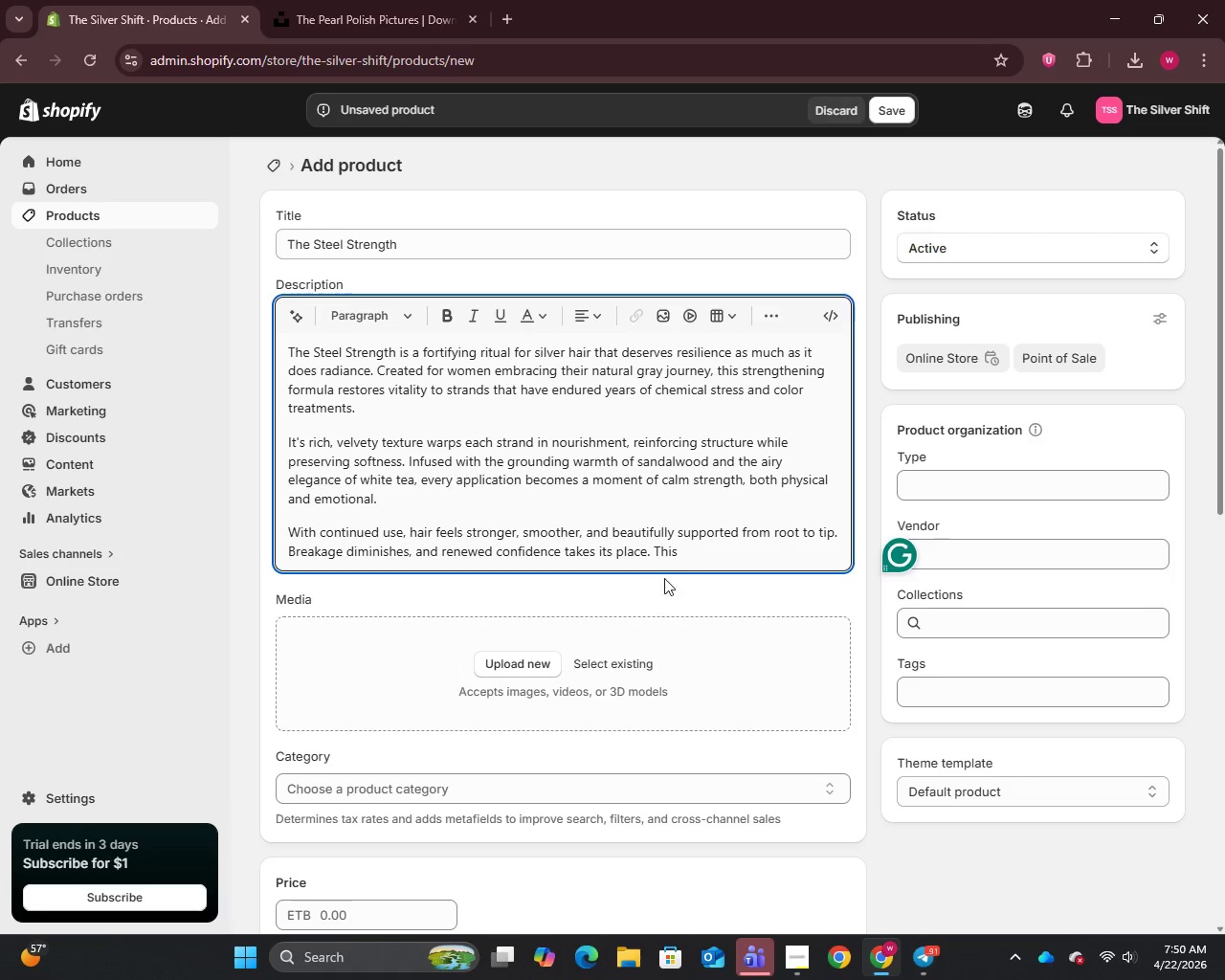 
left_click([686, 555])
 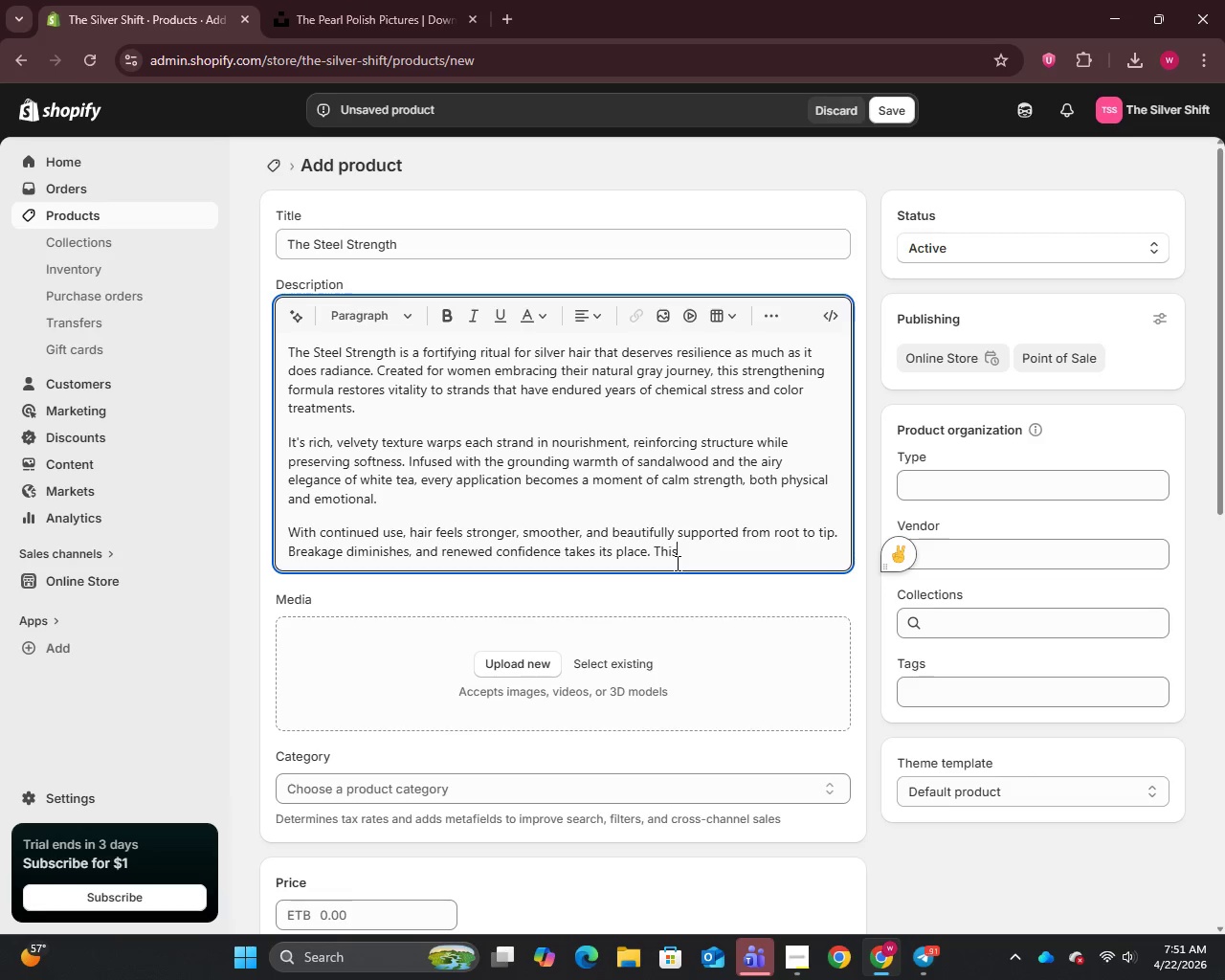 
wait(11.42)
 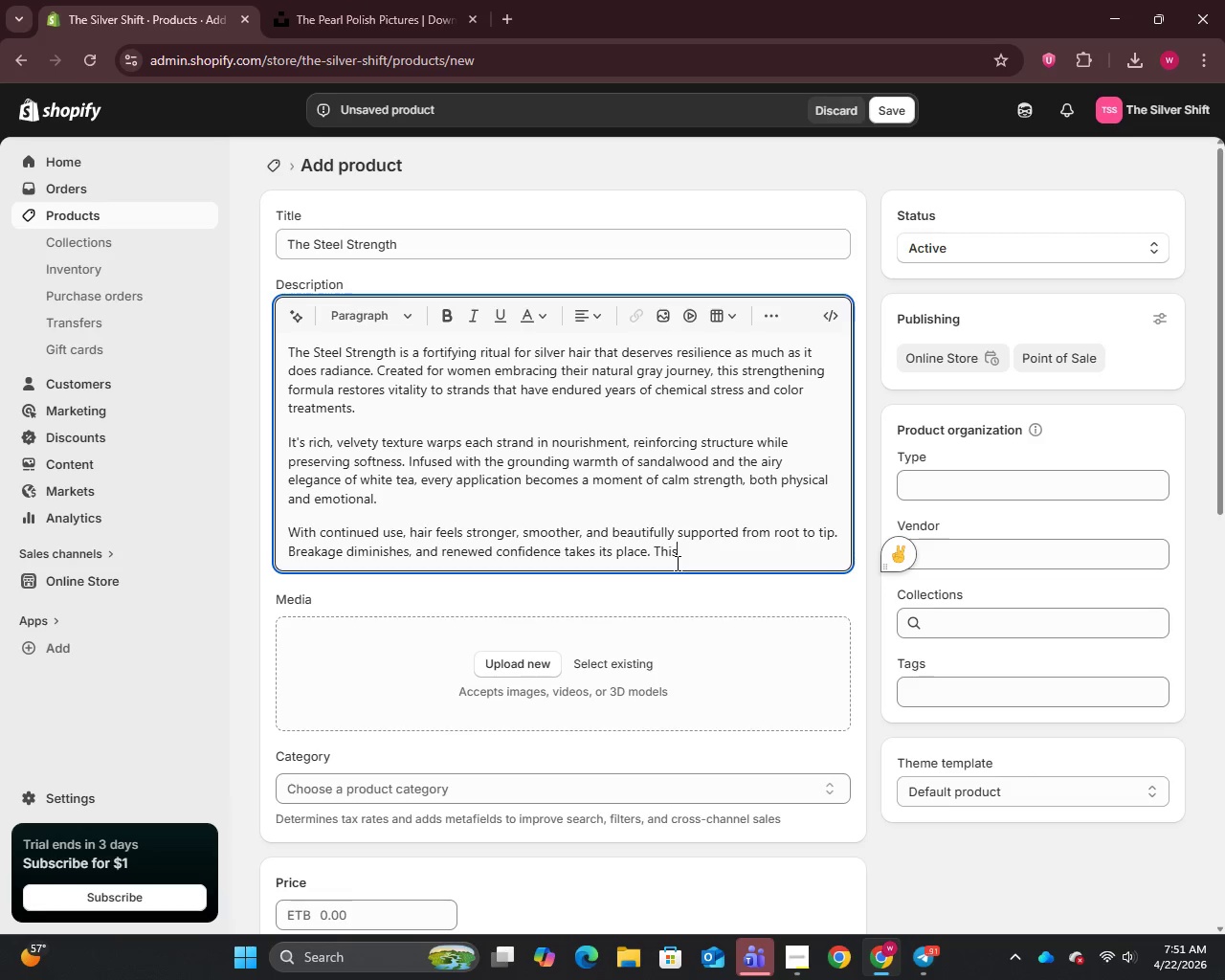 
type( is more than repair.)
key(Backspace)
type(/)
key(Backspace)
type(, )
 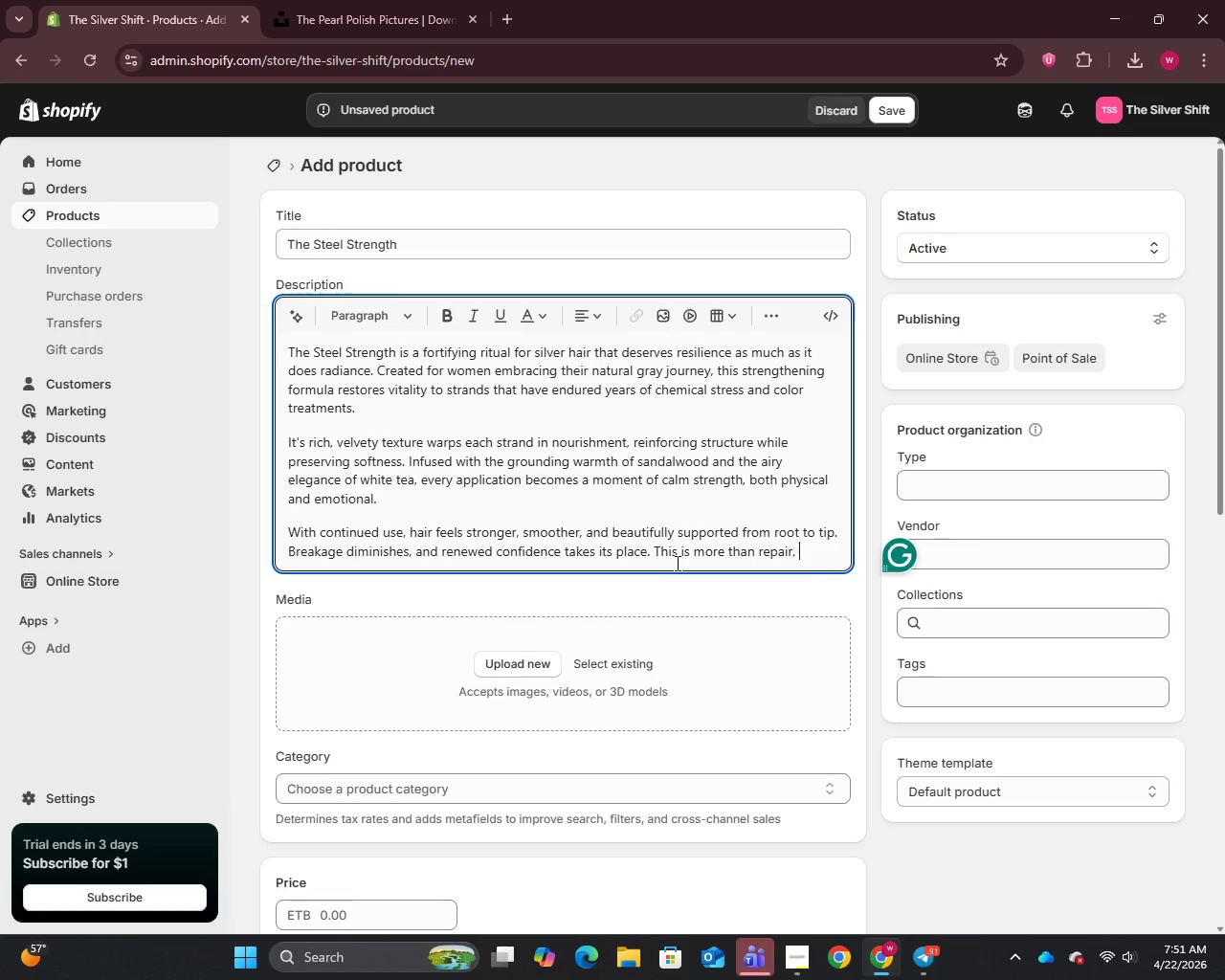 
type(it is renewal. A quit)
 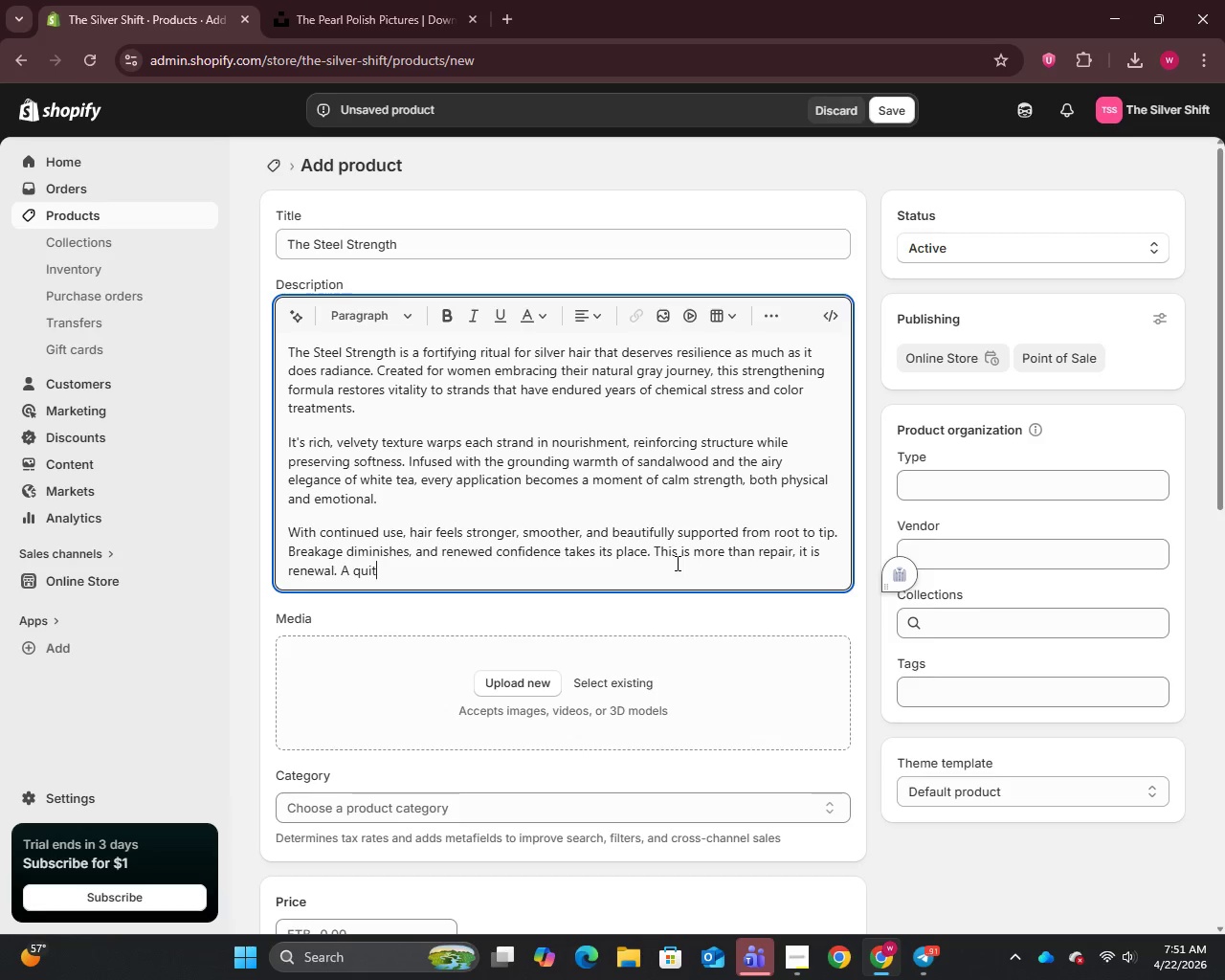 
key(Backspace)
type(et transformation where strength becomes visible, and authenticith)
key(Backspace)
 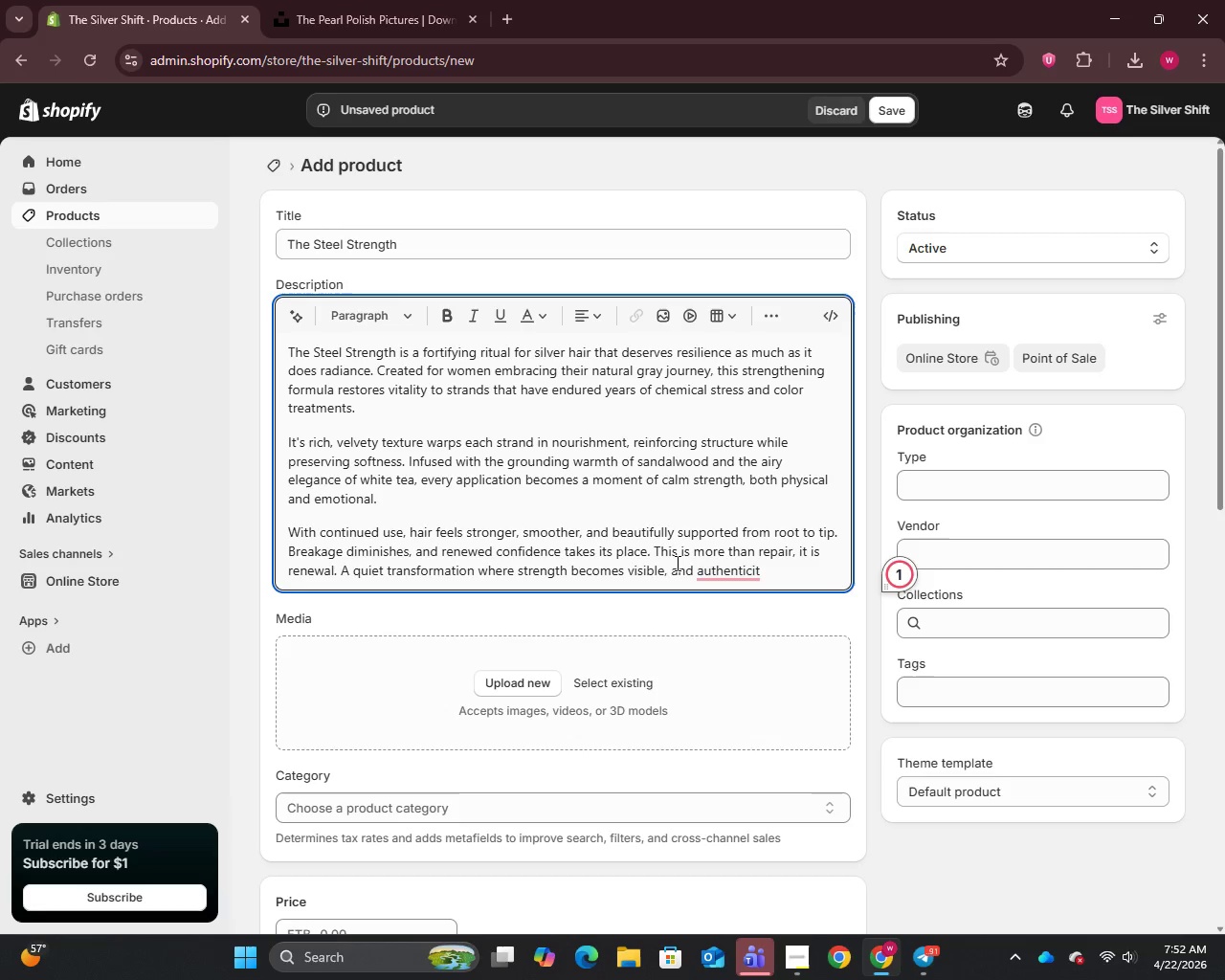 
type(y becomes effortless.)
 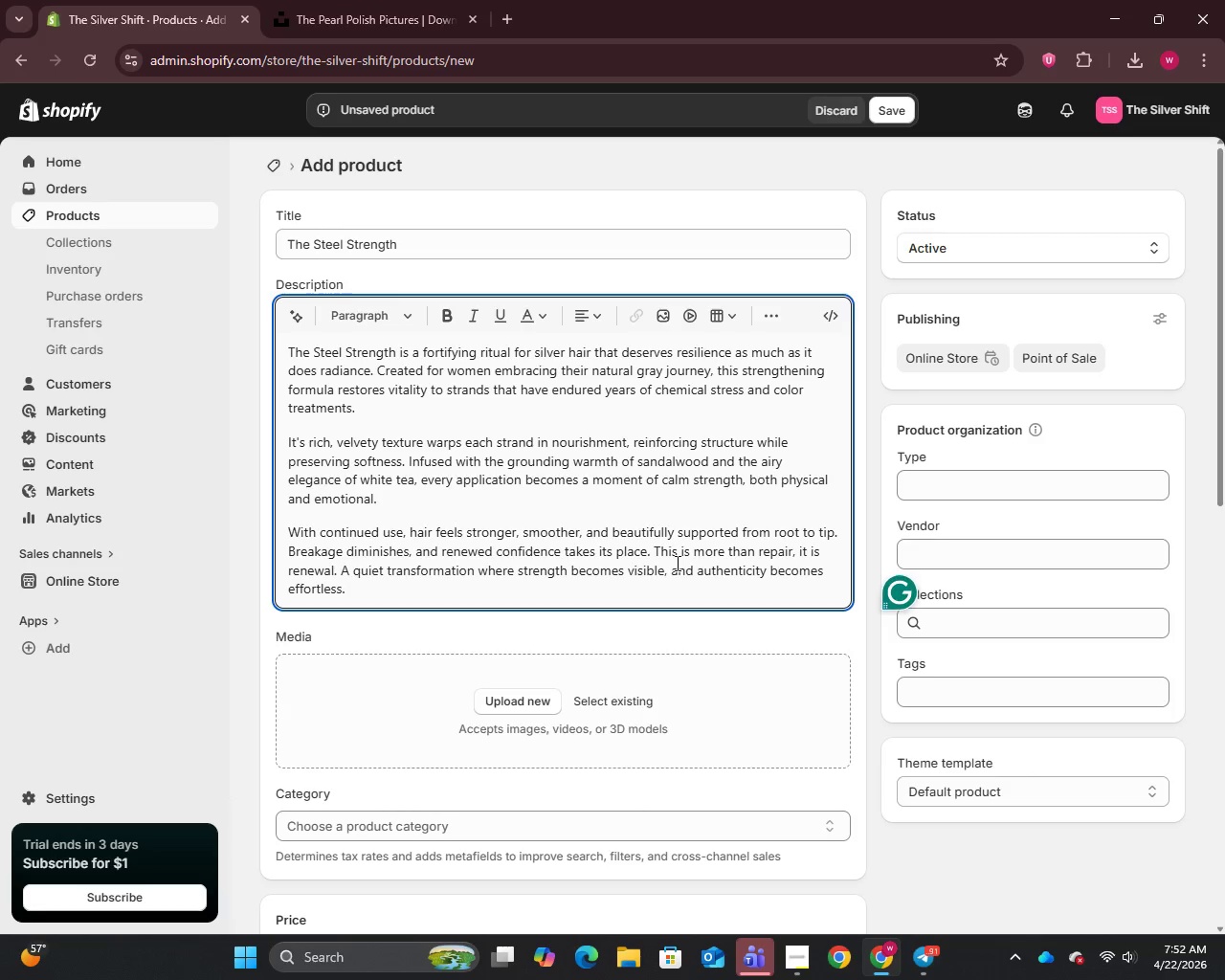 
key(Enter)
 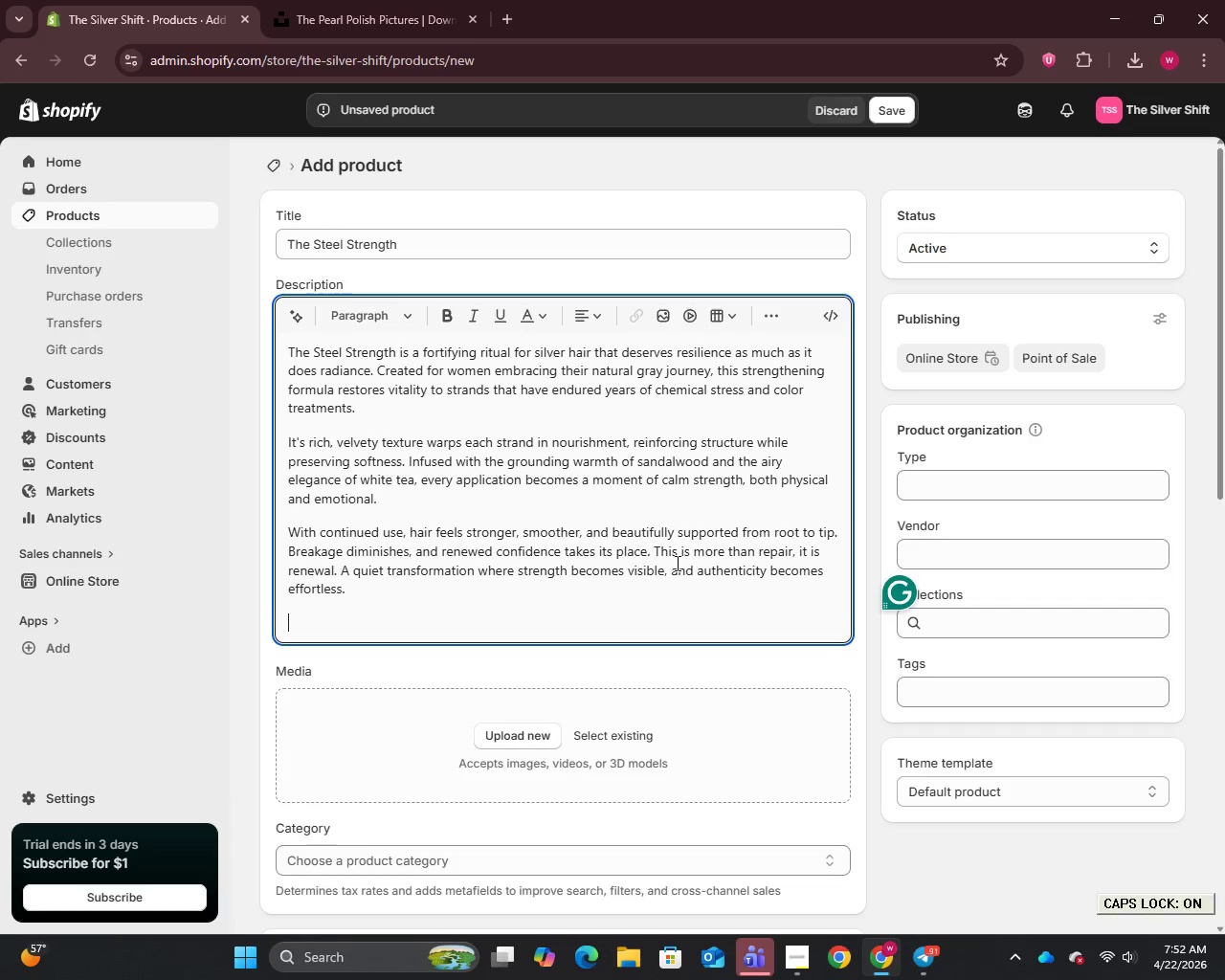 
type(The Steel Strength empowers you to move forward without reliance on day)
key(Backspace)
key(Backspace)
type(yes, embracing a look that is bold, refined, and un)
 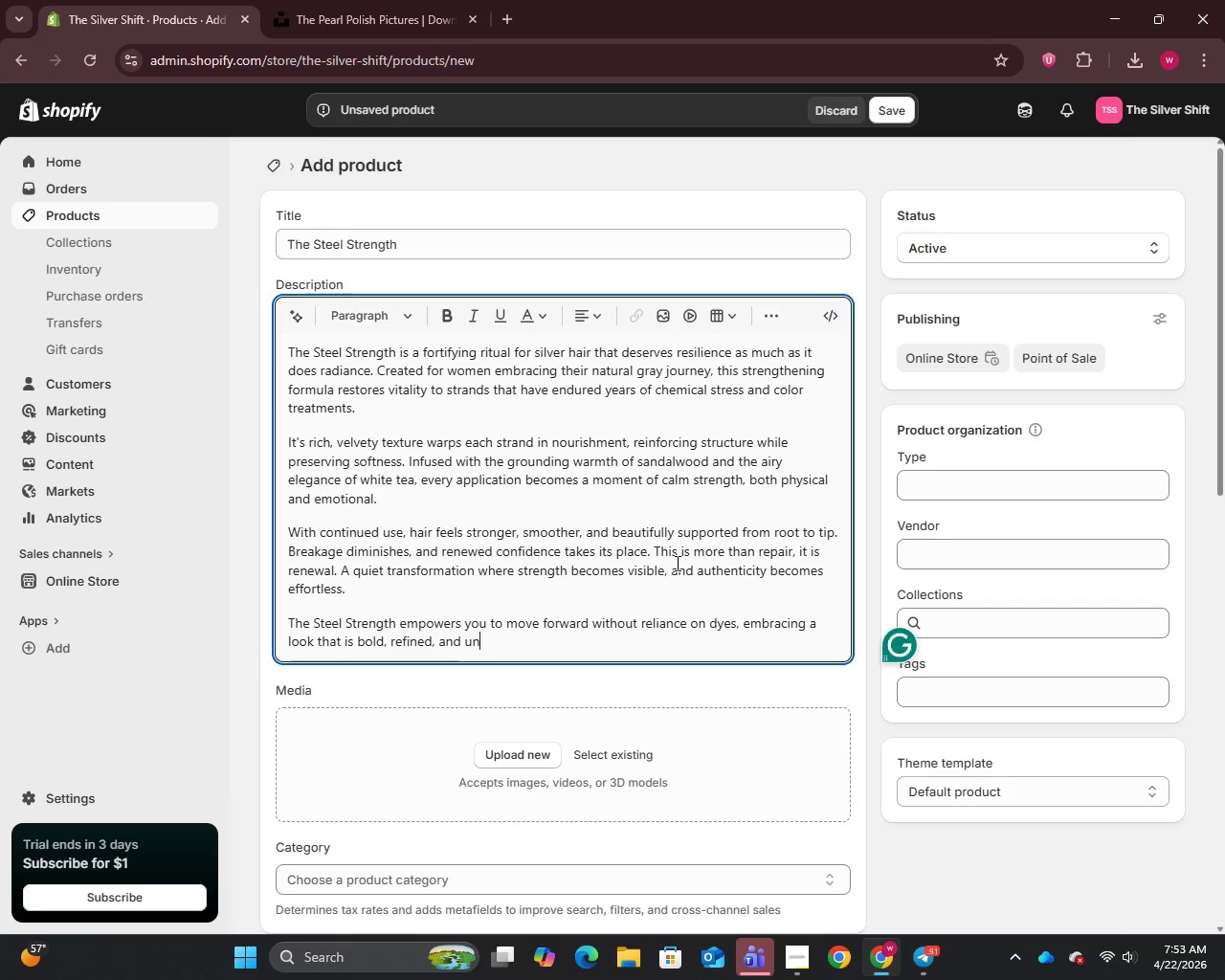 
type(de)
 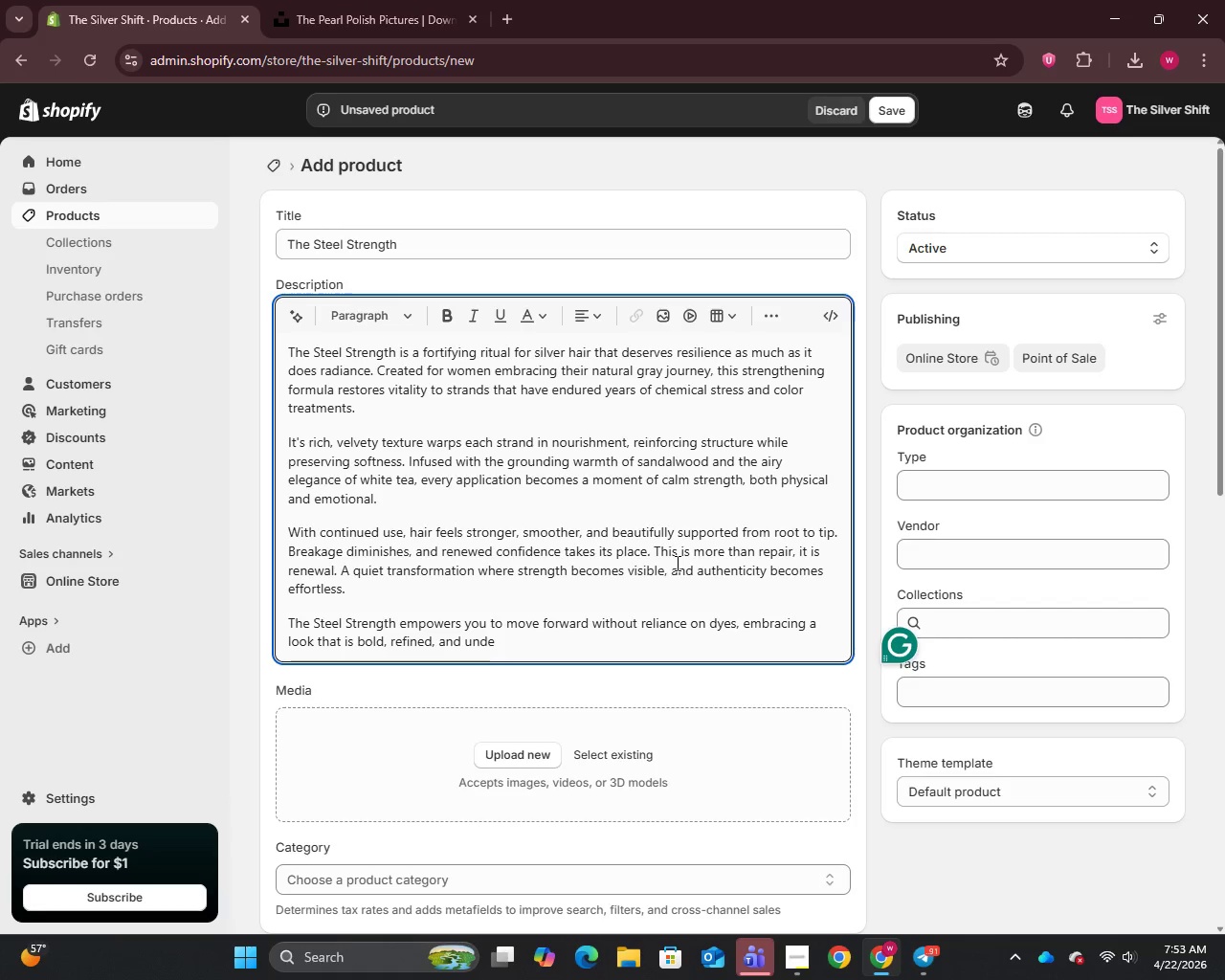 
type(niably yours, where every su)
key(Backspace)
type(ilver strand ref)
 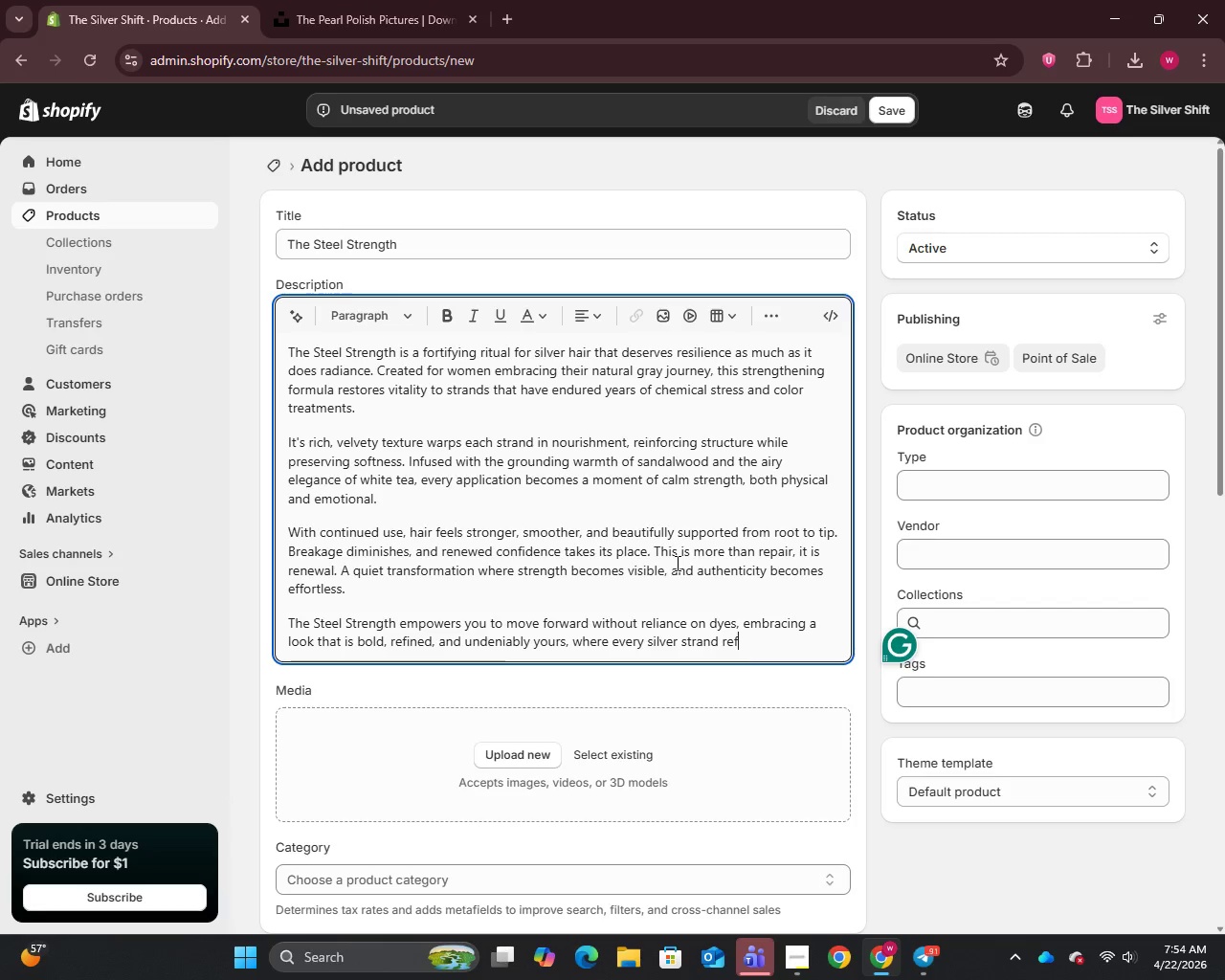 
type(lectd)
key(Backspace)
type(s resilience, grace )
key(Backspace)
type(, and imm=)
key(Backspace)
key(Backspace)
key(Backspace)
type(nner power.)
 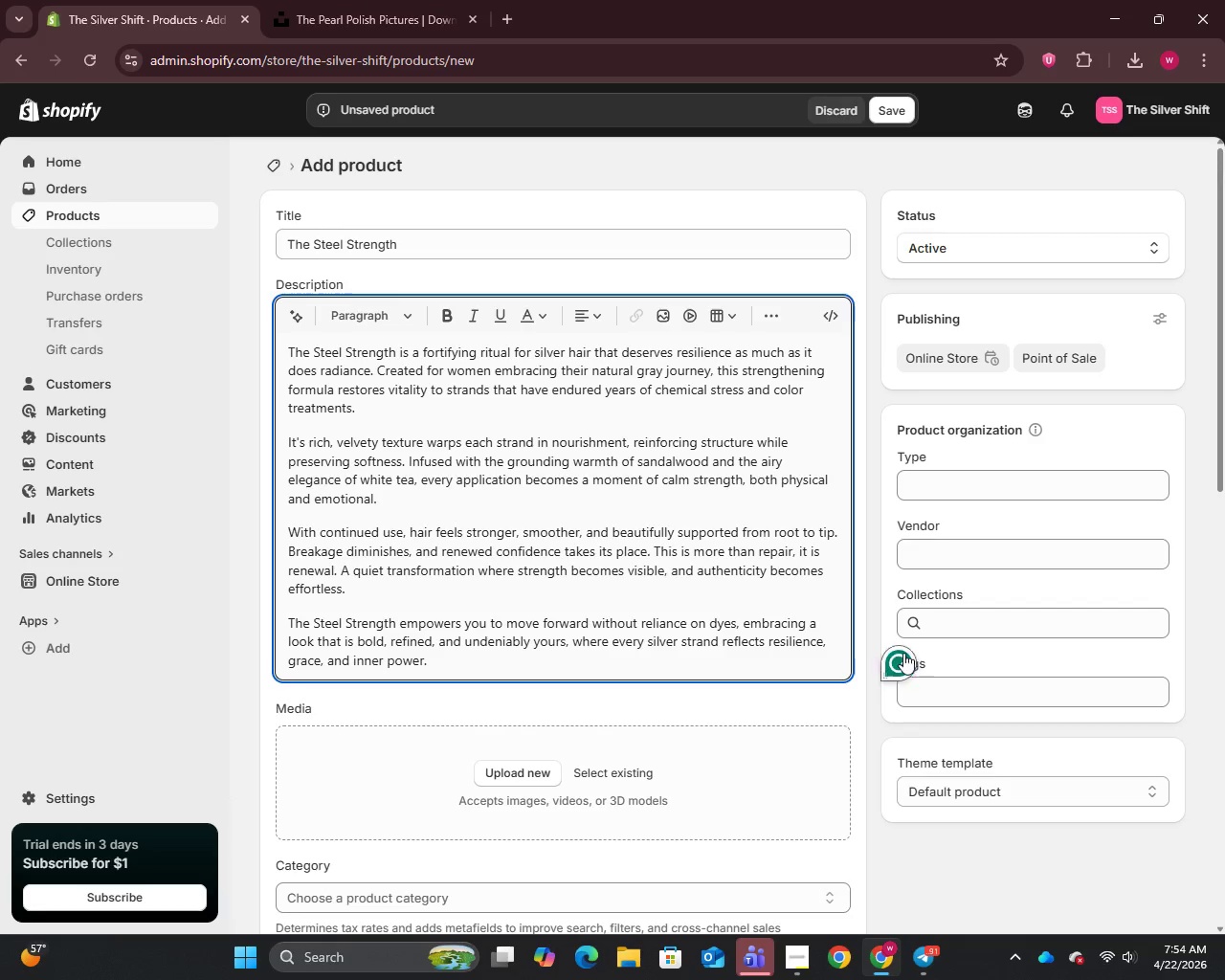 
scroll: coordinate [813, 565], scroll_direction: down, amount: 18.0
 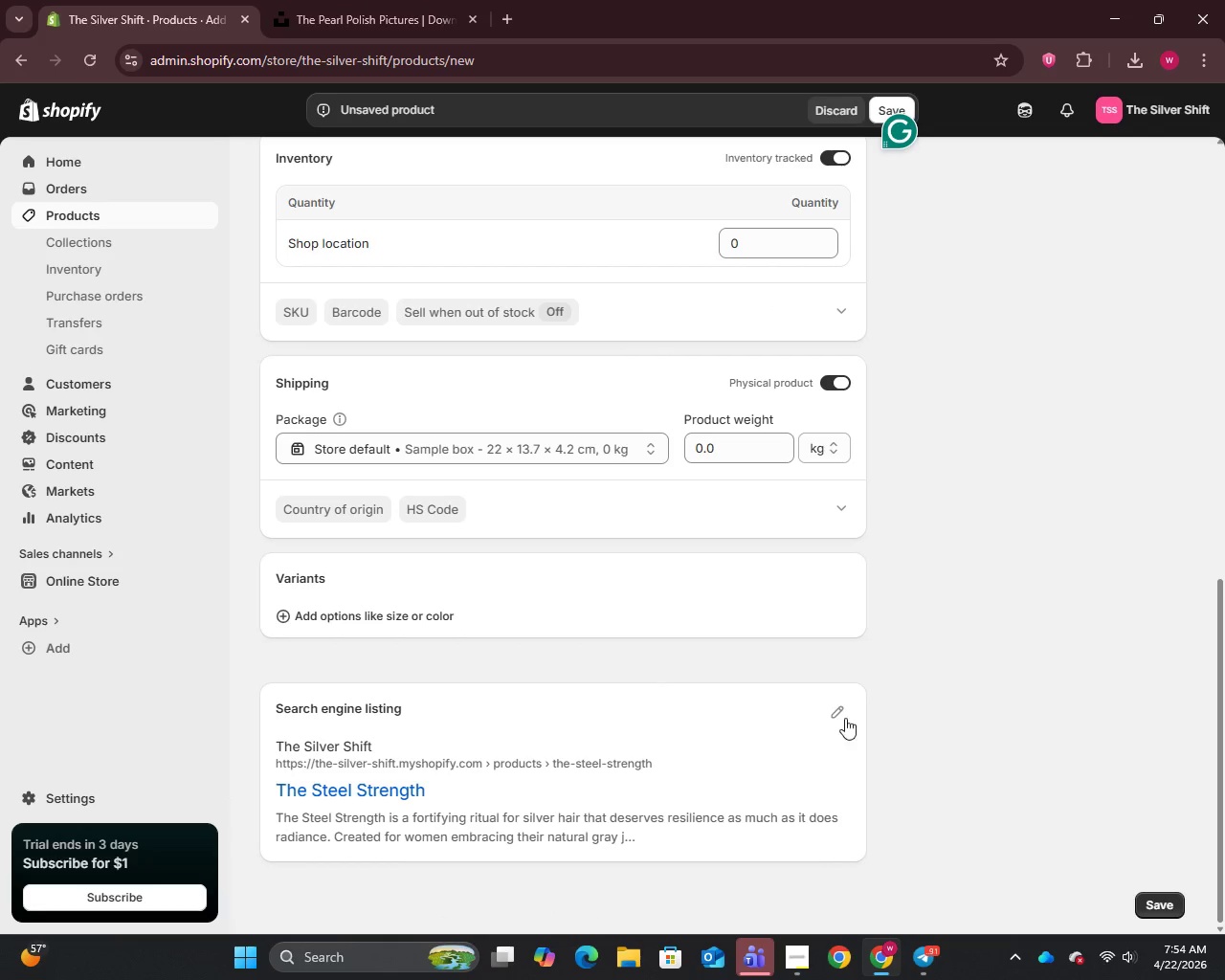 
left_click([840, 715])
 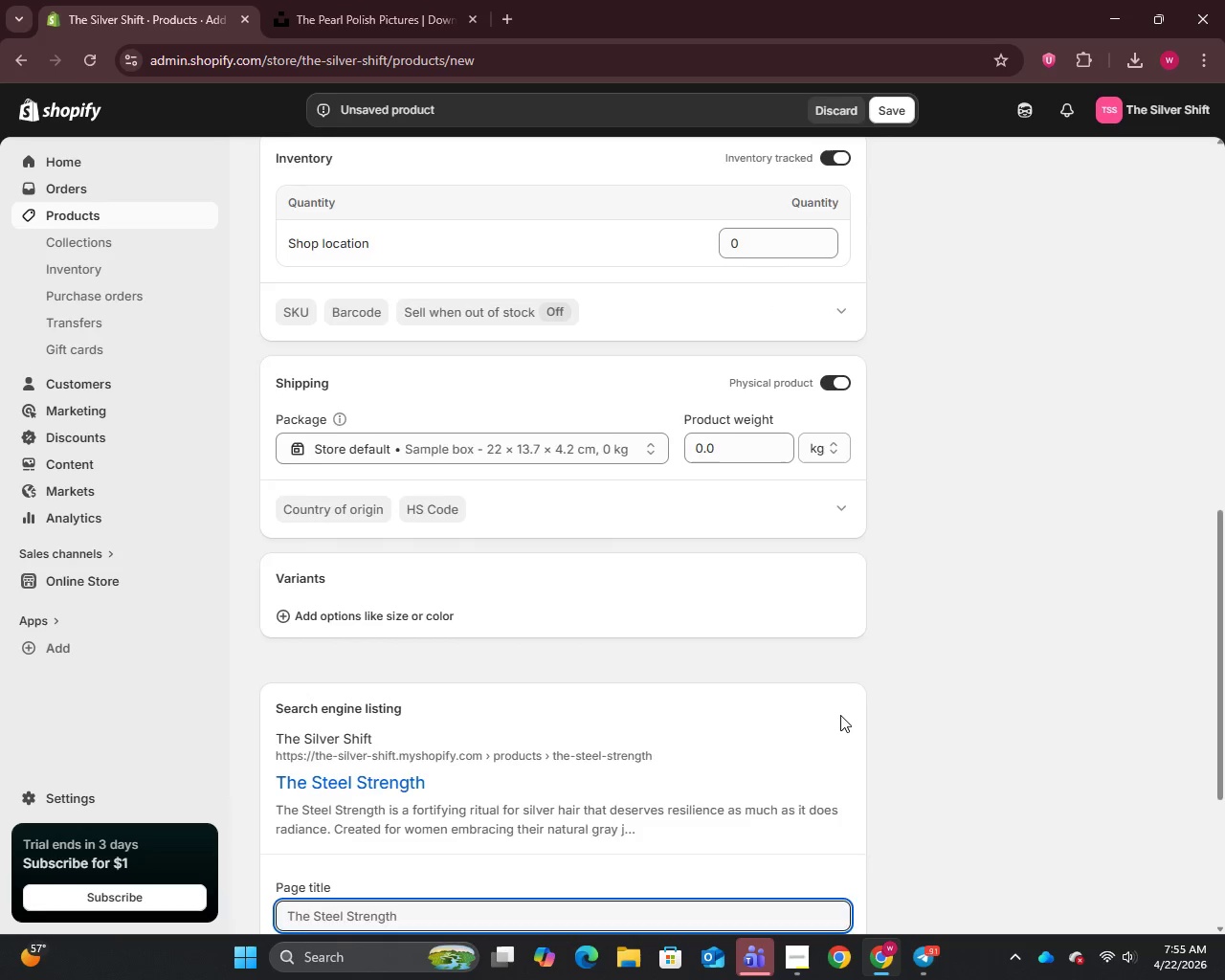 
scroll: coordinate [840, 715], scroll_direction: down, amount: 5.0
 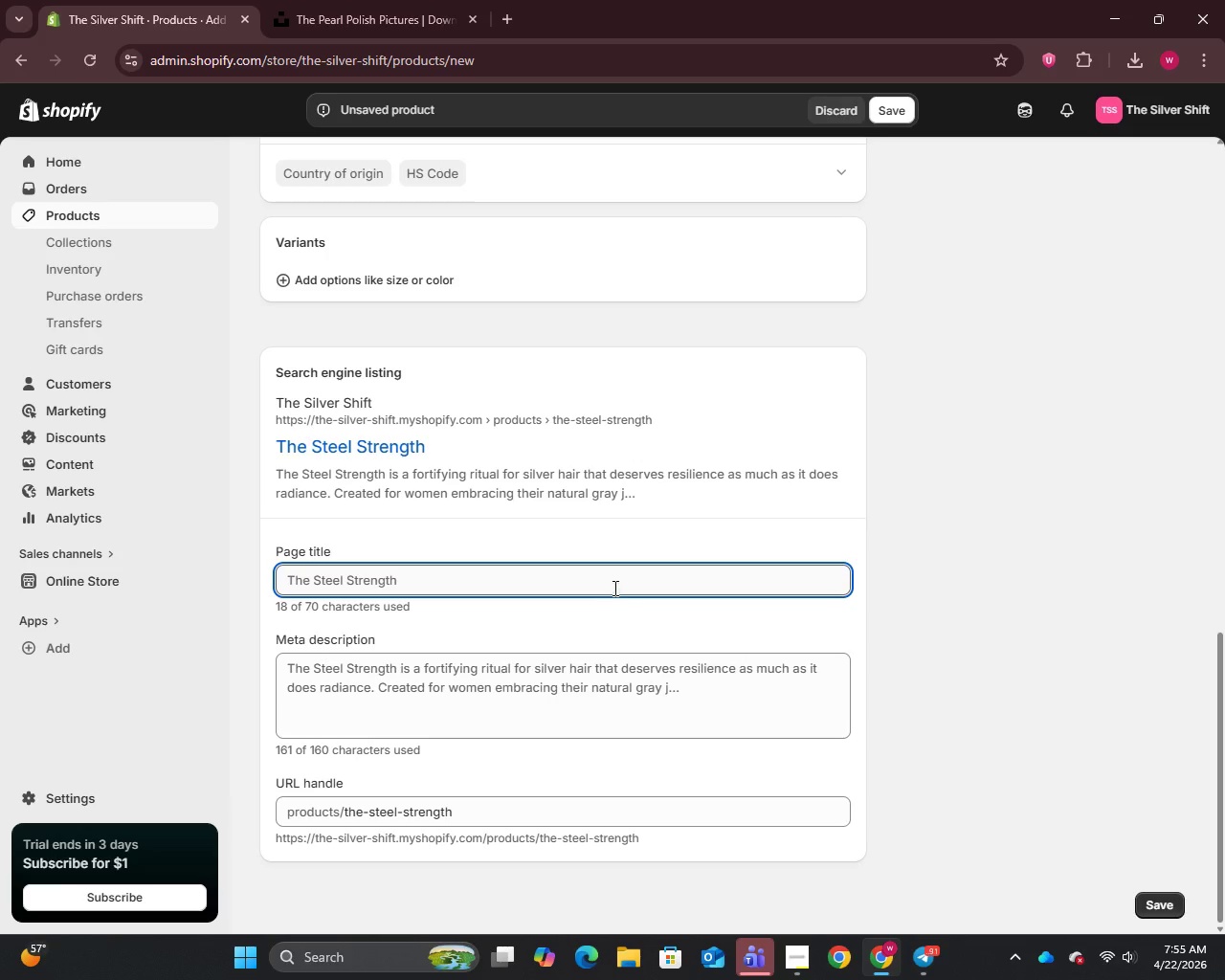 
left_click([613, 587])
 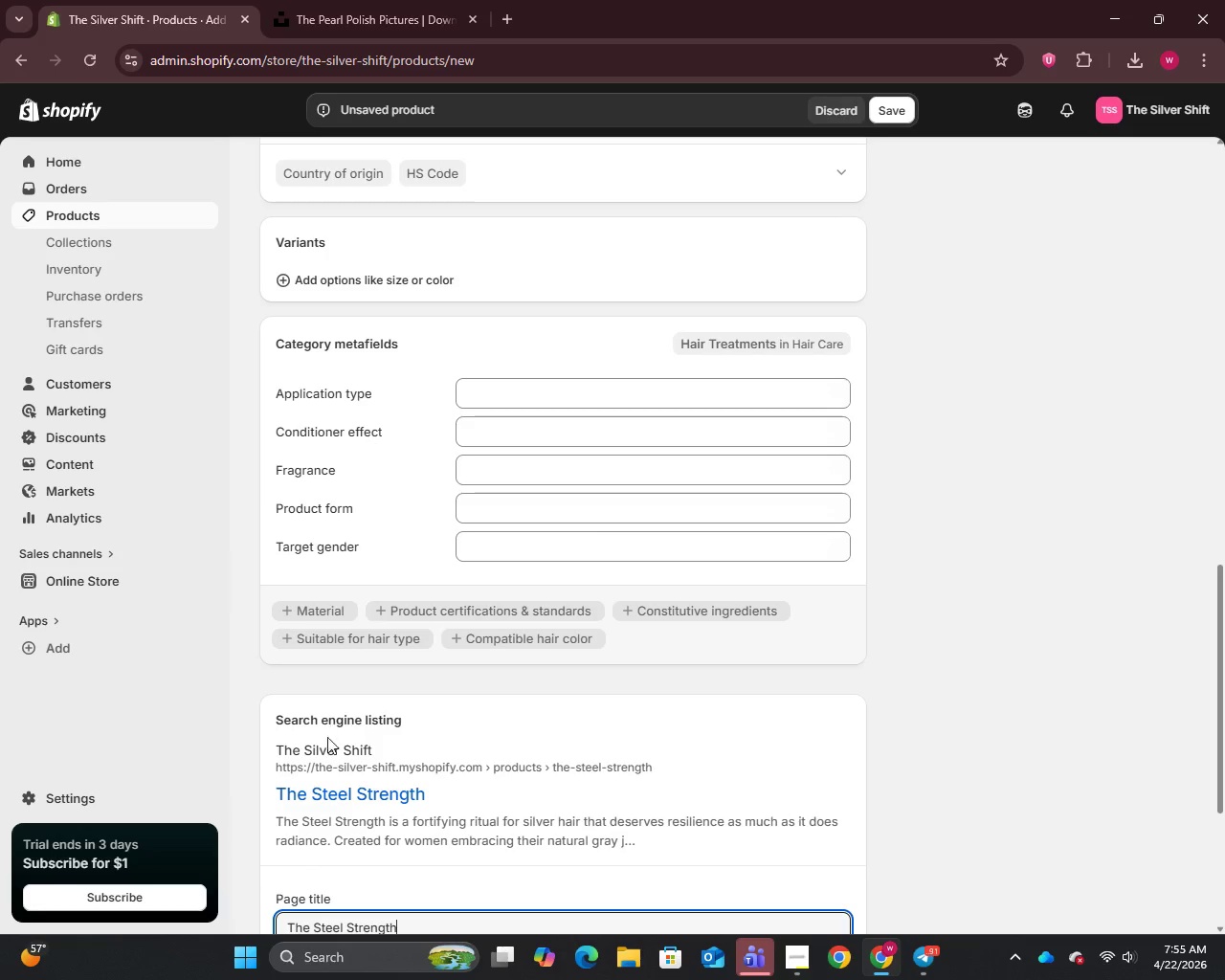 
scroll: coordinate [413, 594], scroll_direction: down, amount: 4.0
 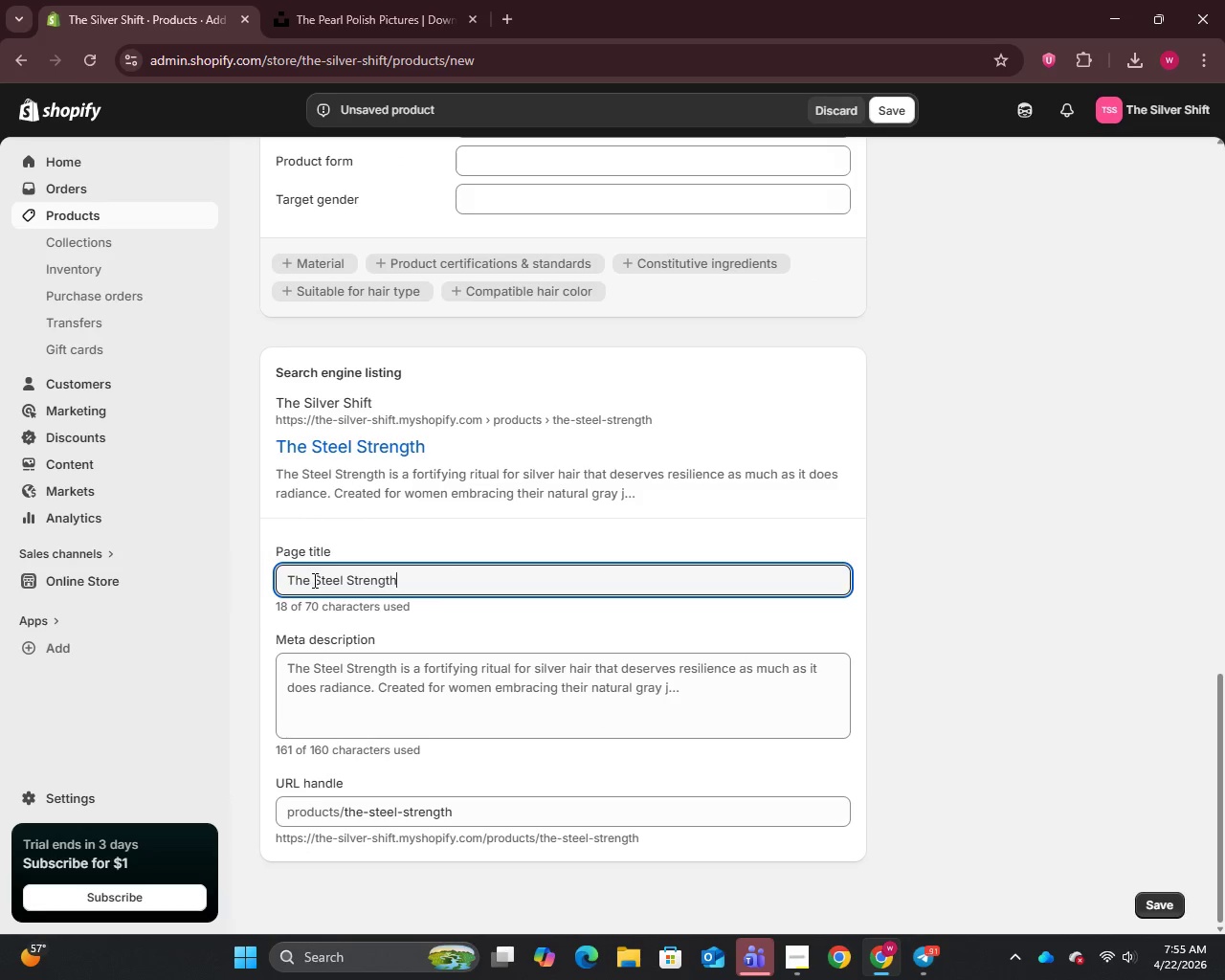 
left_click_drag(start_coordinate=[313, 580], to_coordinate=[266, 574])
 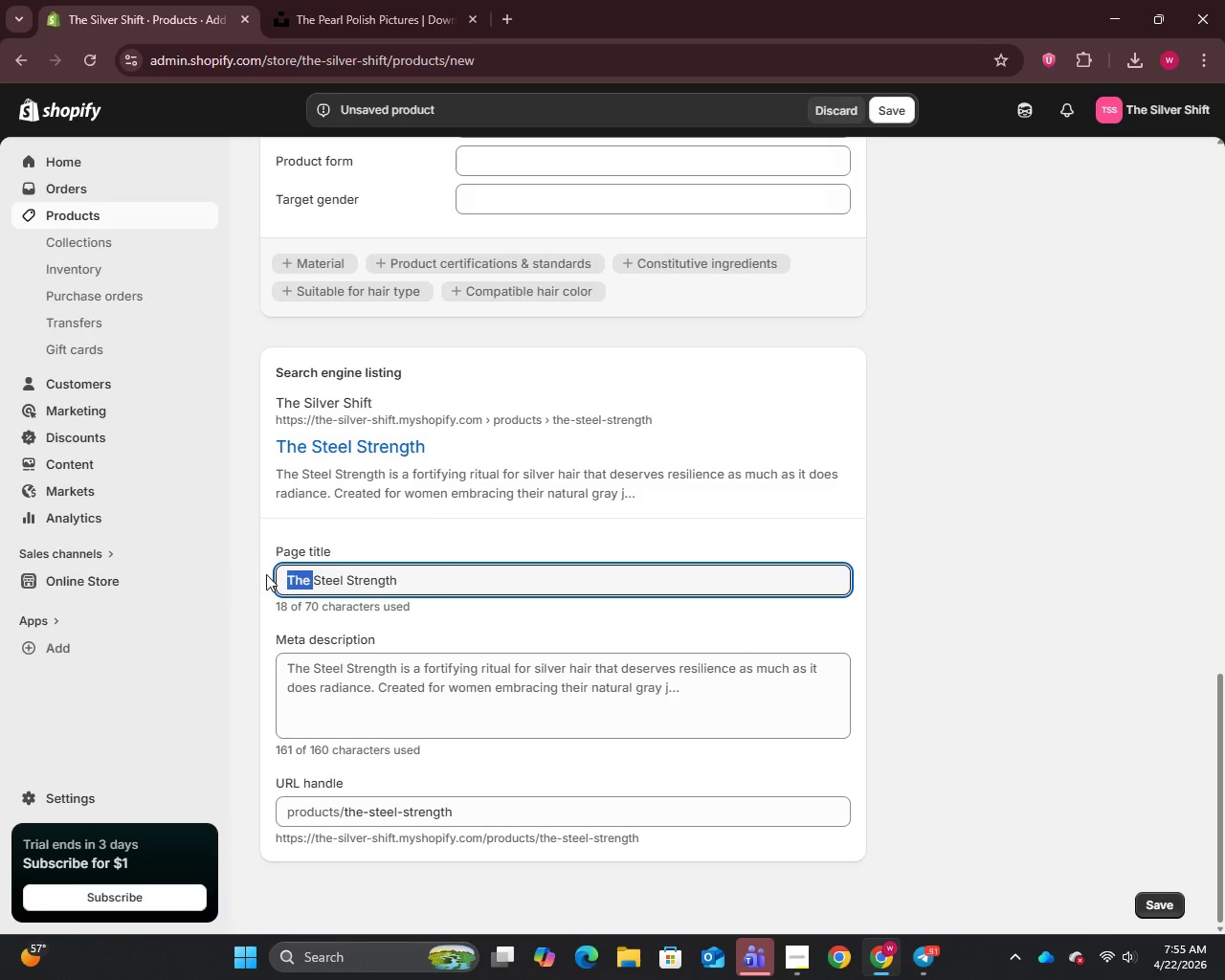 
key(Backspace)
 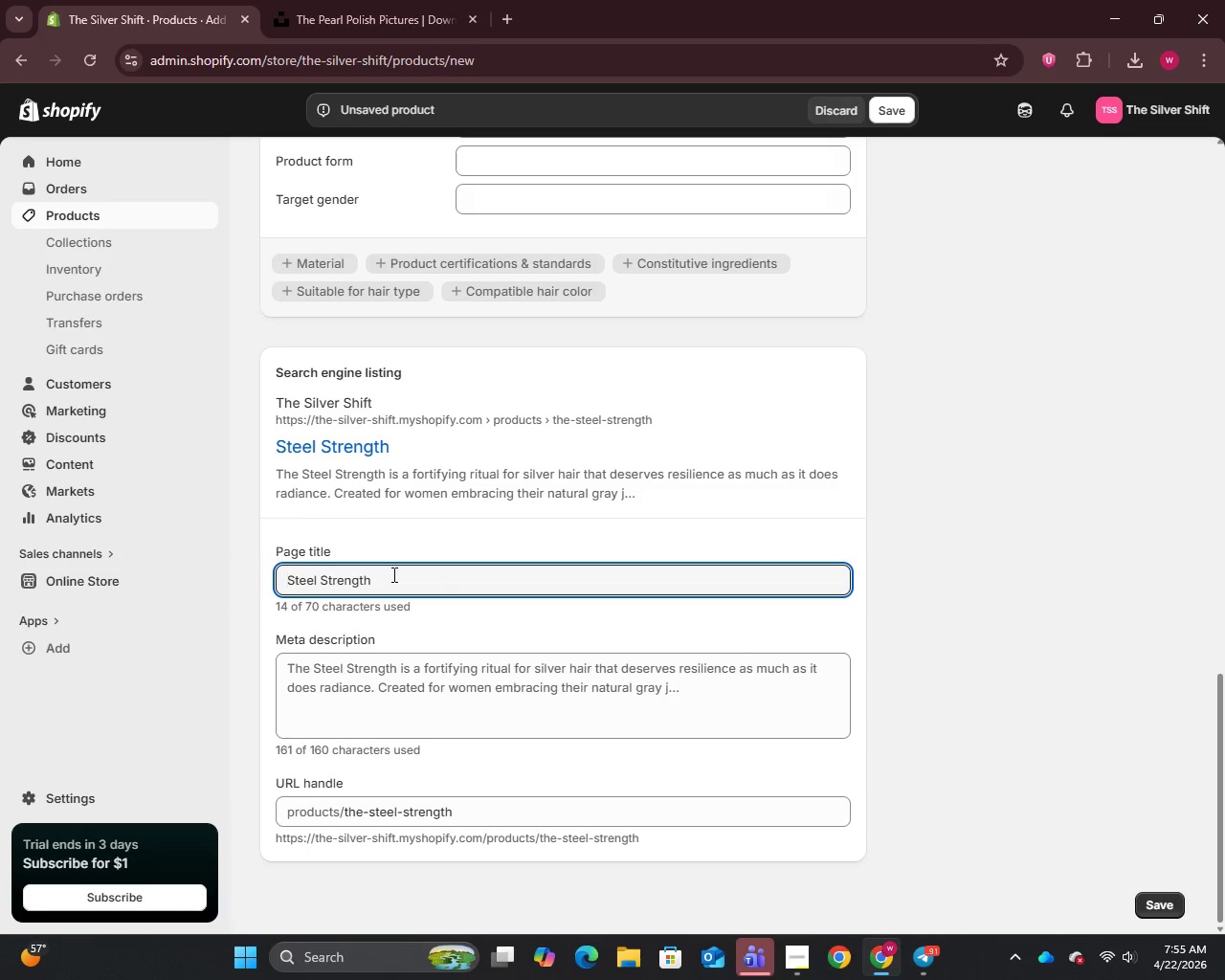 
left_click([392, 574])
 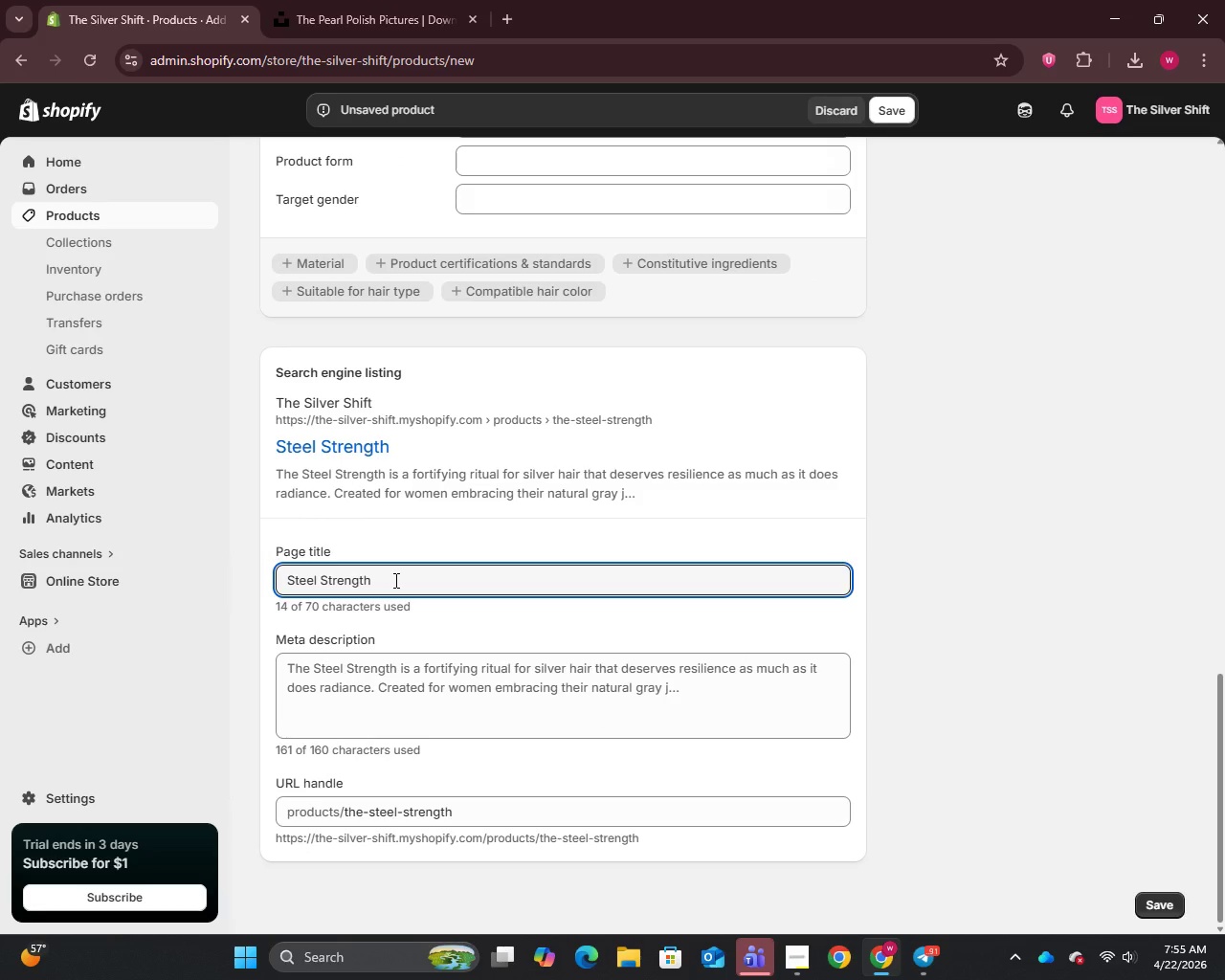 
type( \ )
key(Backspace)
key(Backspace)
type(| Silver Hair Care for Gray Transition)
 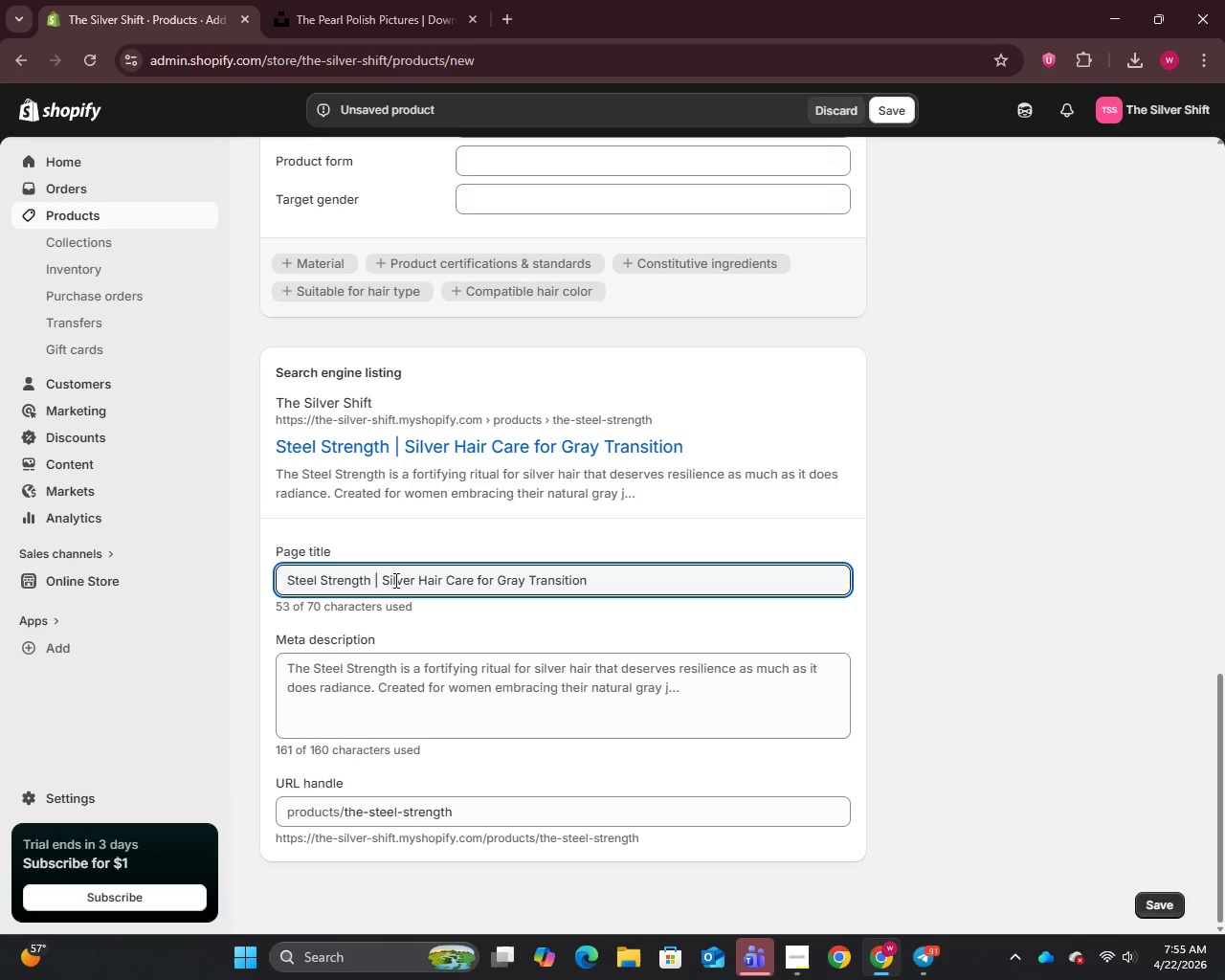 
left_click([463, 703])
 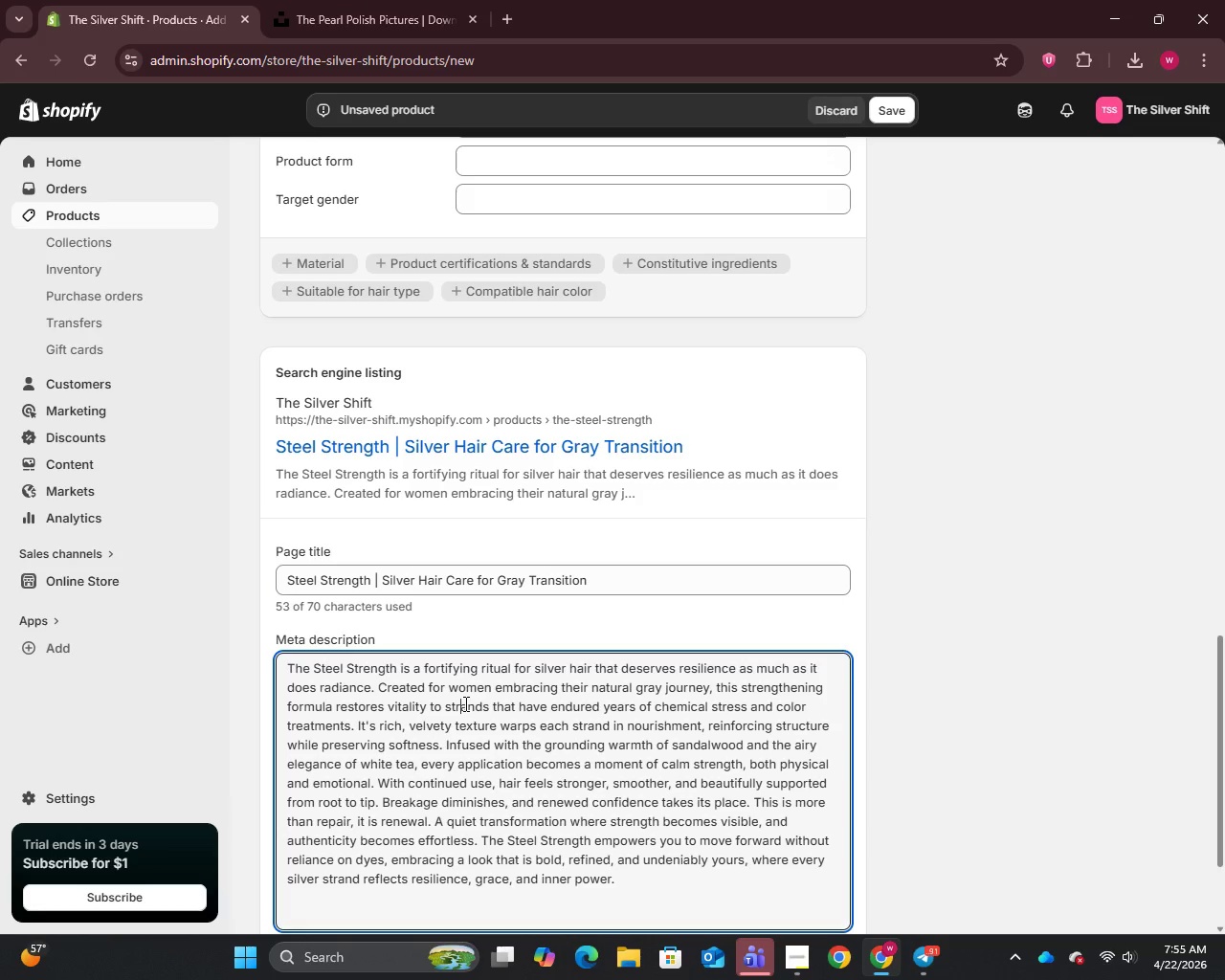 
key(Control+A)
 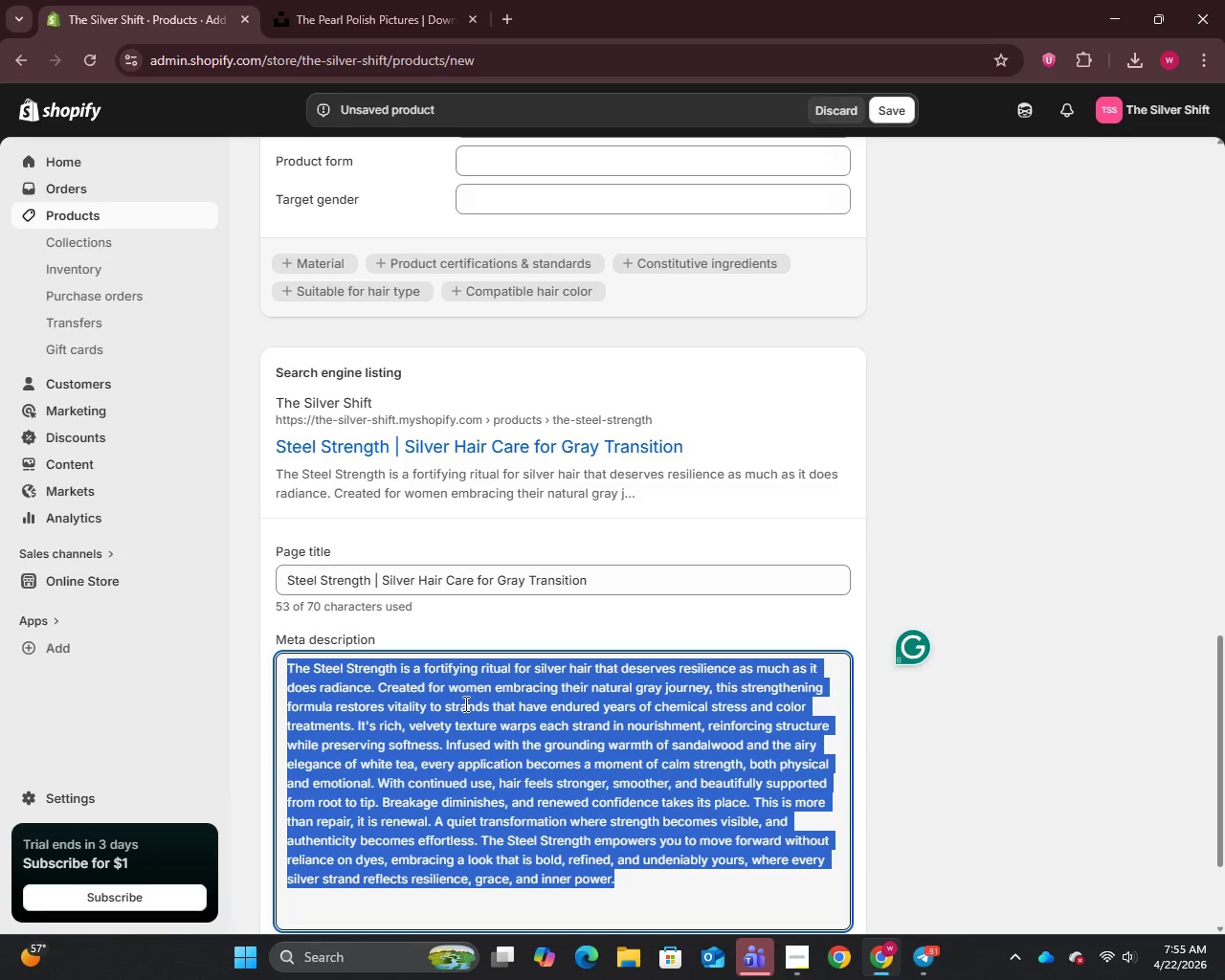 
key(Backspace)
type(Strengh)
key(Backspace)
type(th and restore silver hair with steel strength. A luxury solution for resilient, smooth gray hair transition.)
 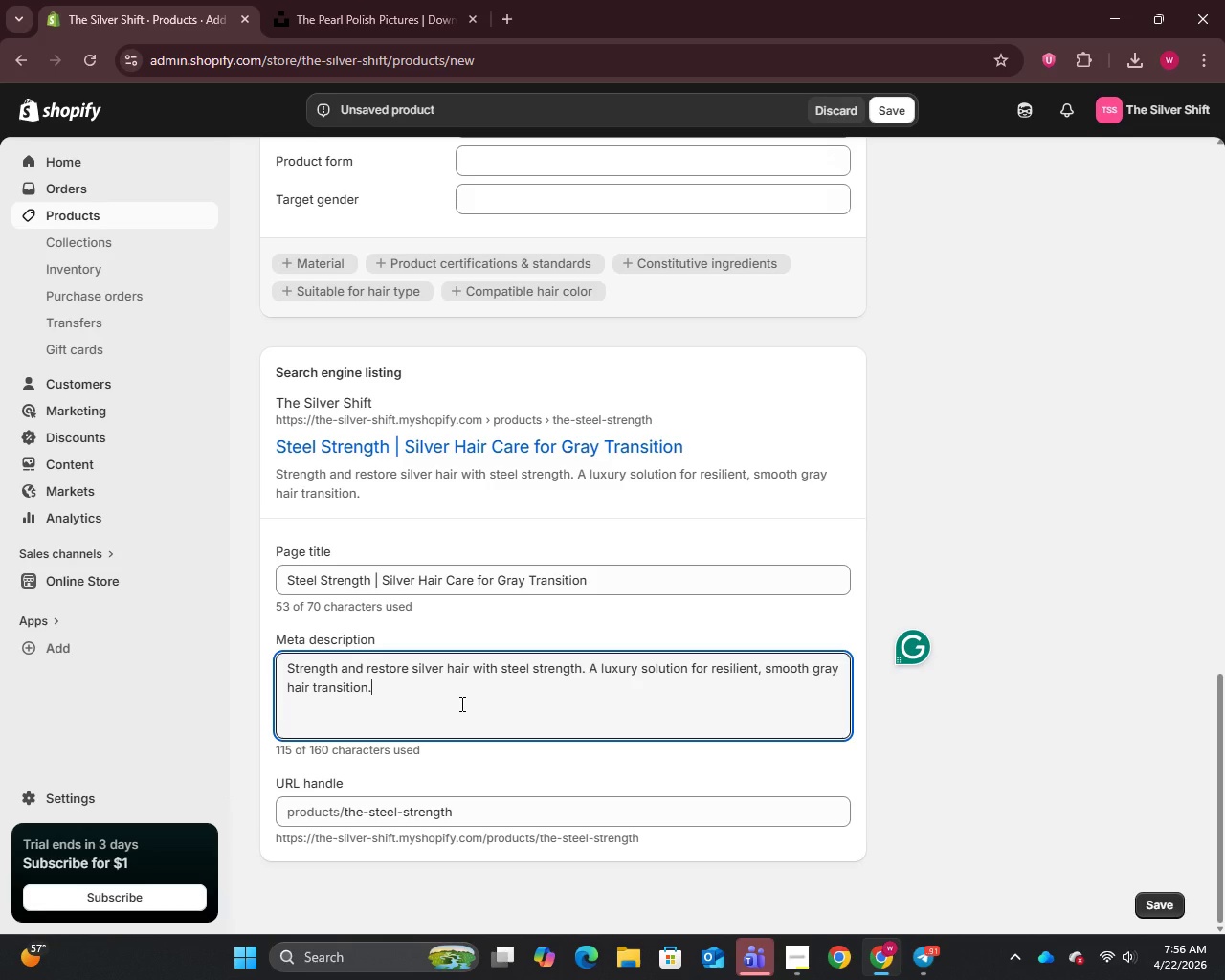 
wait(5.91)
 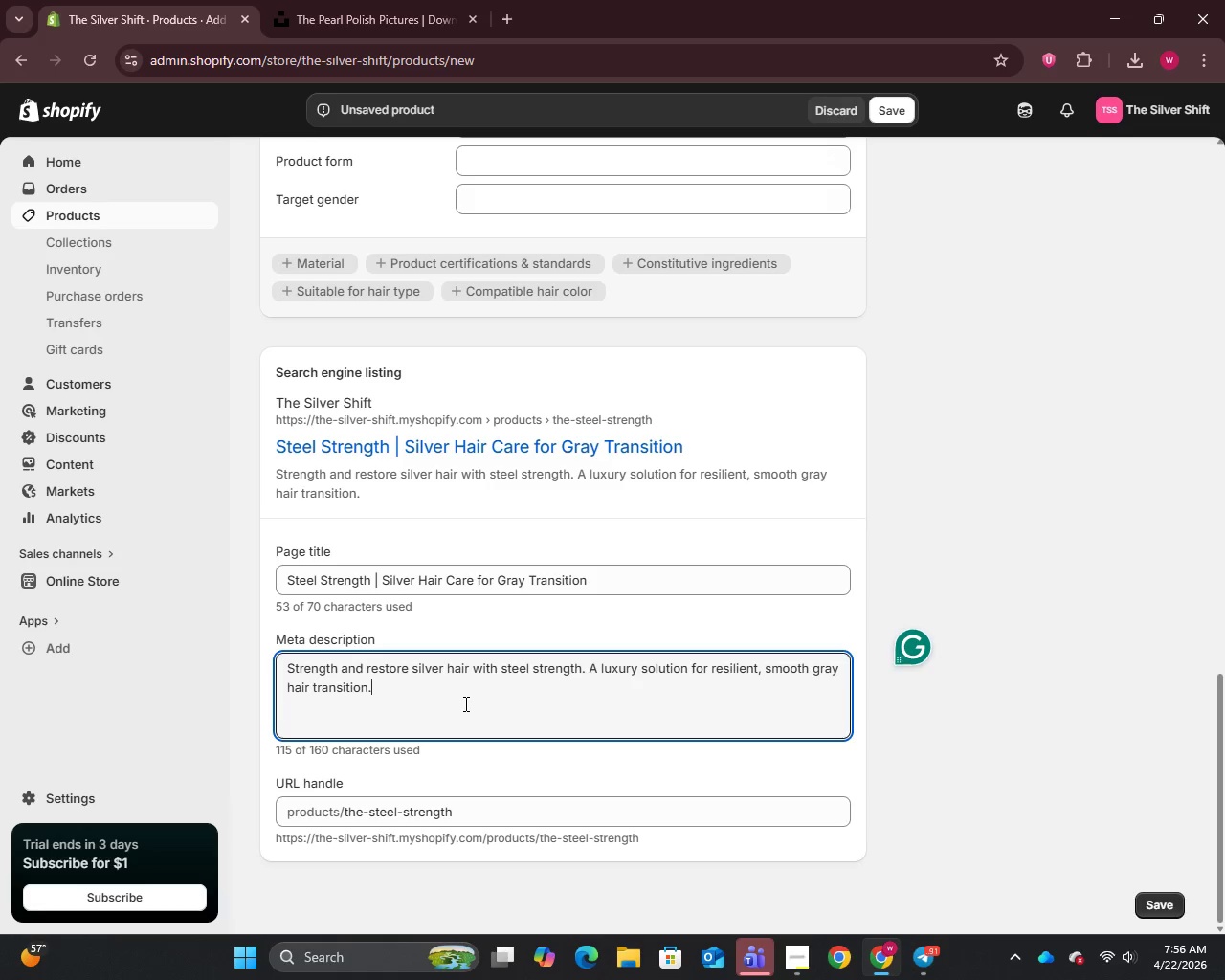 
left_click([342, 835])
 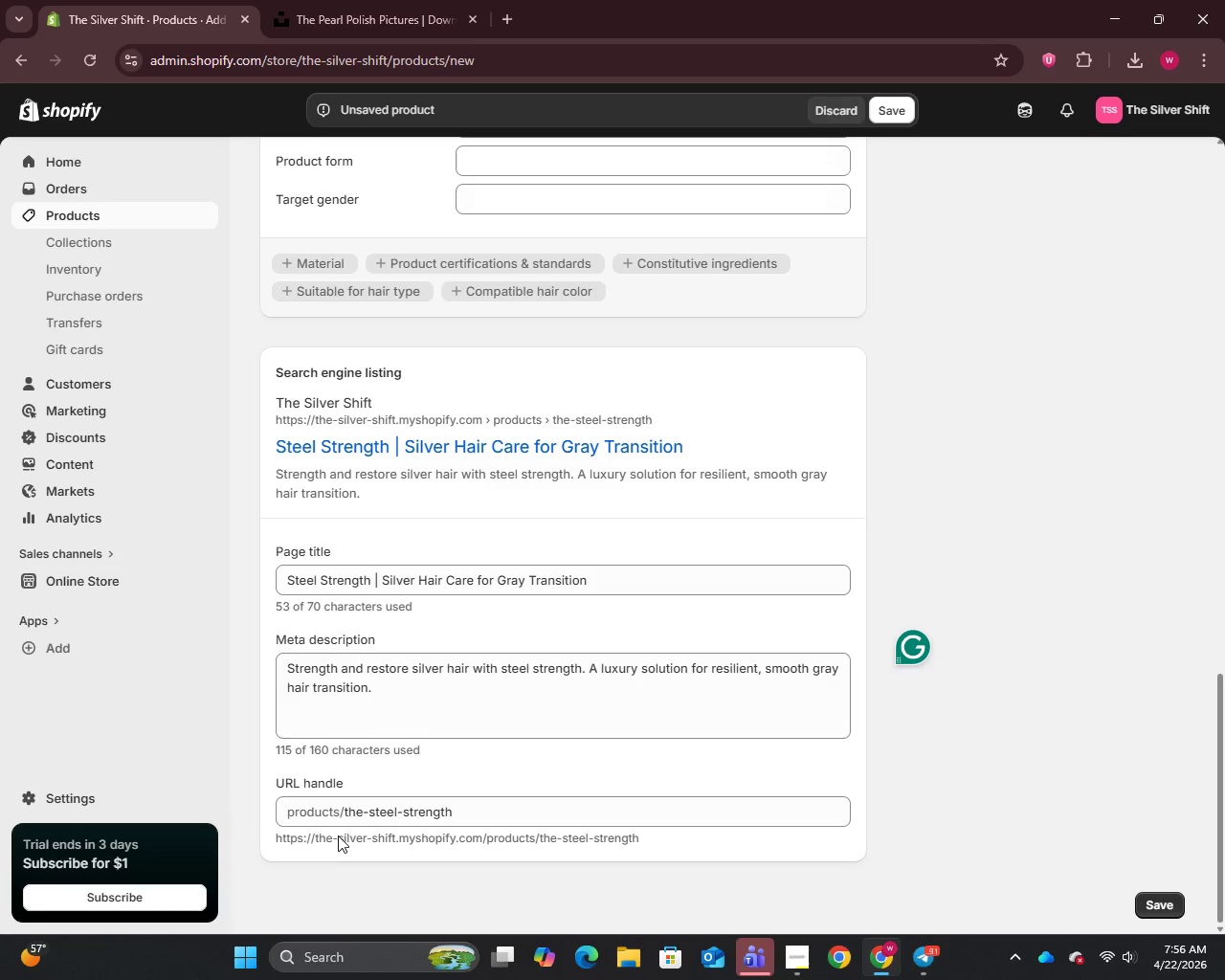 
left_click([338, 835])
 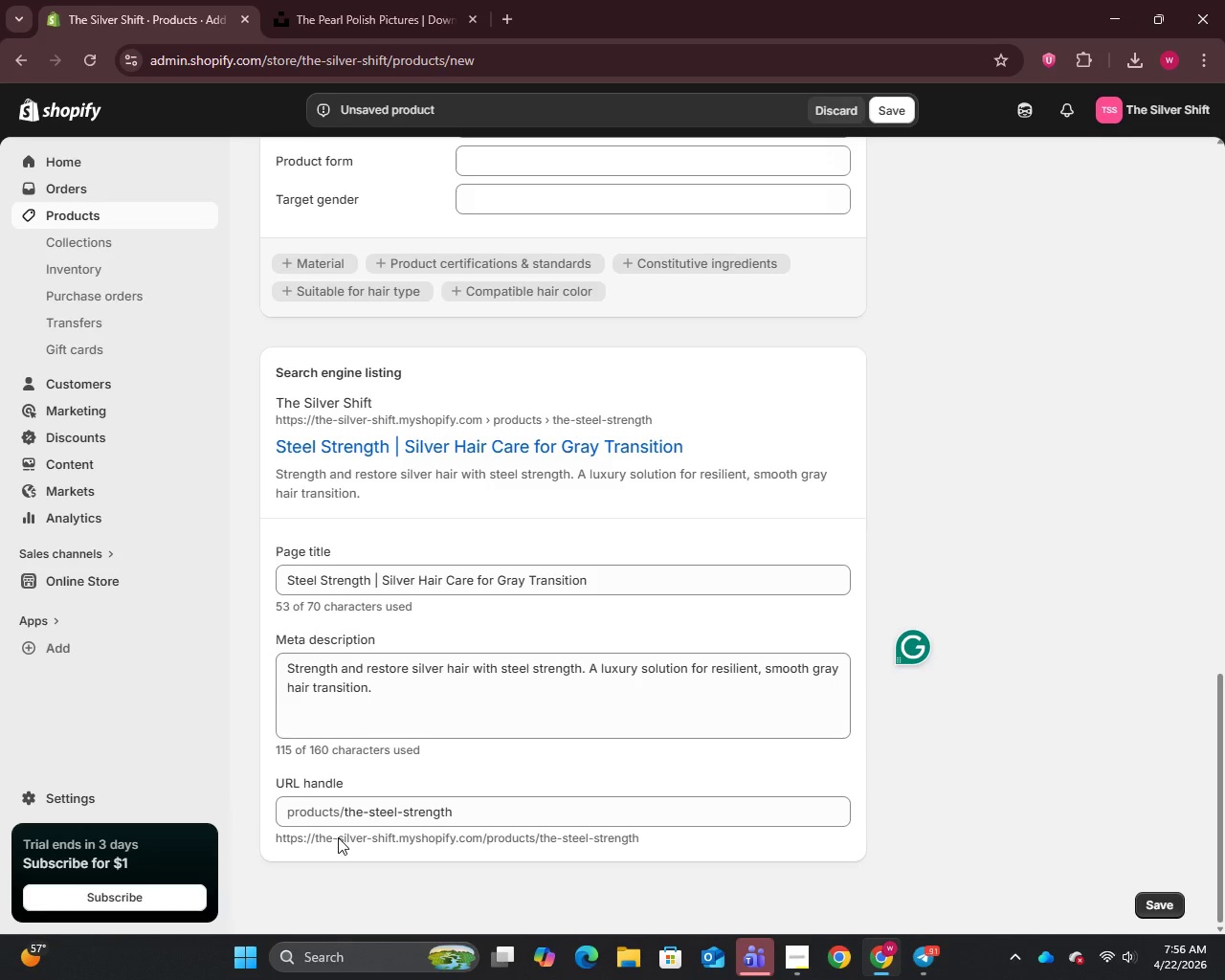 
left_click([338, 837])
 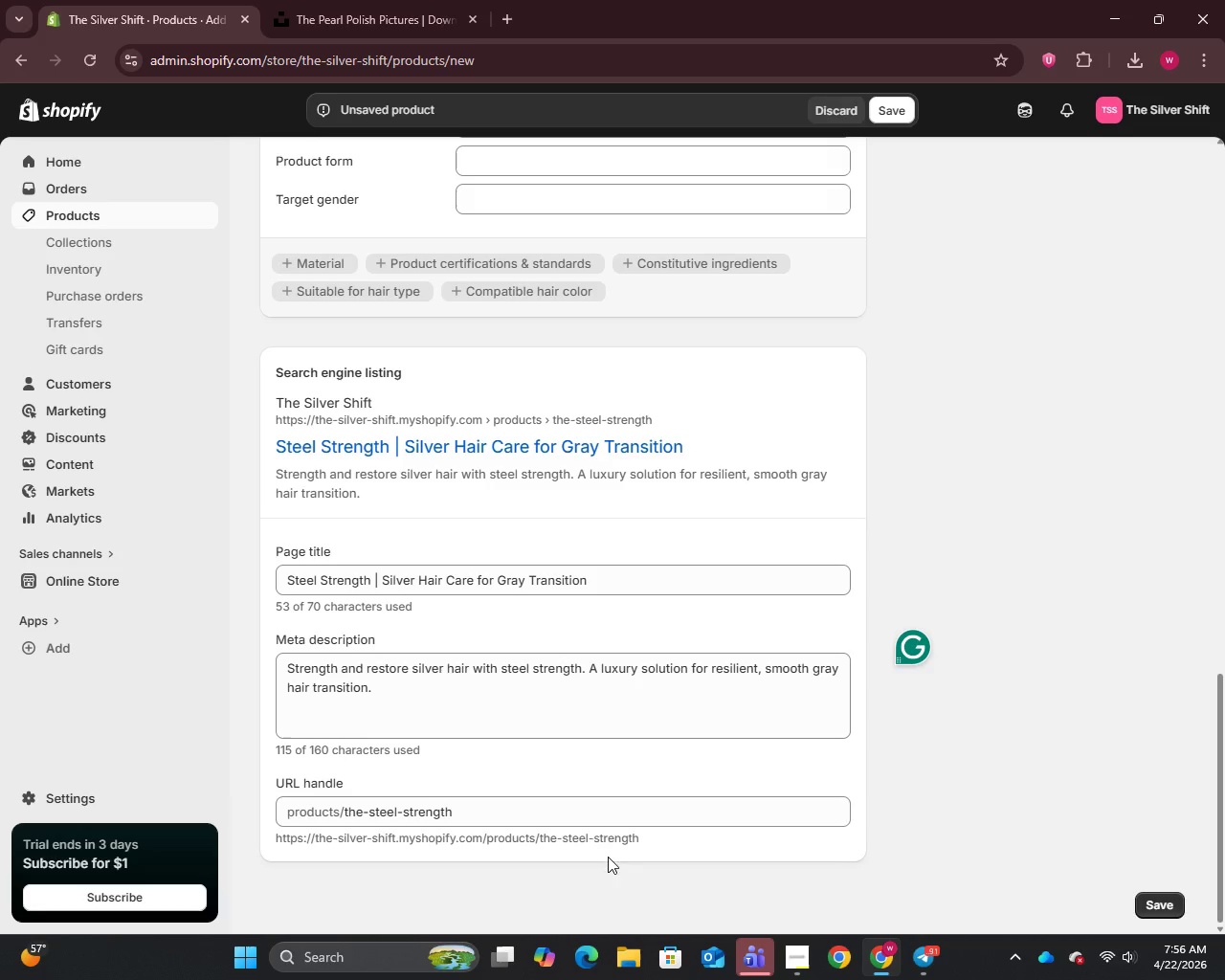 
left_click([567, 841])
 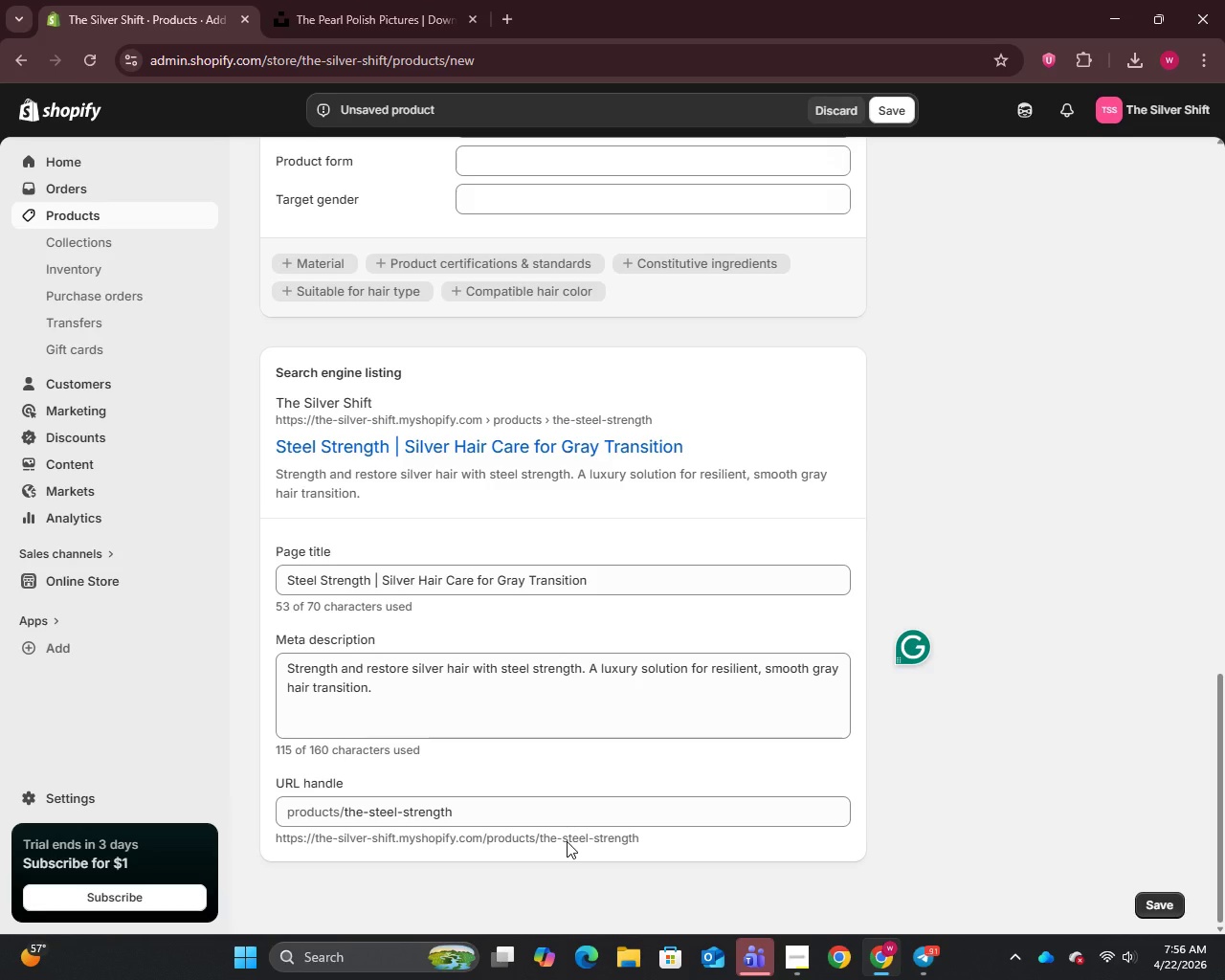 
double_click([567, 841])
 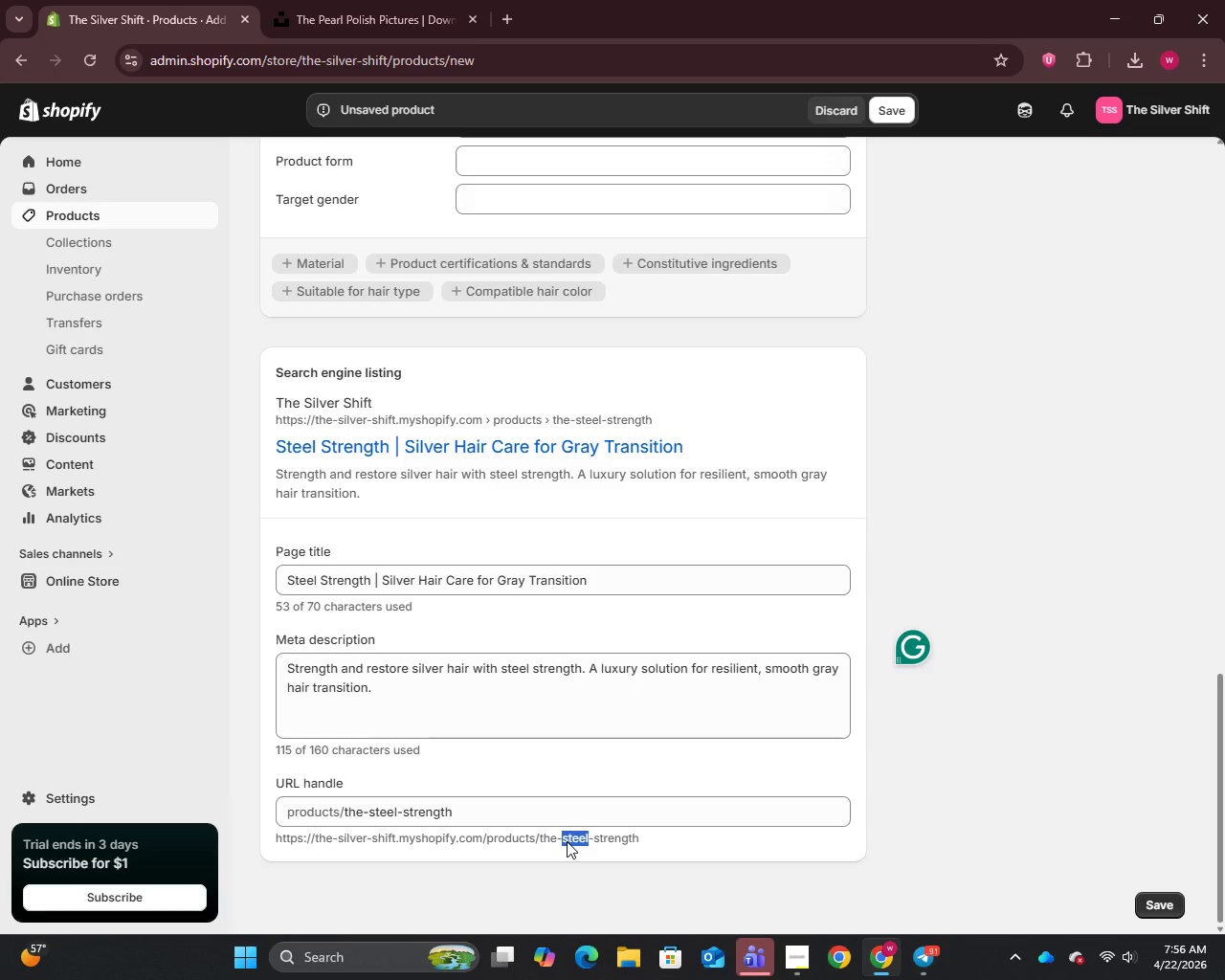 
left_click([567, 841])
 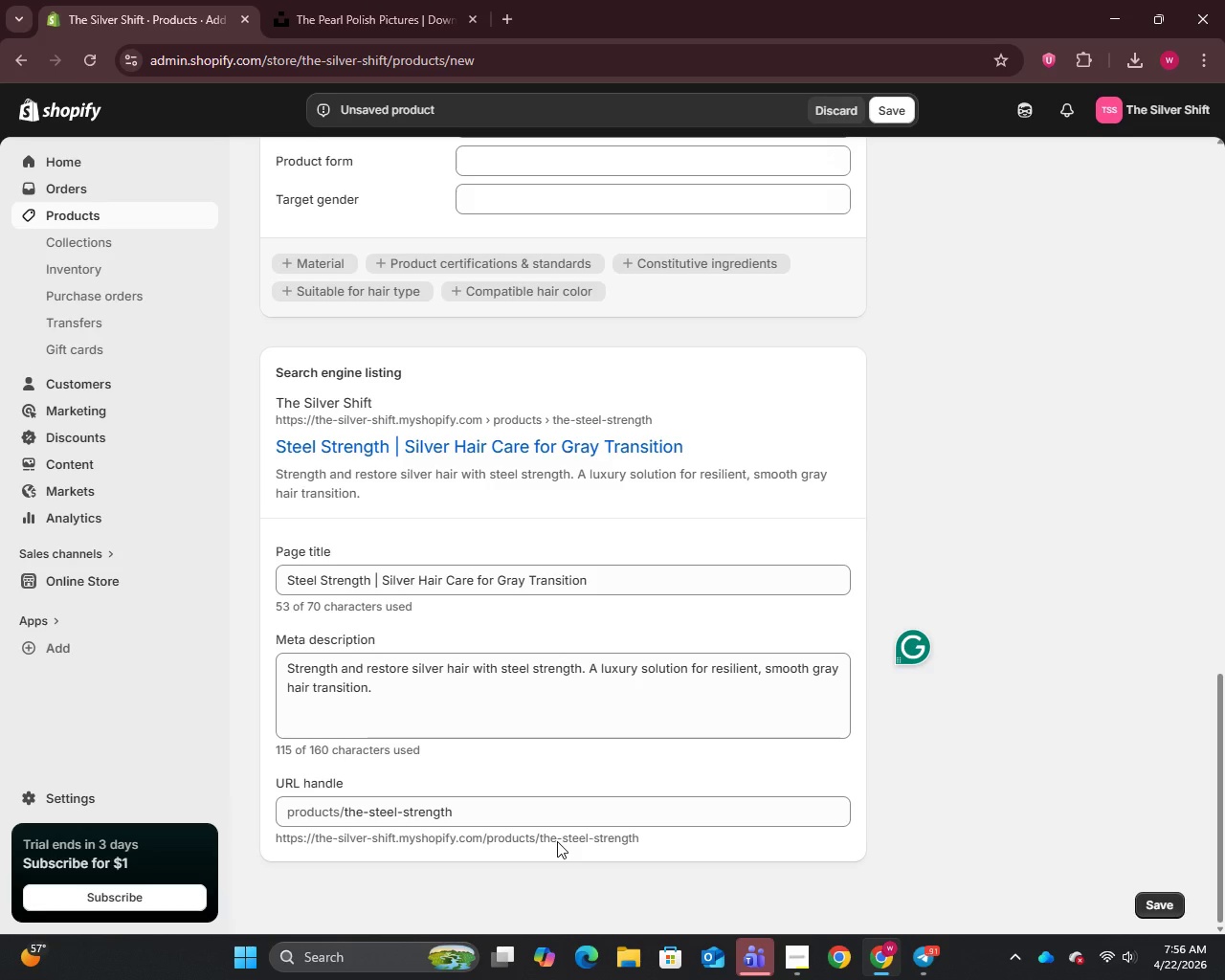 
left_click([557, 841])
 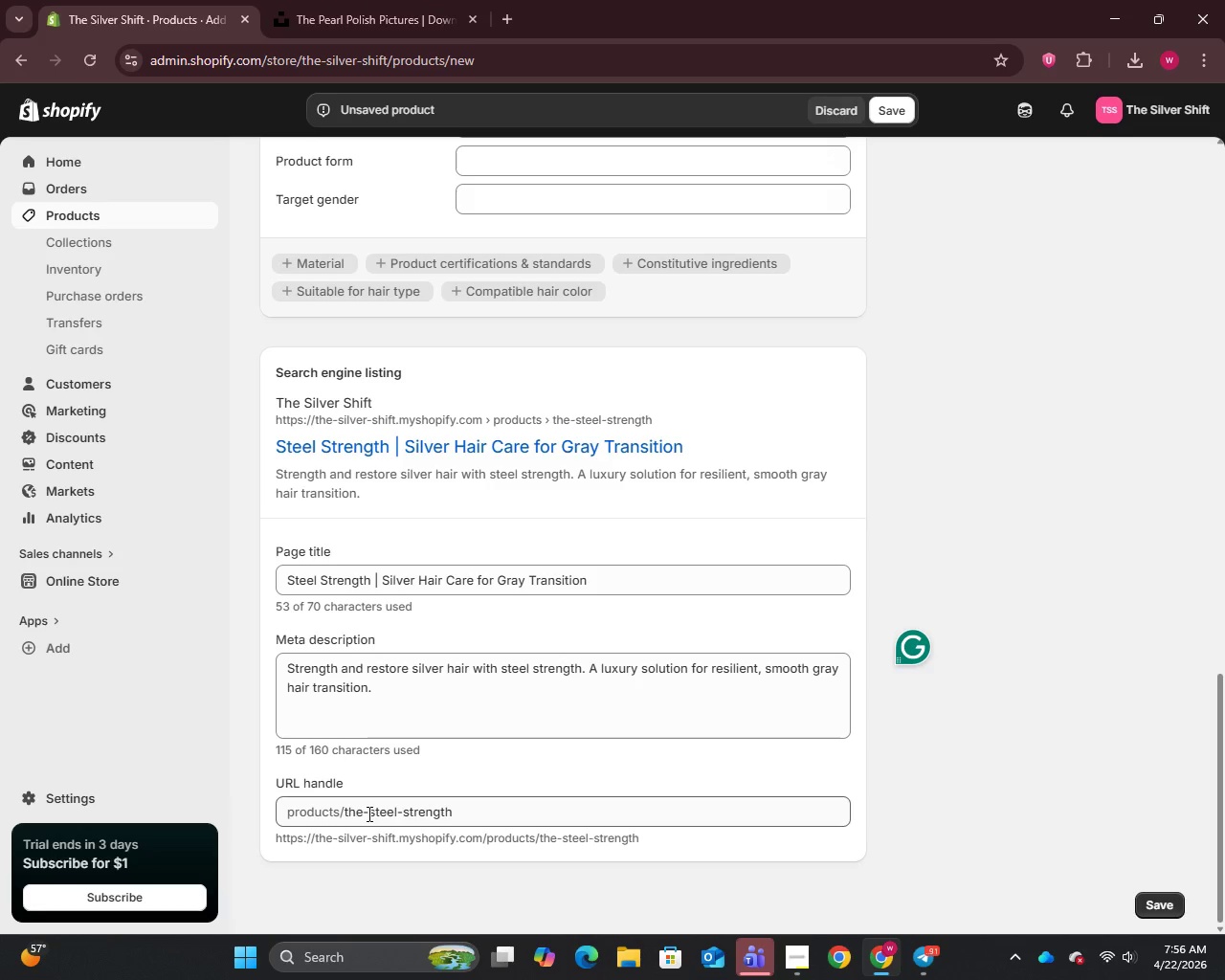 
left_click_drag(start_coordinate=[370, 813], to_coordinate=[345, 813])
 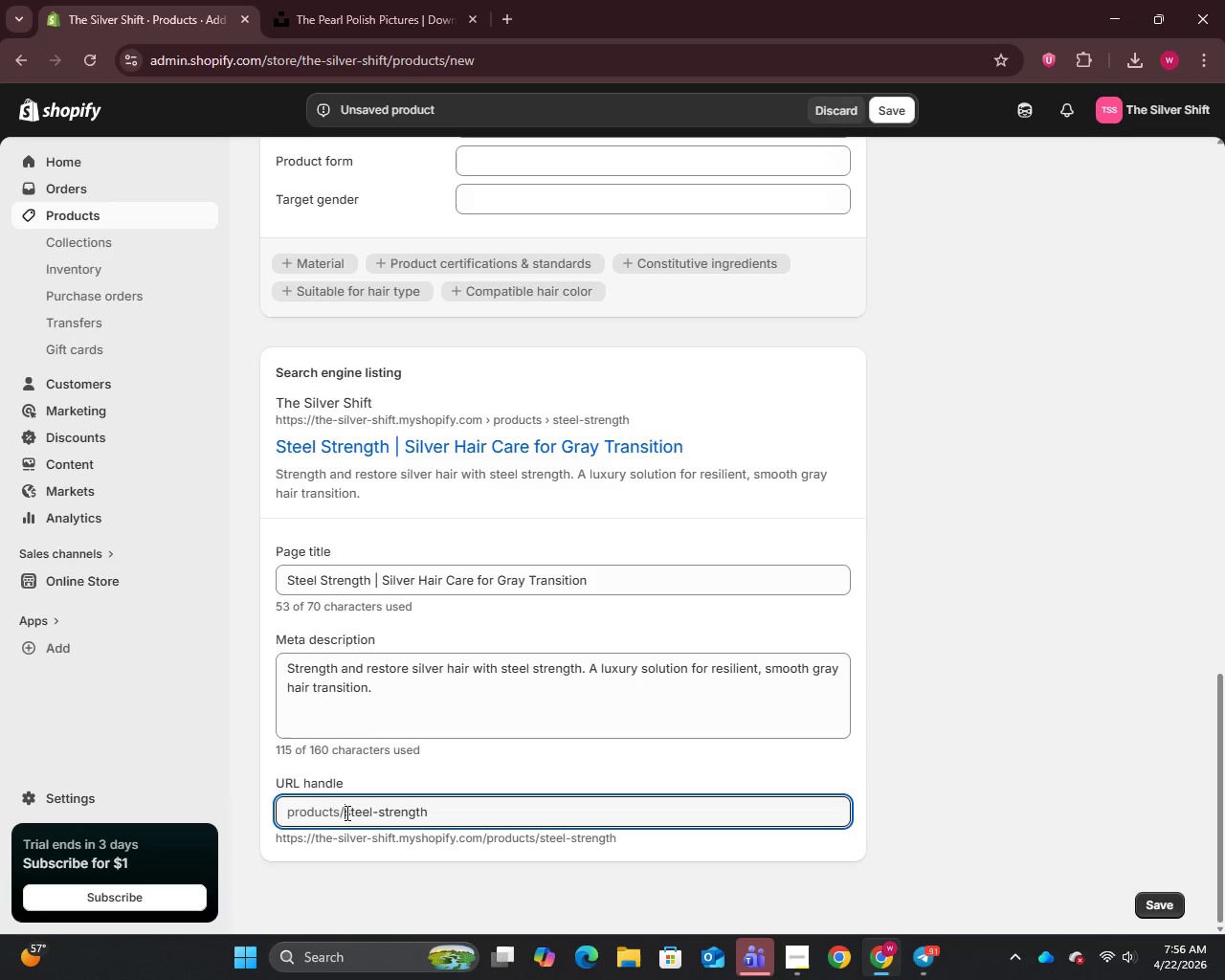 
key(Backspace)
 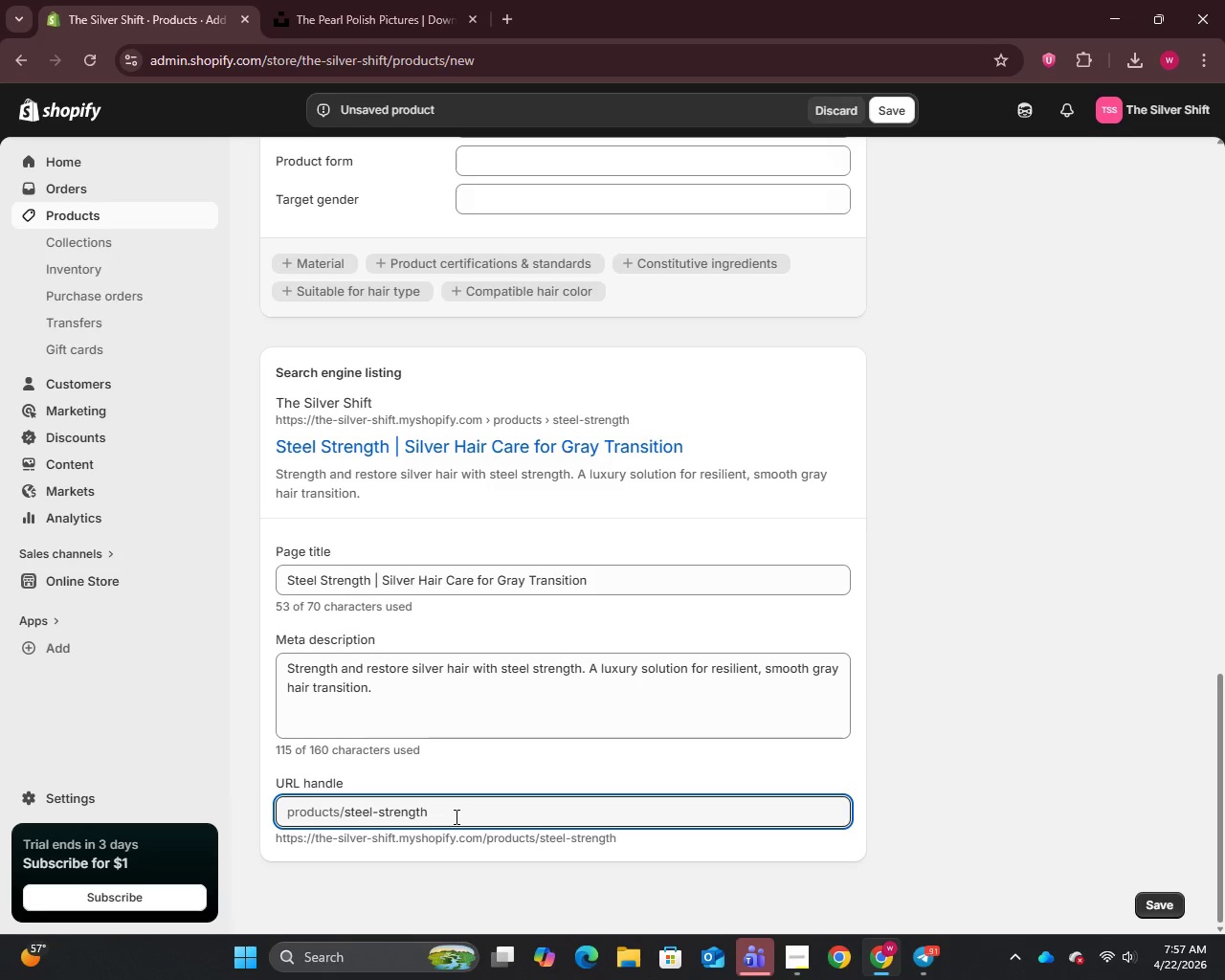 
wait(10.24)
 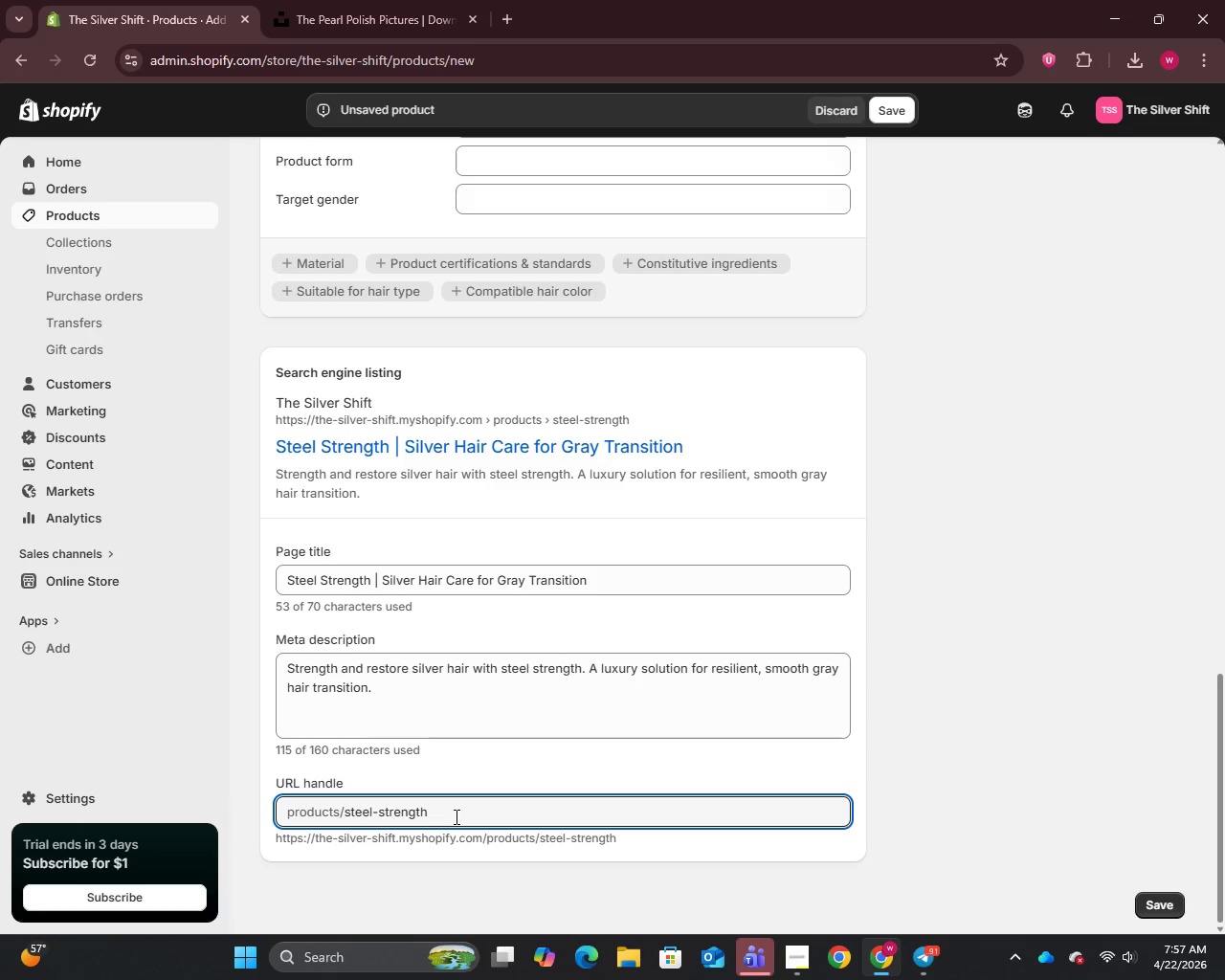 
left_click([455, 816])
 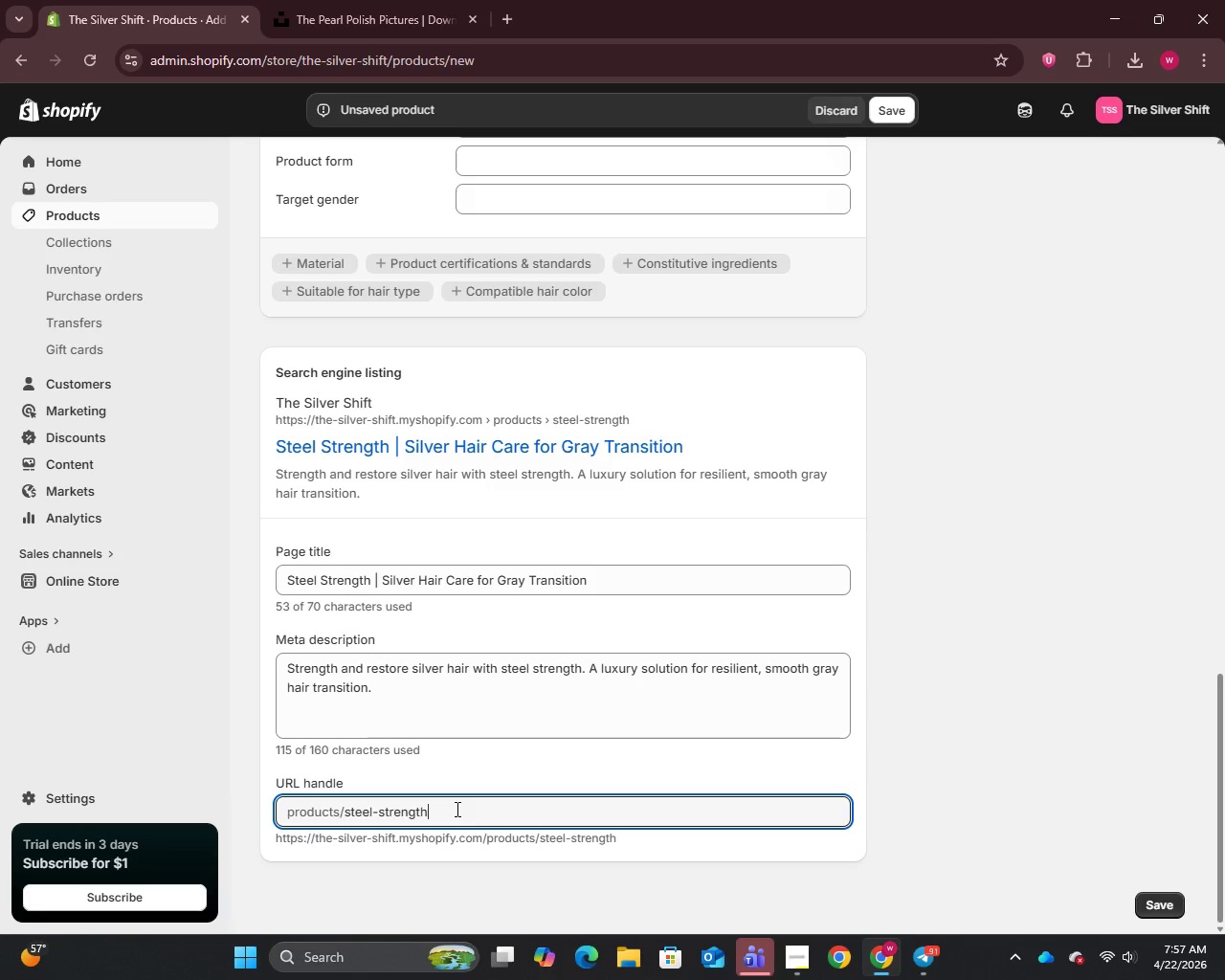 
type( )
key(Backspace)
type(-s)
key(Backspace)
type(silver hair care)
 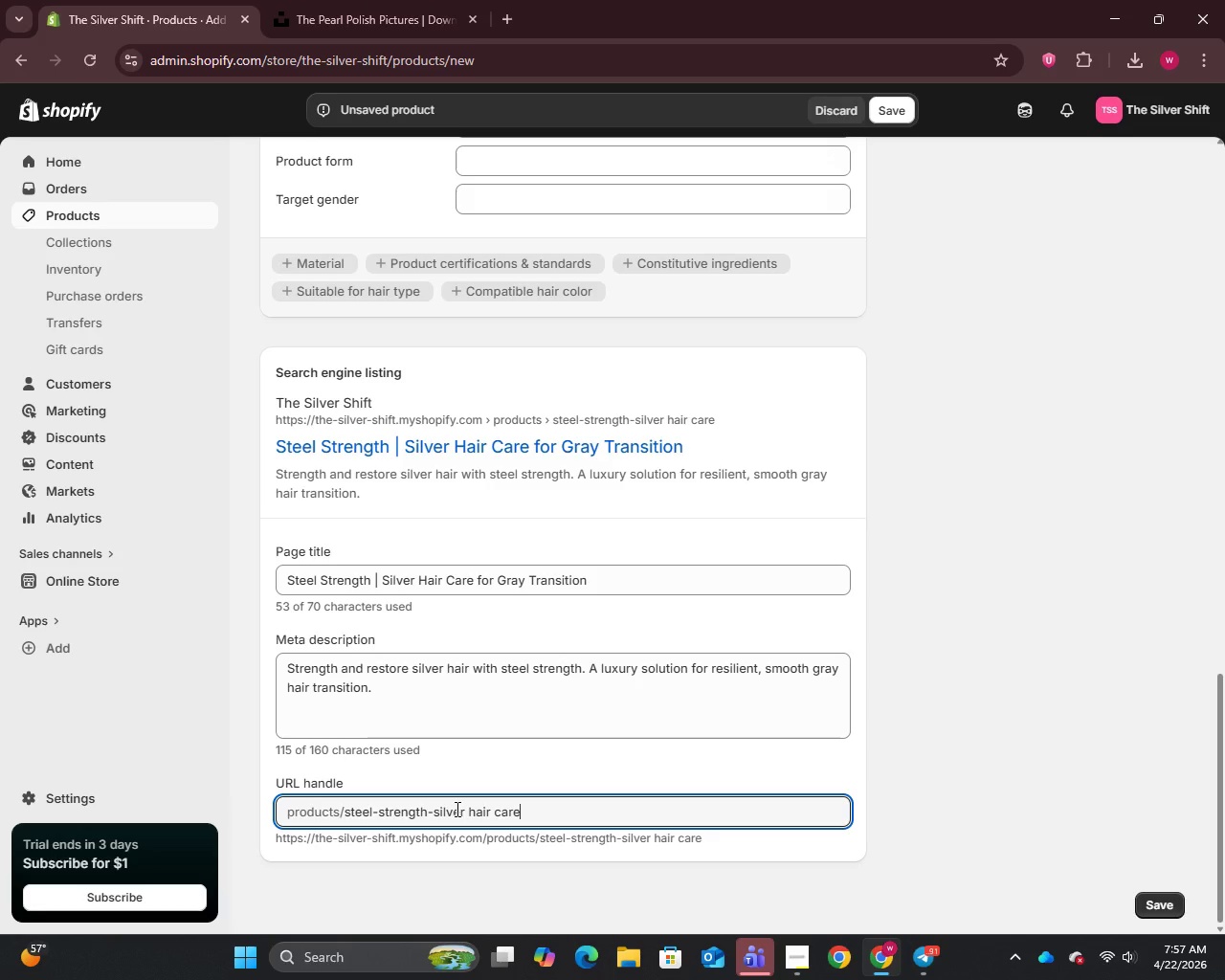 
scroll: coordinate [493, 553], scroll_direction: up, amount: 18.0
 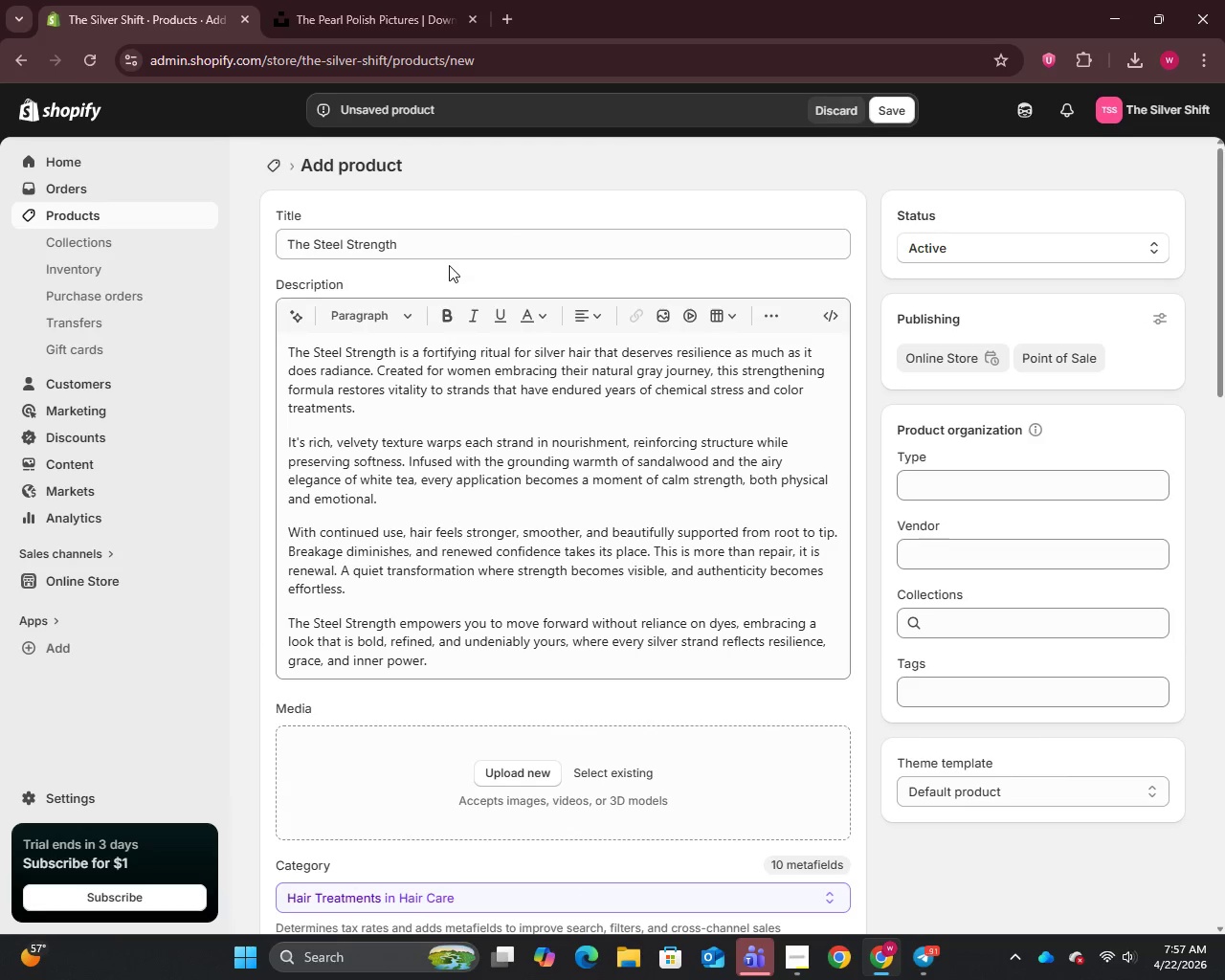 
left_click([451, 248])
 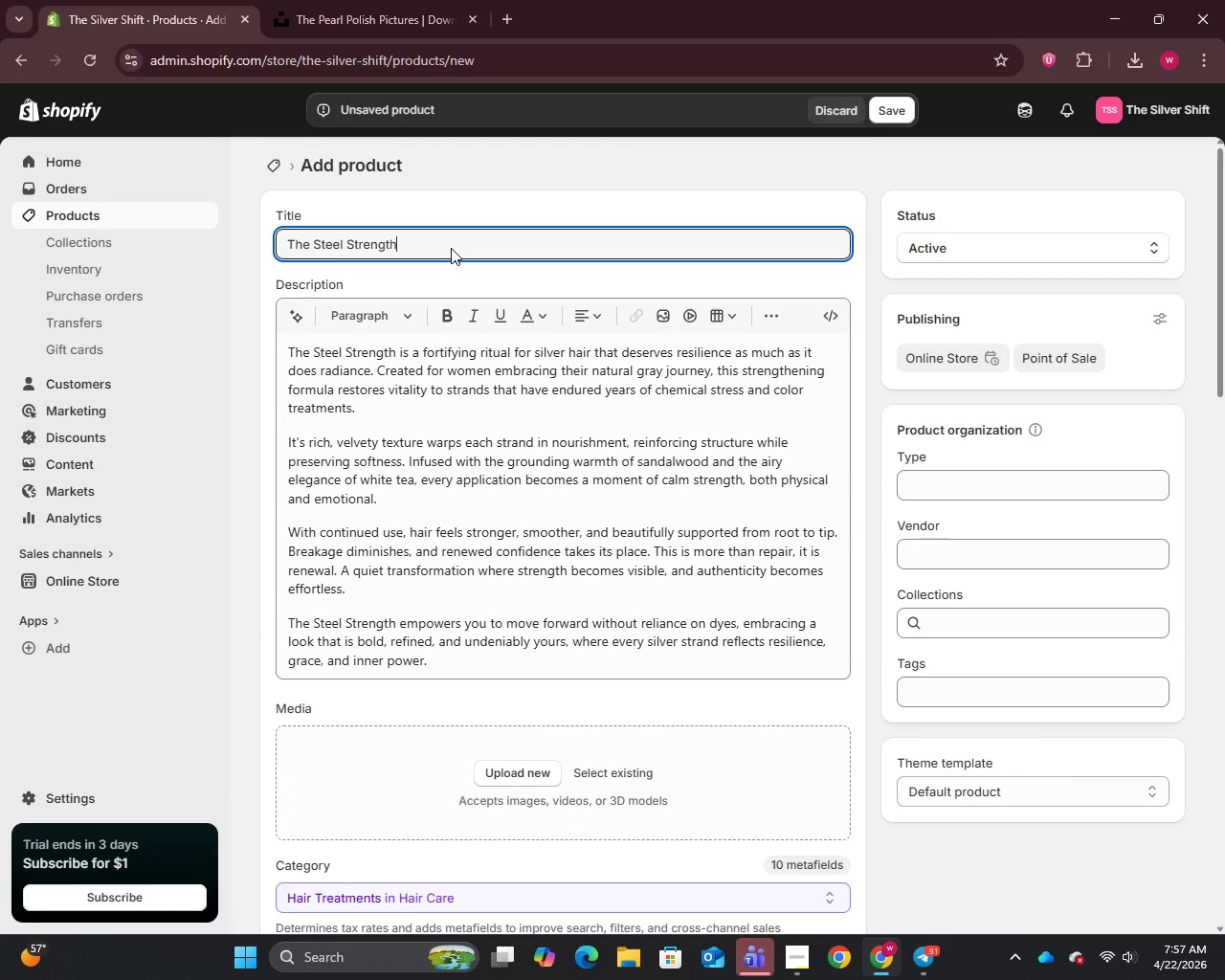 
key(Control+A)
 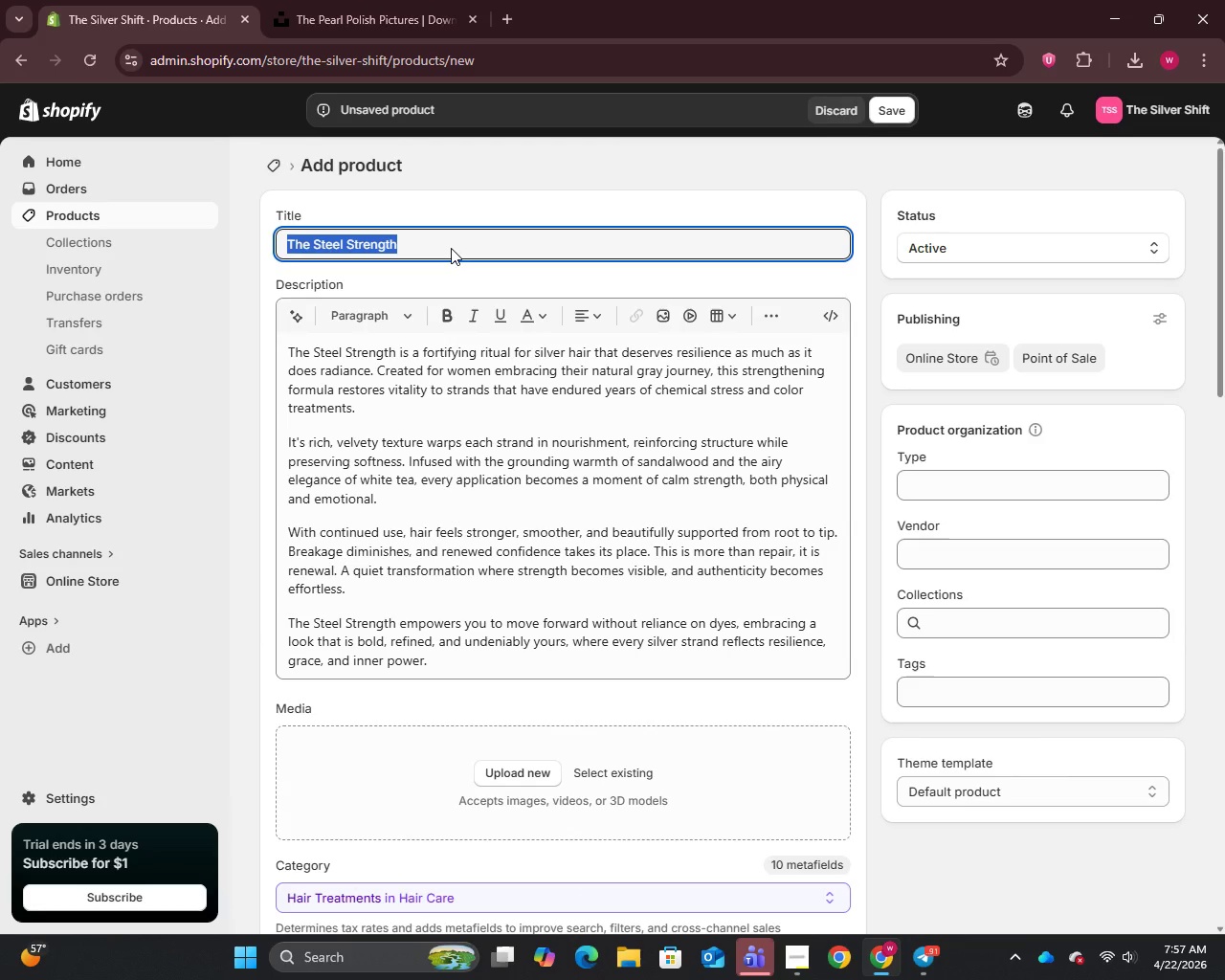 
key(Control+C)
 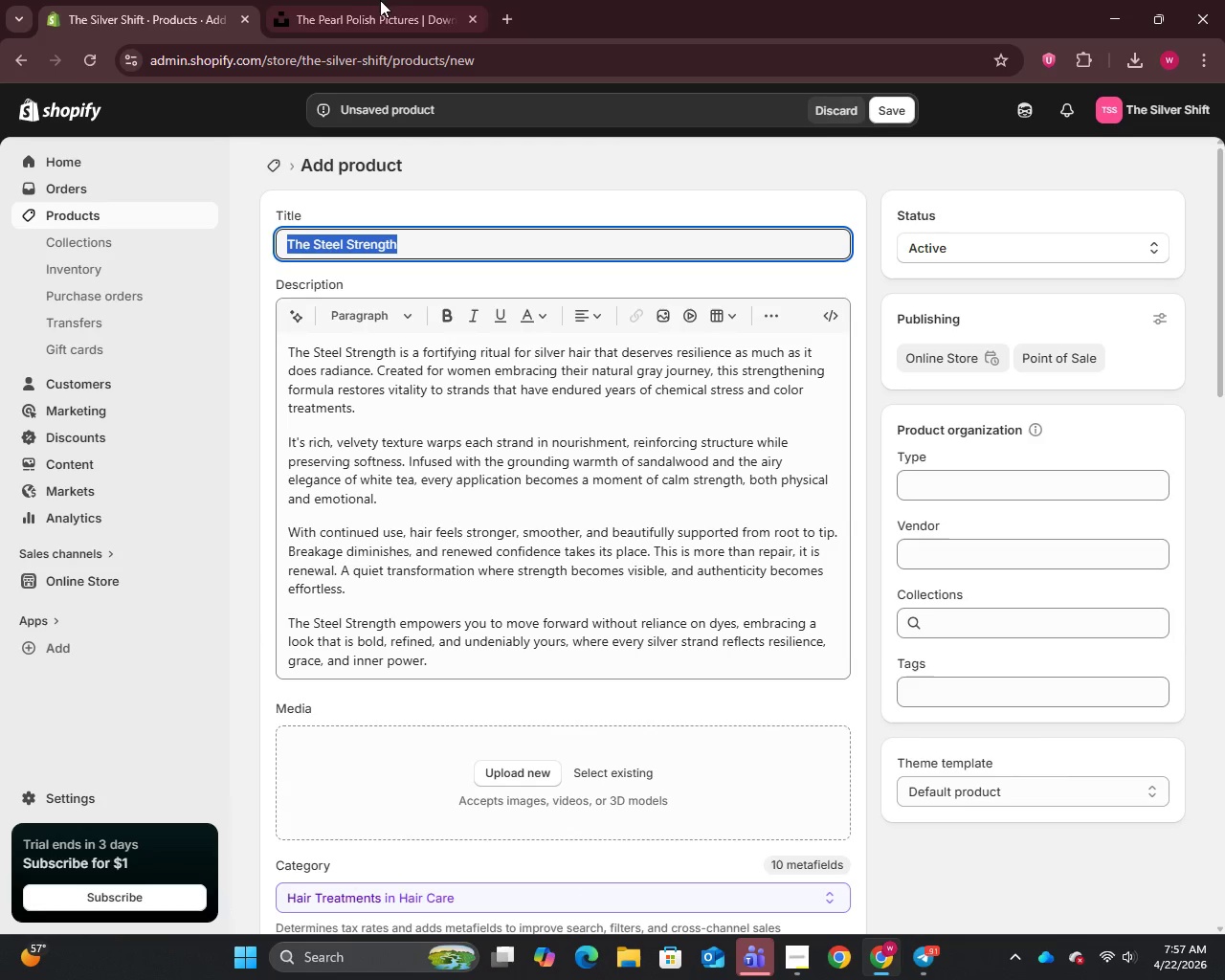 
left_click_drag(start_coordinate=[350, 0], to_coordinate=[365, 13])
 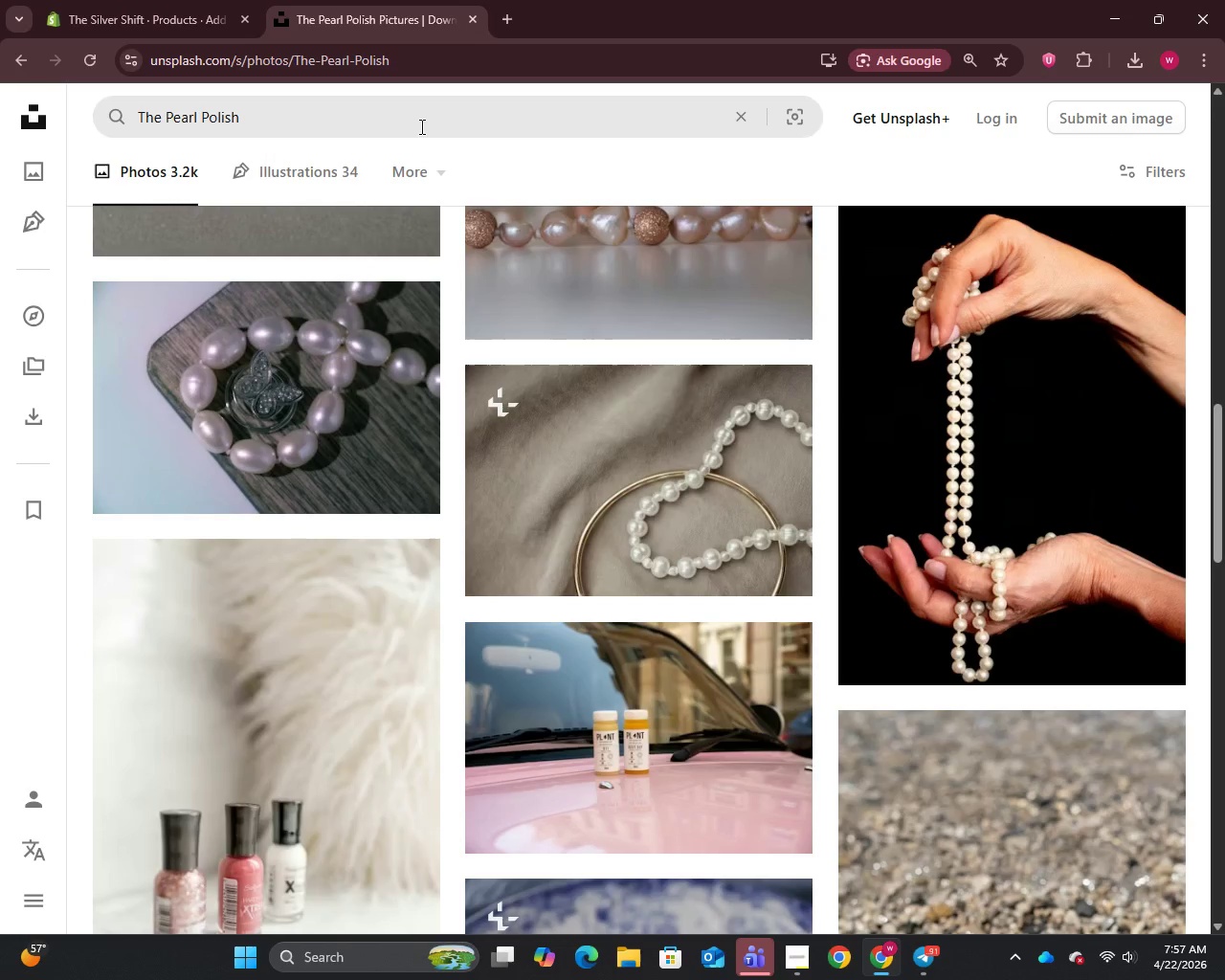 
left_click([420, 126])
 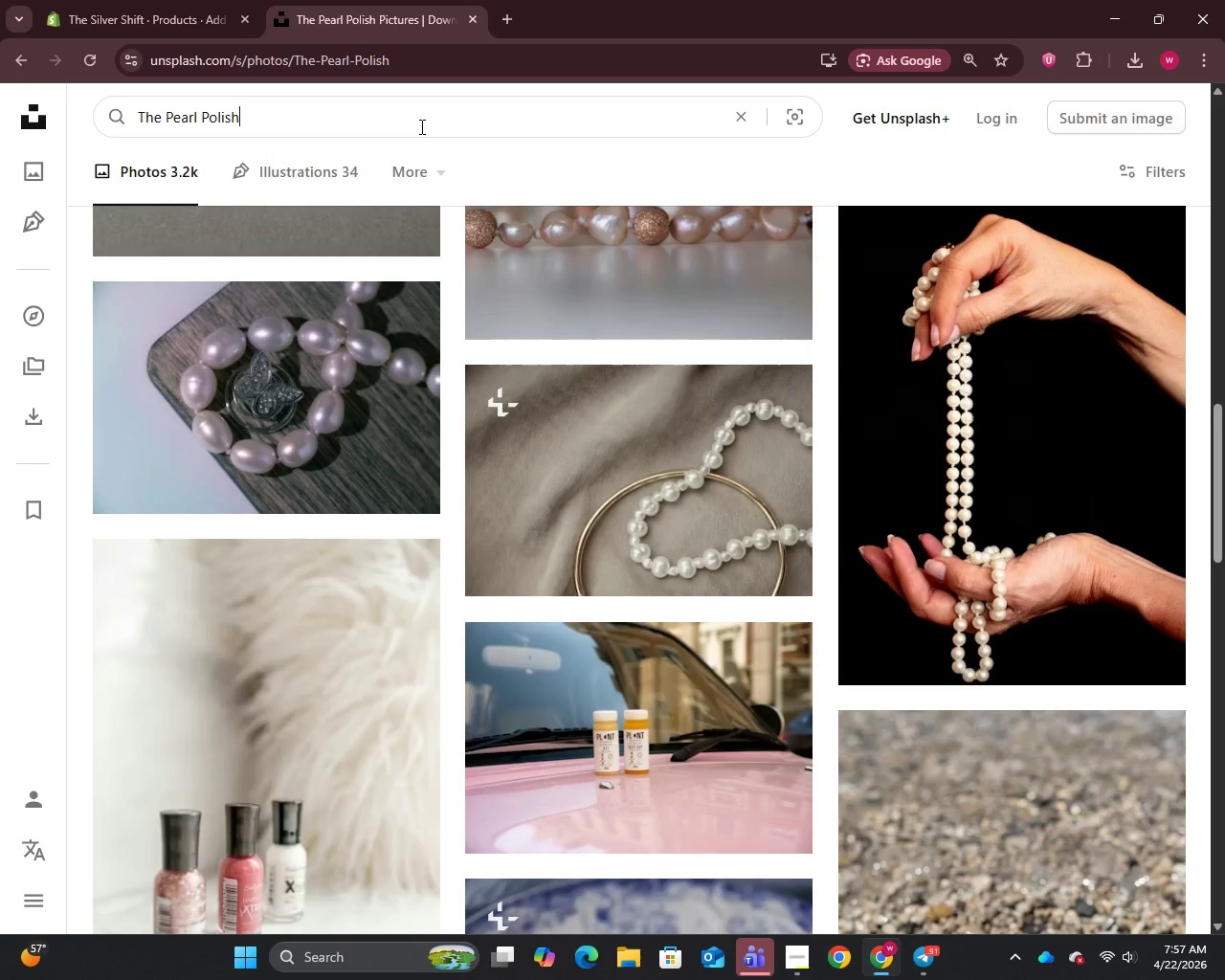 
key(Control+A)
 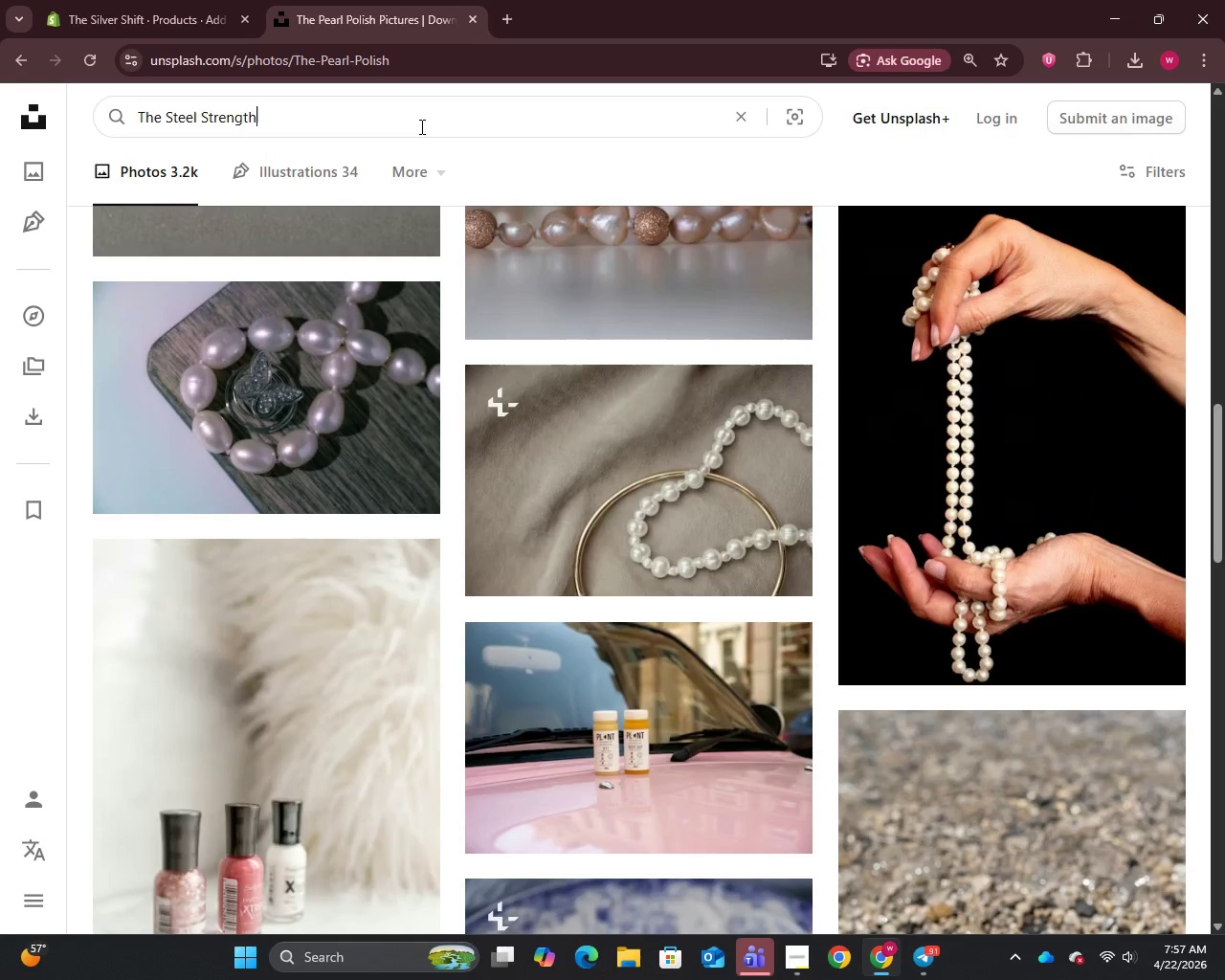 
key(Control+V)
 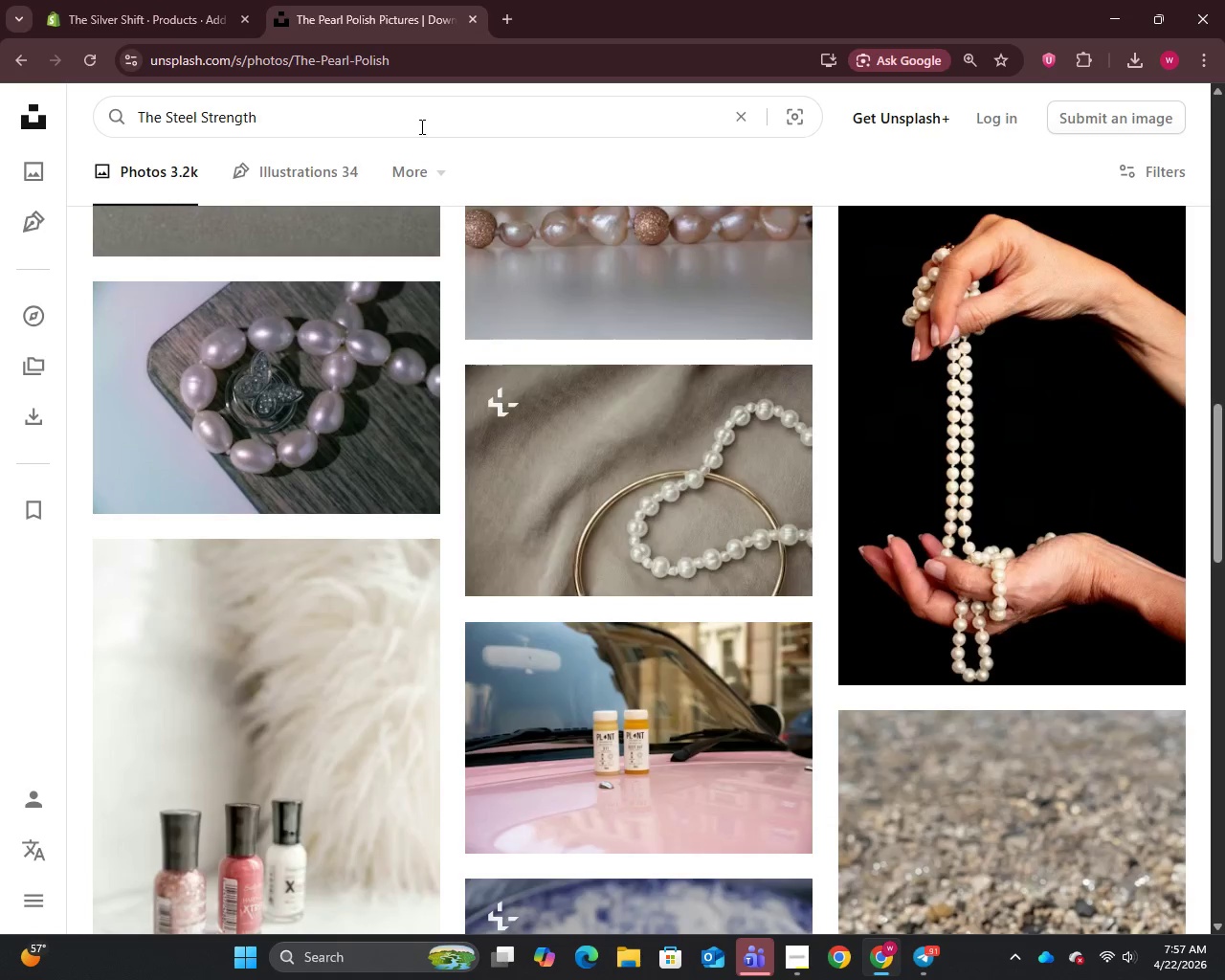 
key(Enter)
 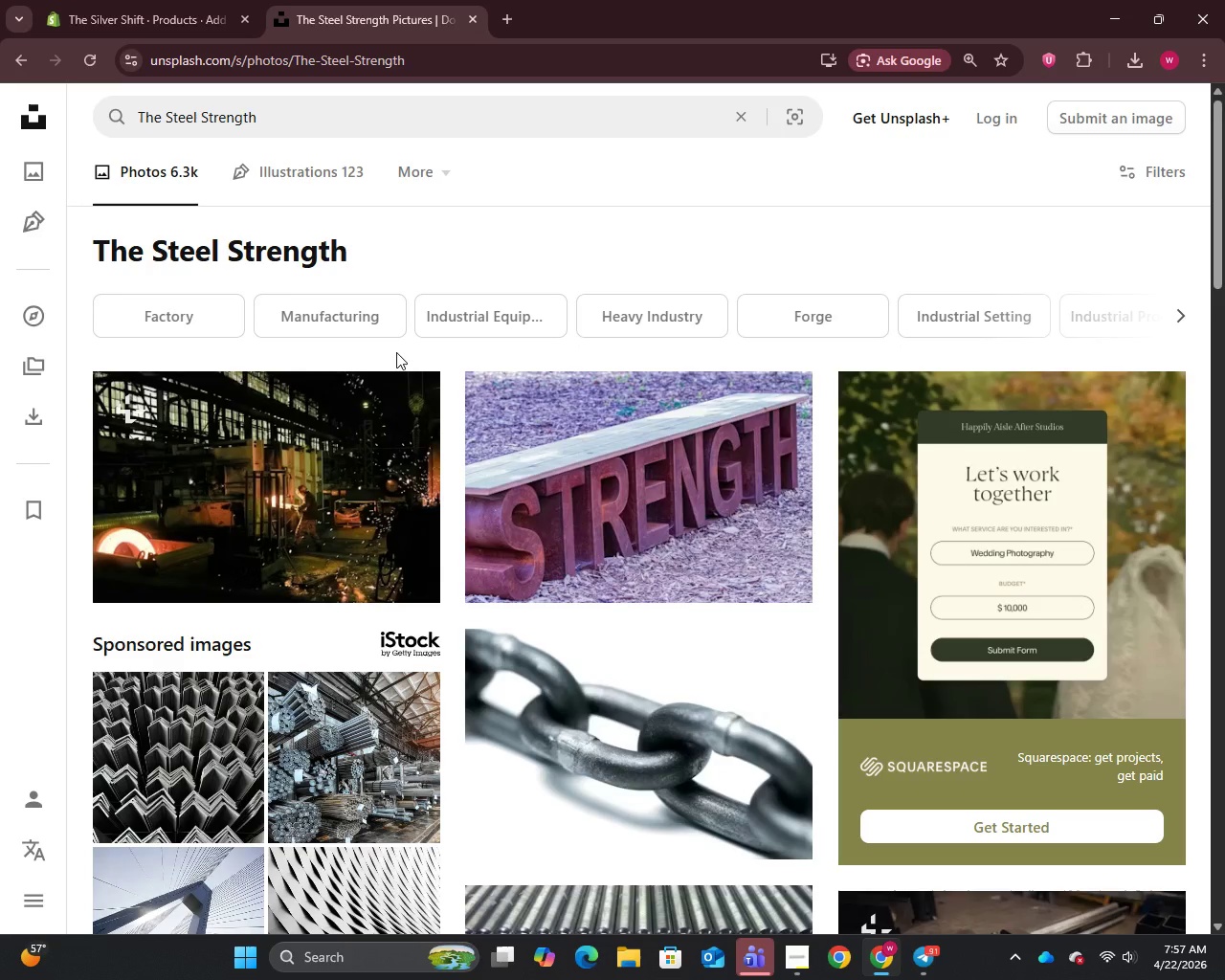 
wait(8.33)
 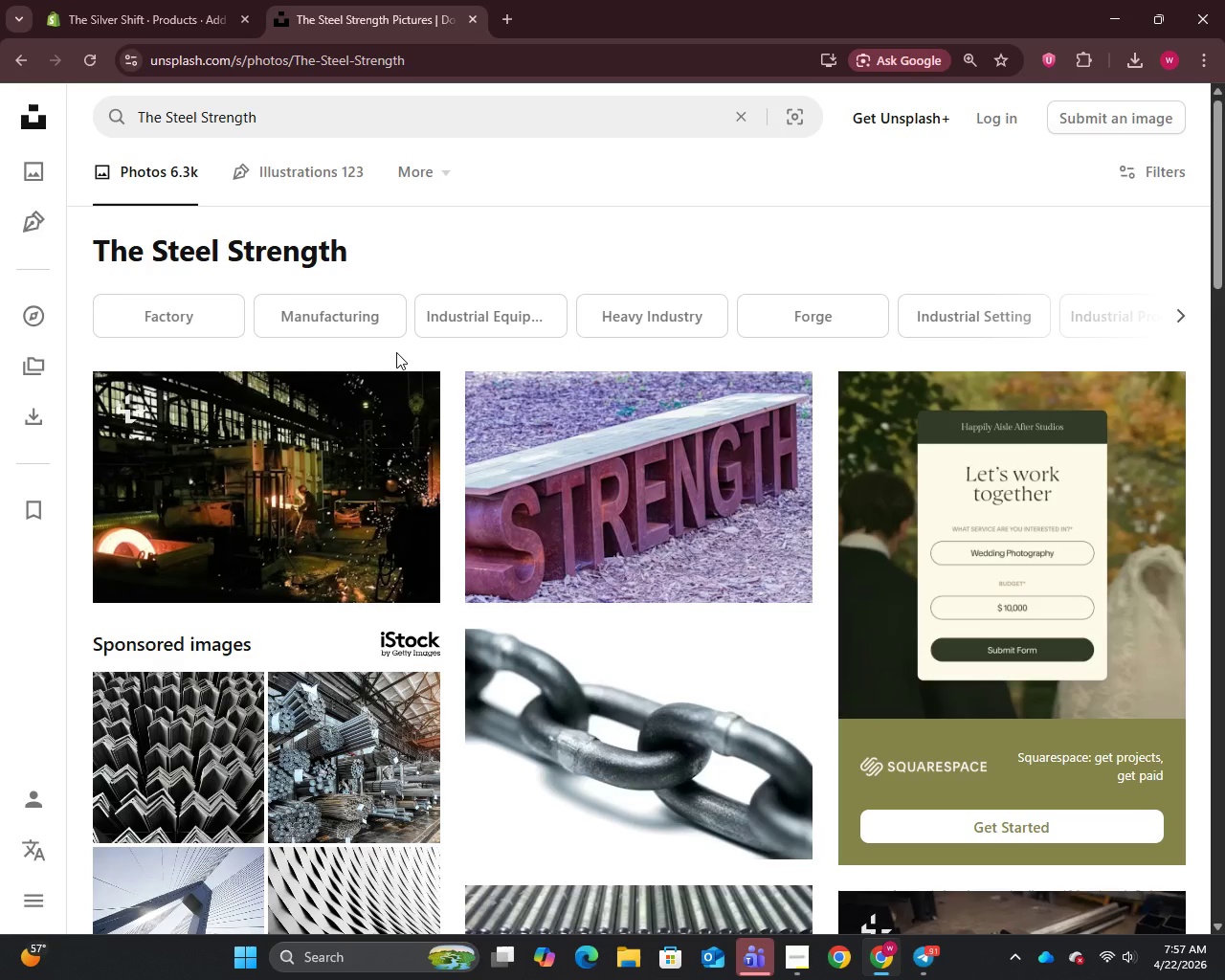 
scroll: coordinate [396, 352], scroll_direction: down, amount: 17.0
 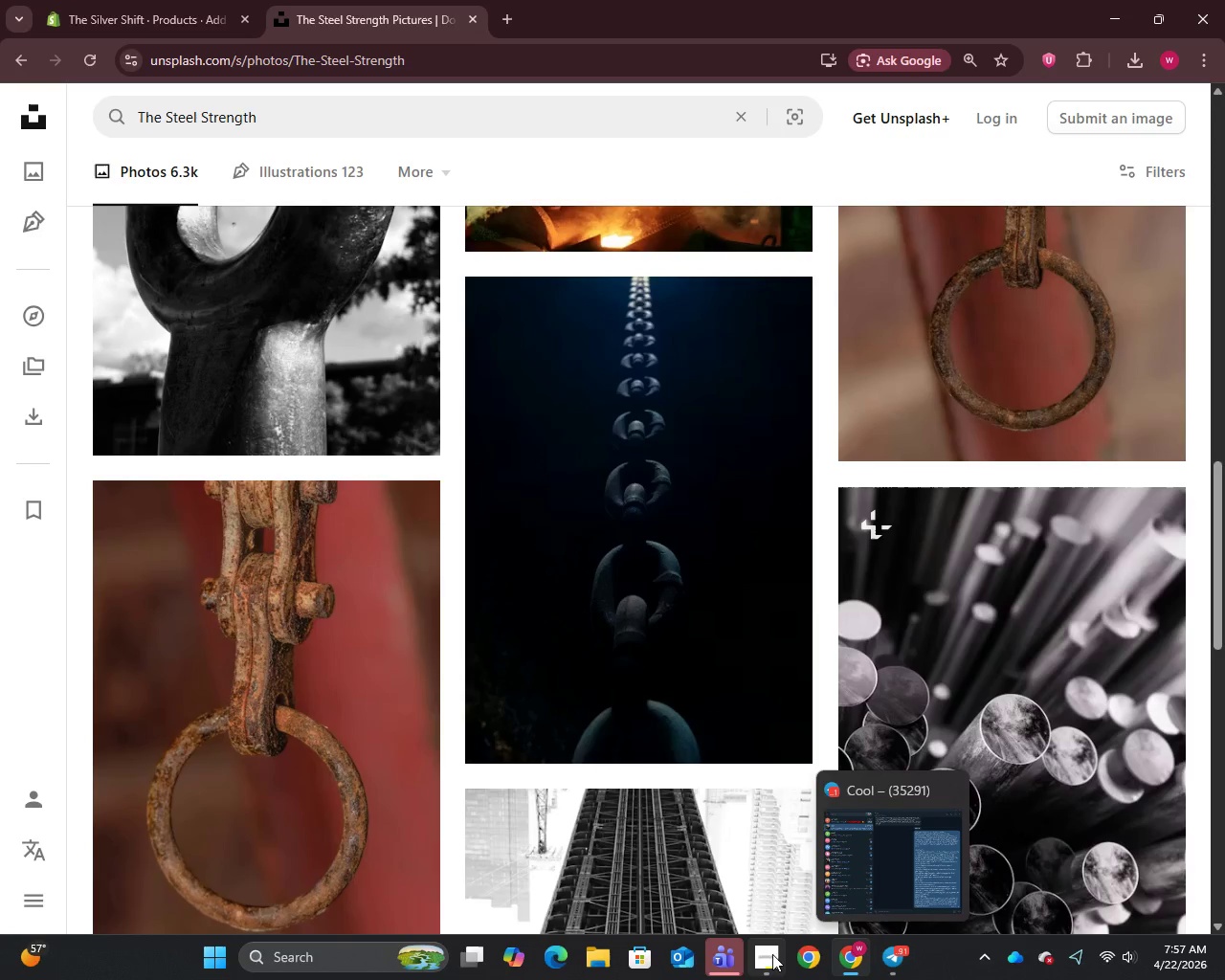 
left_click([206, 0])
 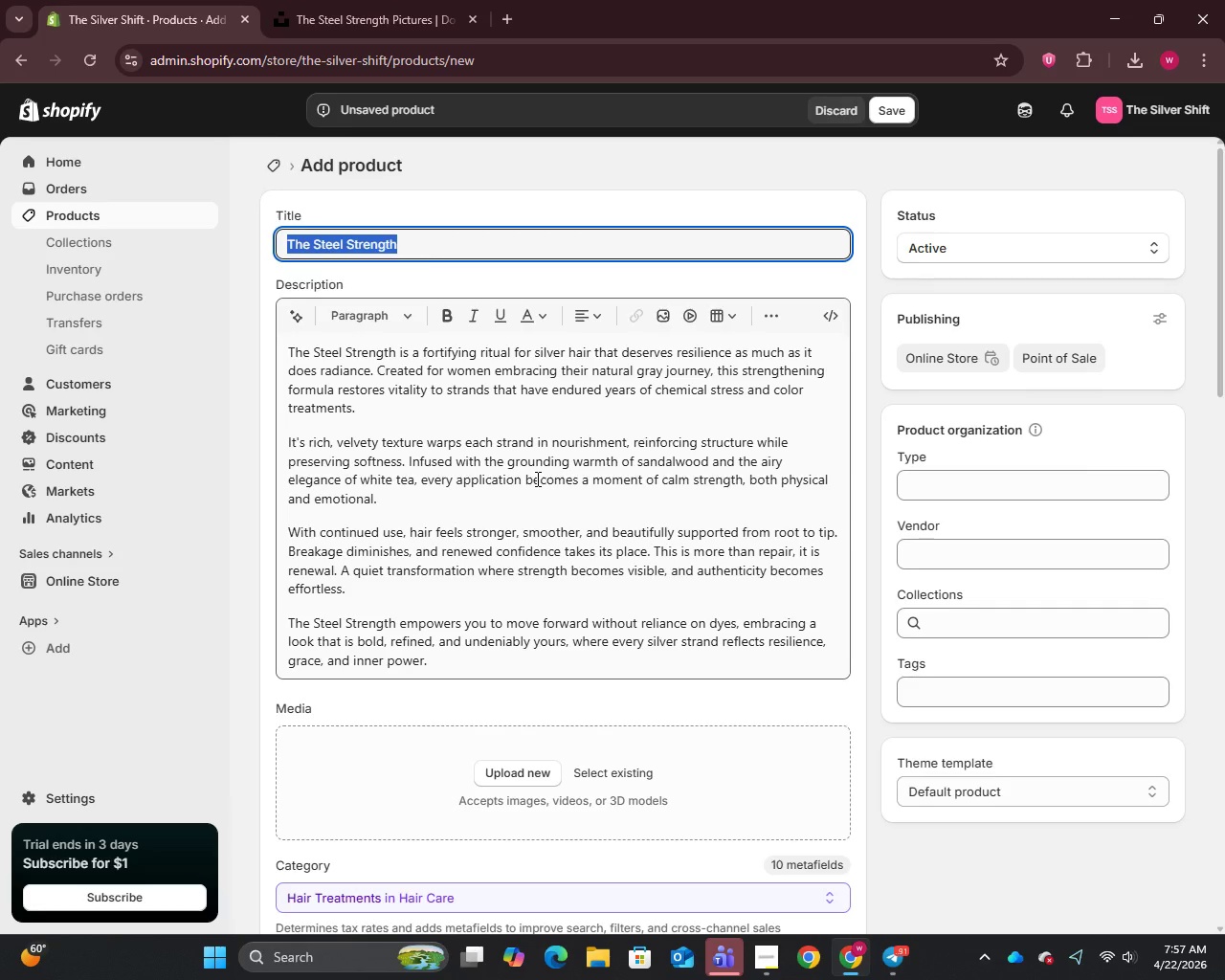 
scroll: coordinate [534, 535], scroll_direction: down, amount: 23.0
 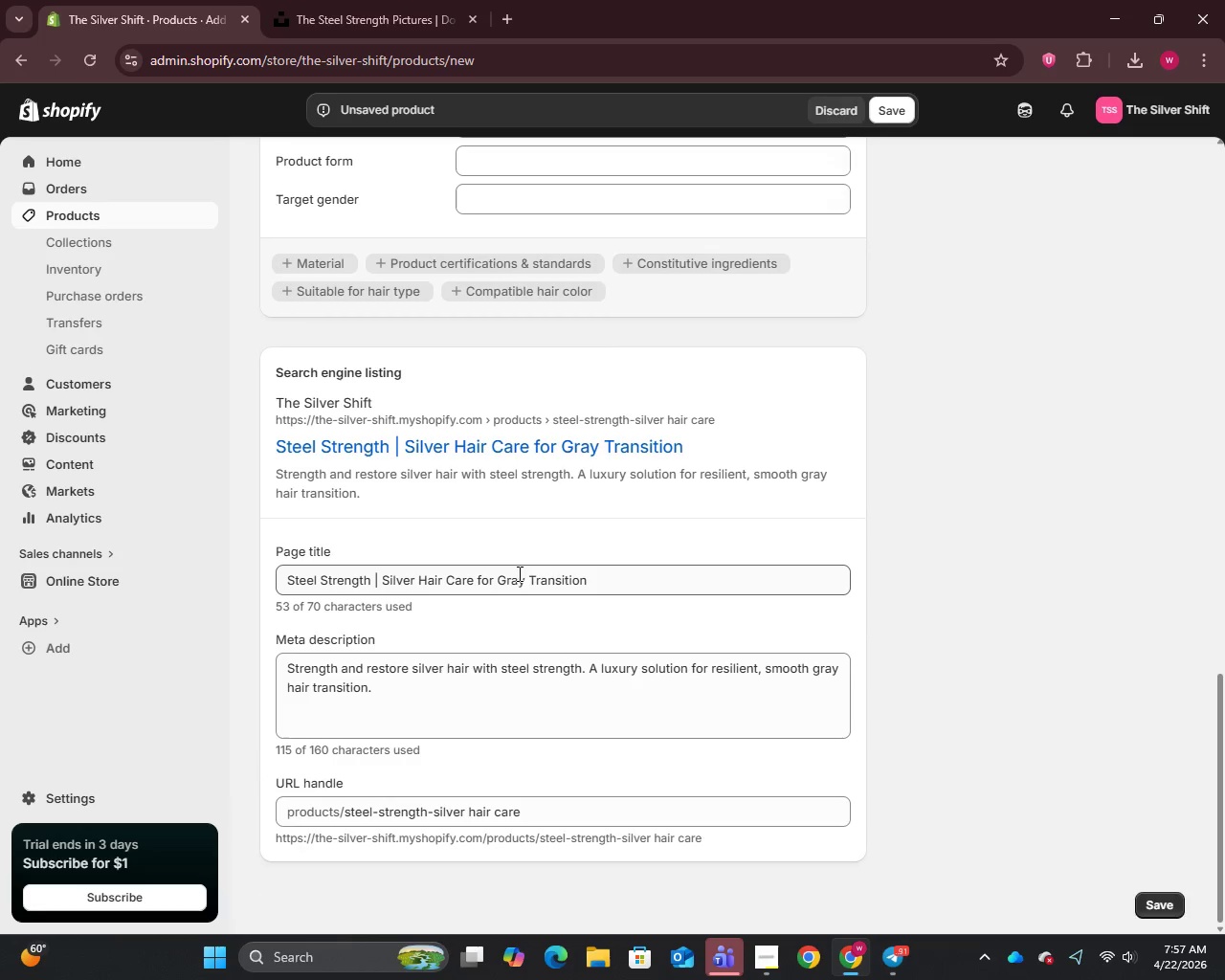 
left_click([521, 578])
 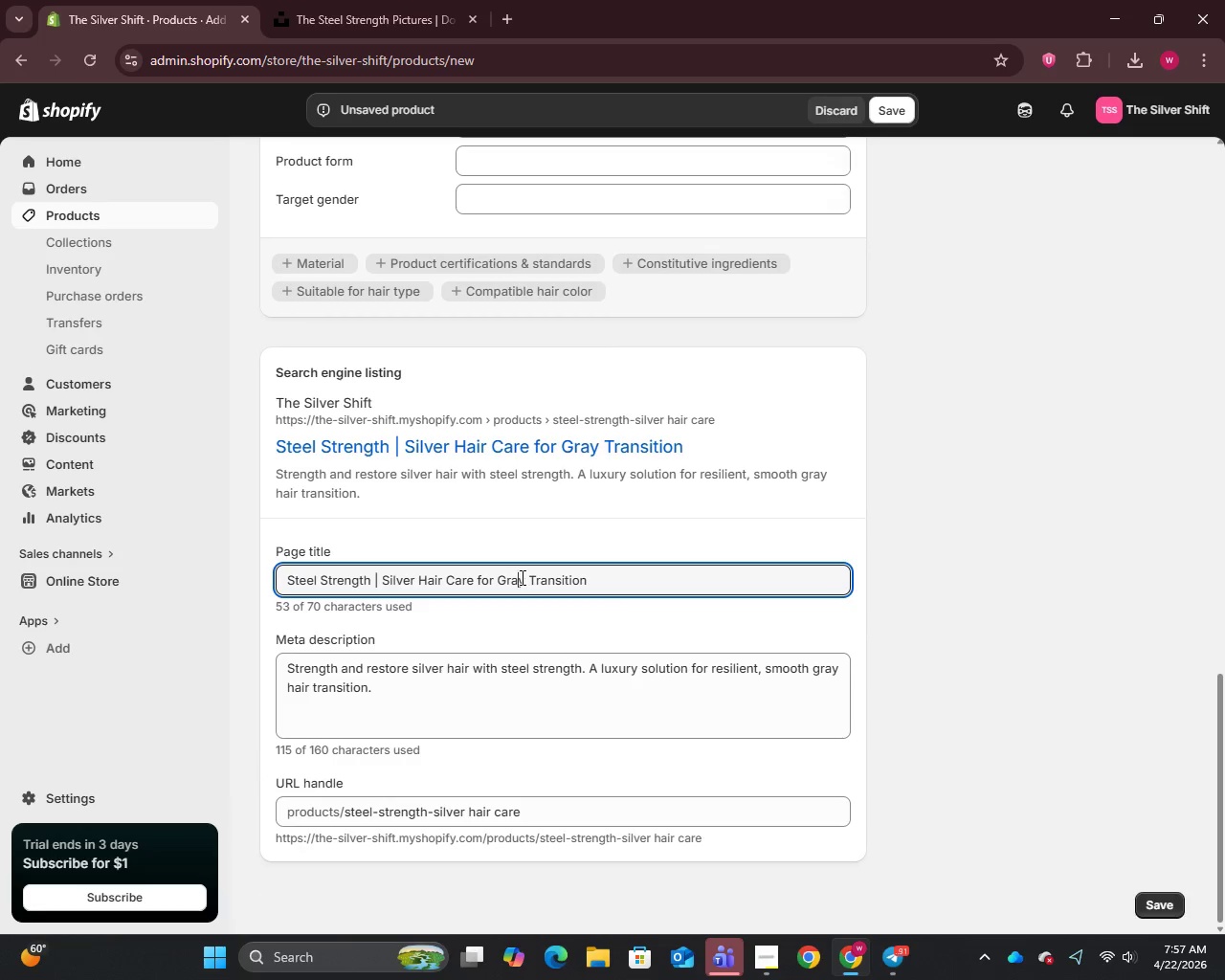 
key(Control+A)
 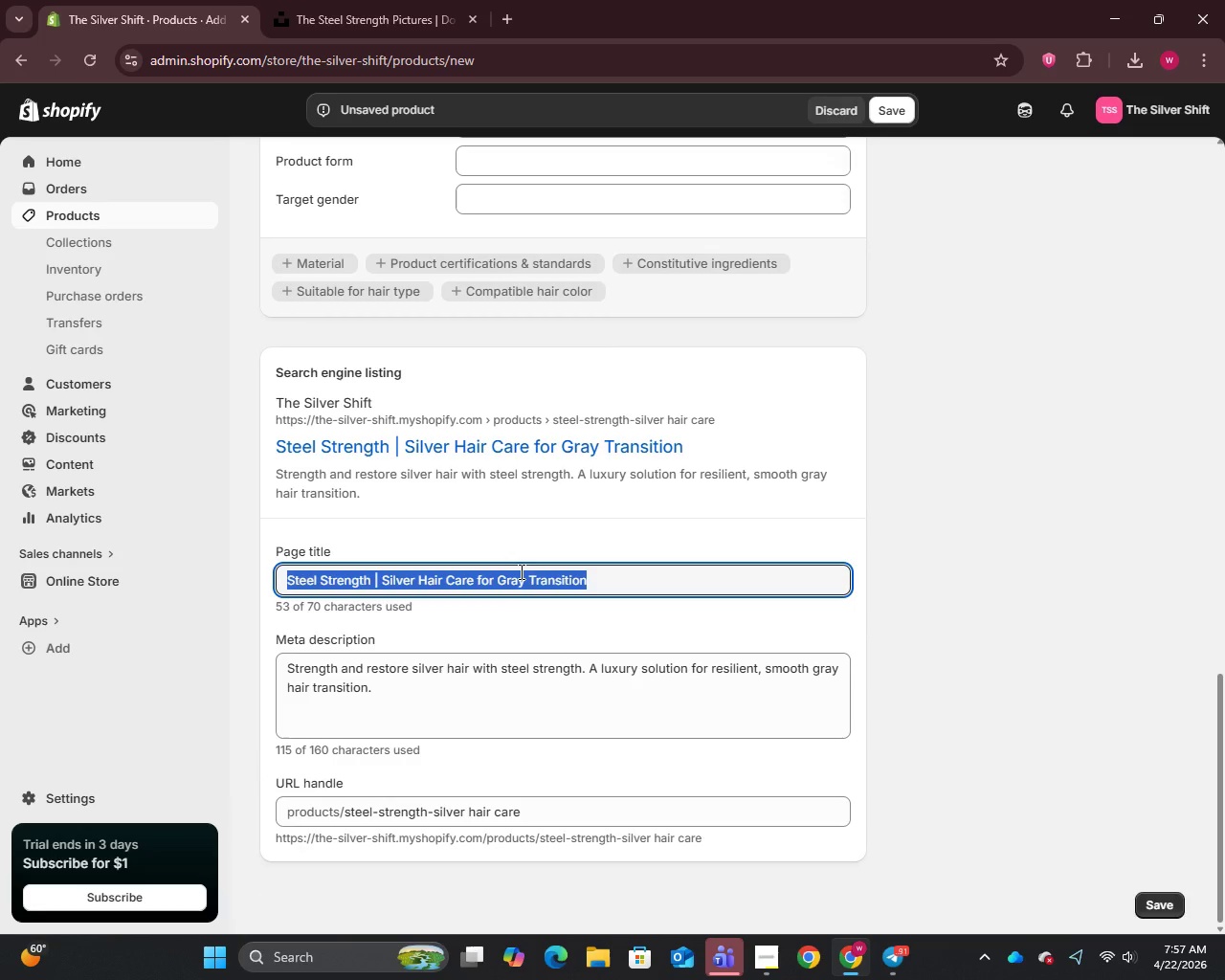 
key(Control+C)
 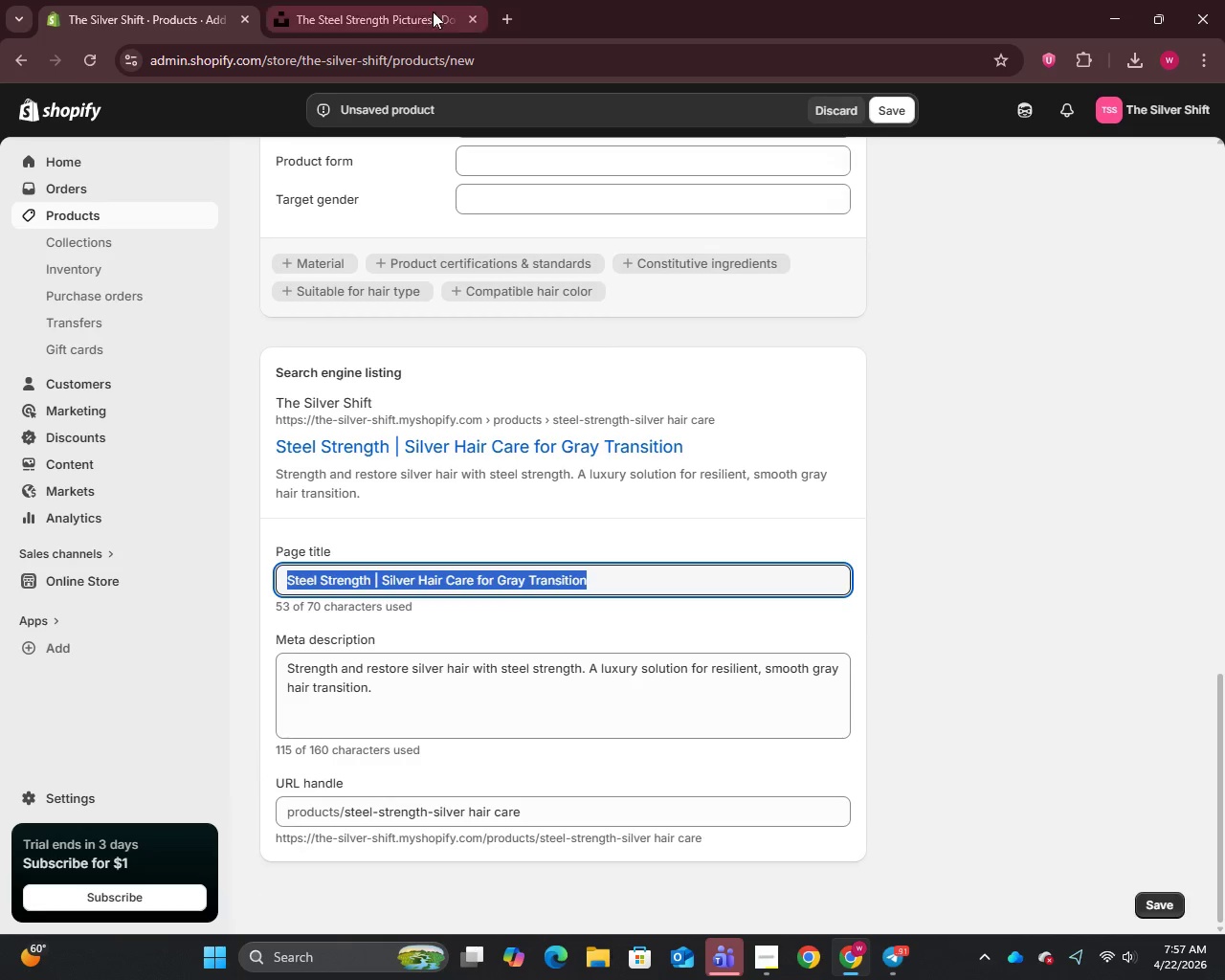 
left_click([415, 9])
 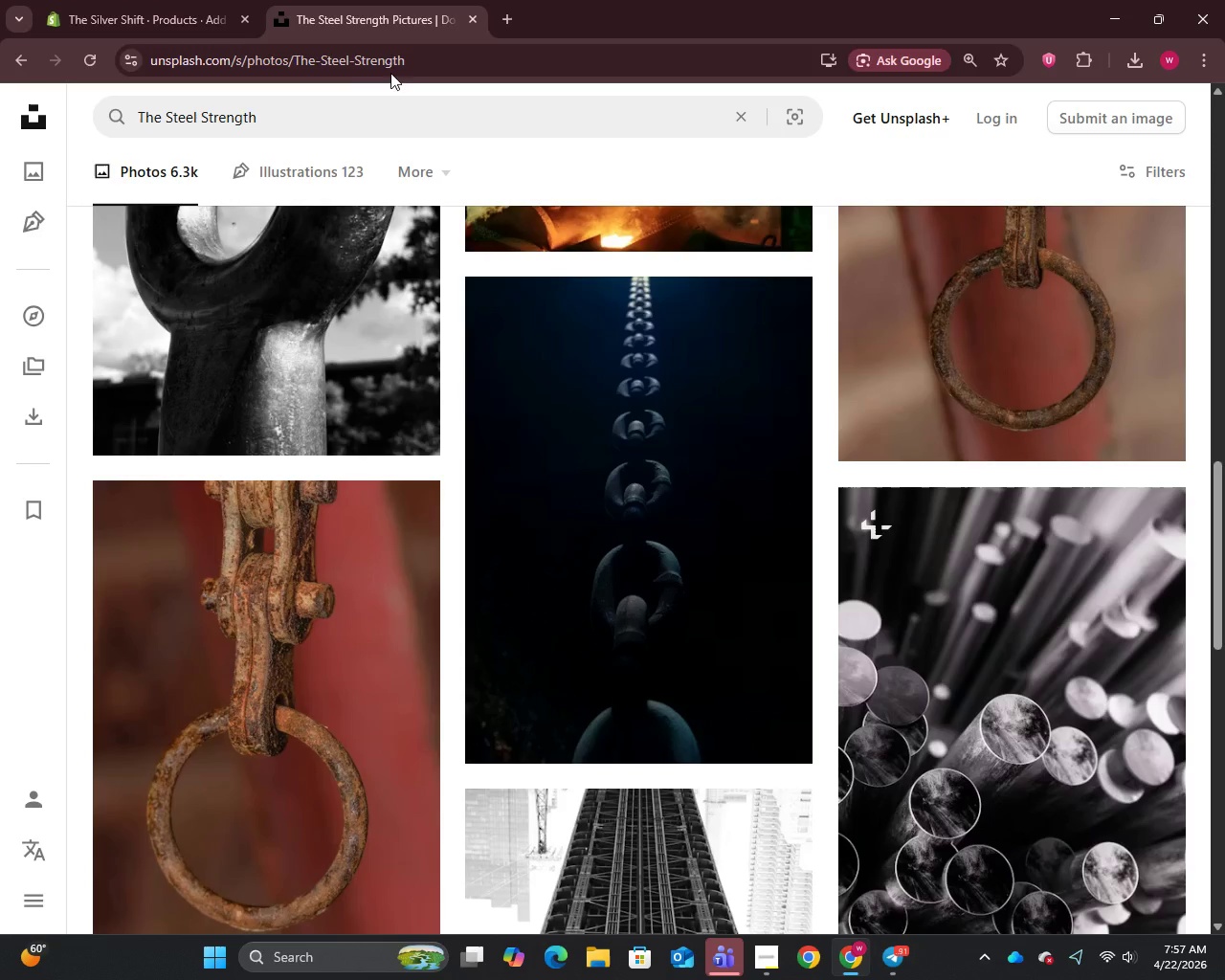 
left_click([390, 70])
 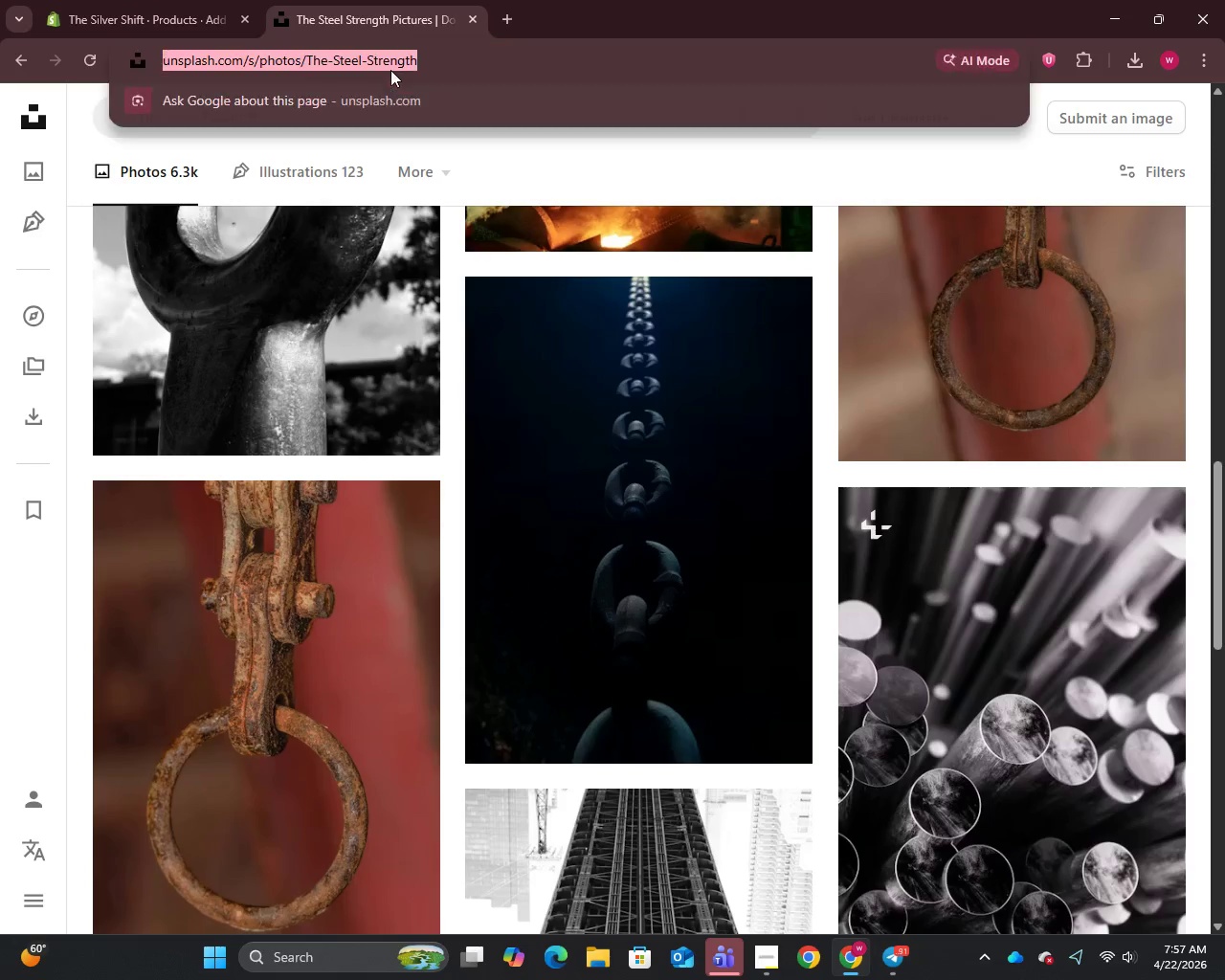 
key(Control+A)
 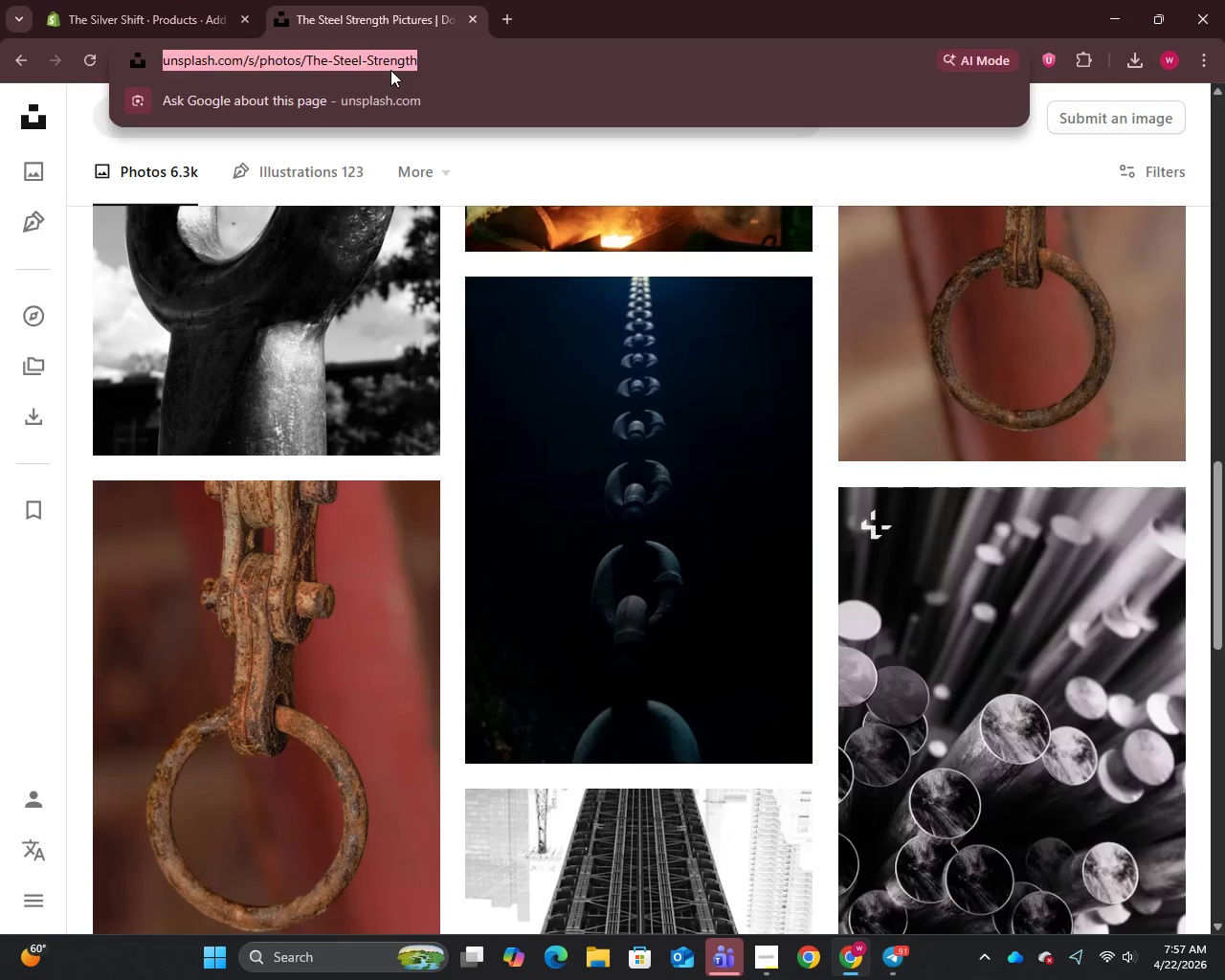 
key(Control+V)
 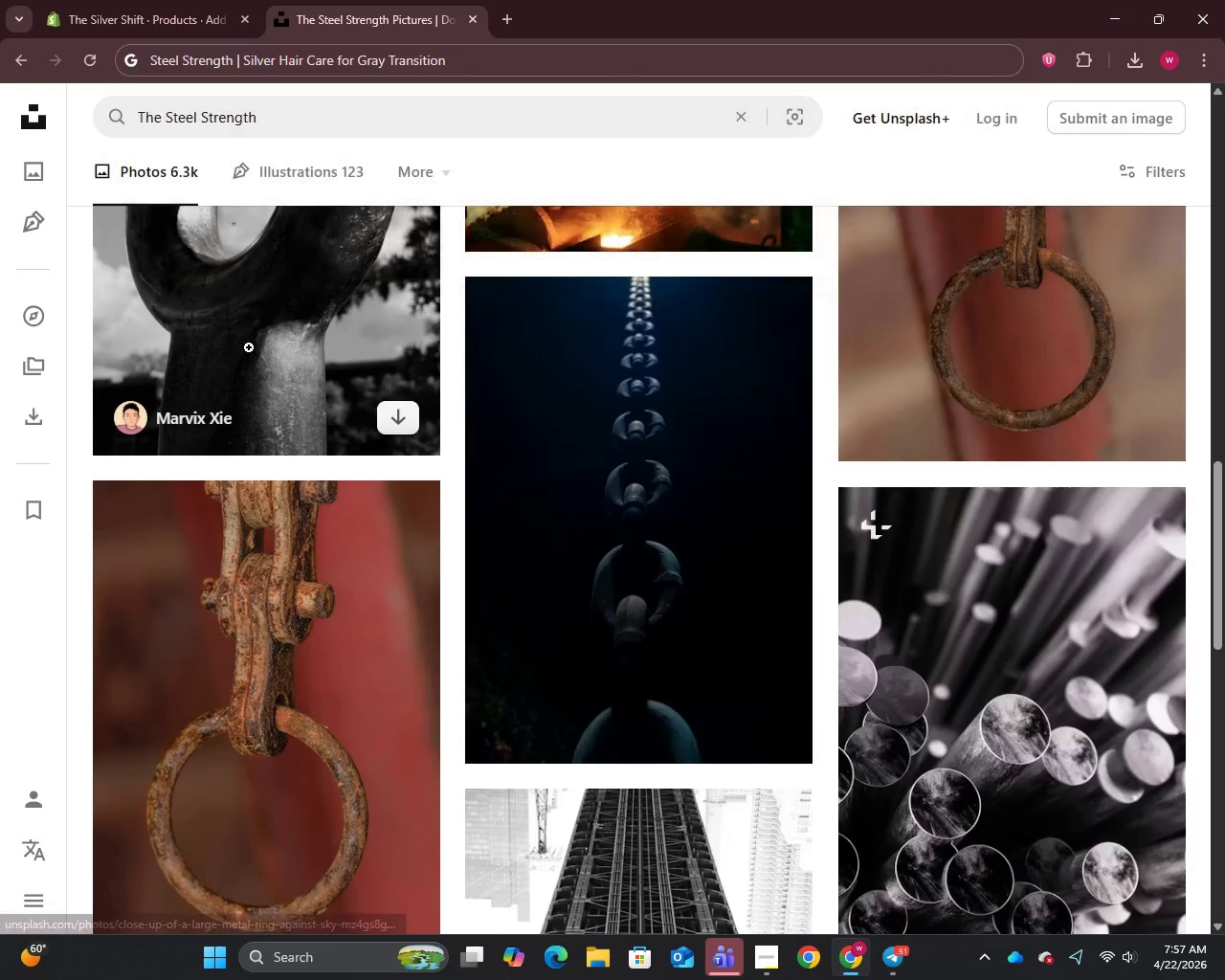 
left_click_drag(start_coordinate=[310, 81], to_coordinate=[301, 112])
 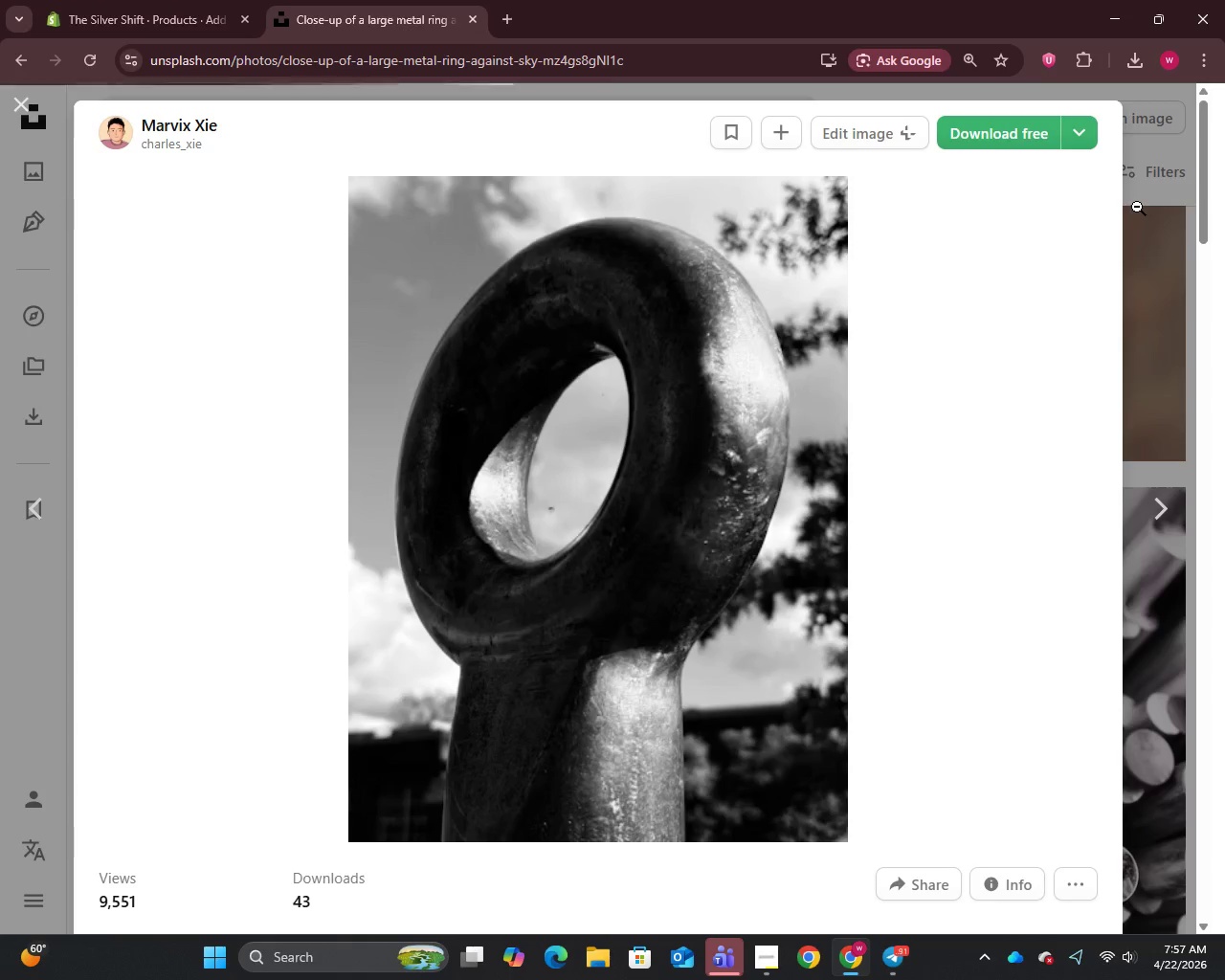 
left_click_drag(start_coordinate=[1146, 207], to_coordinate=[1132, 202])
 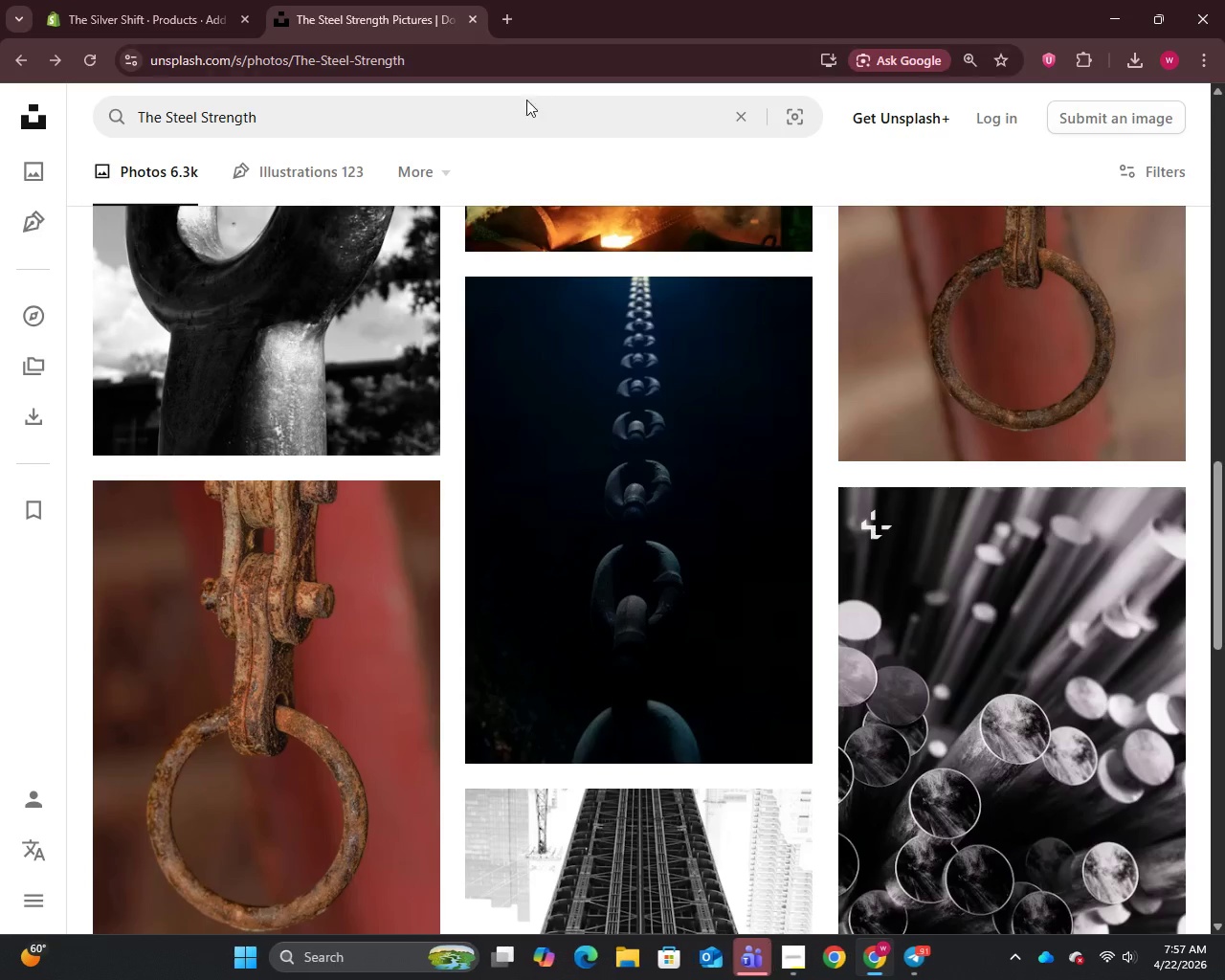 
left_click_drag(start_coordinate=[520, 112], to_coordinate=[518, 117])
 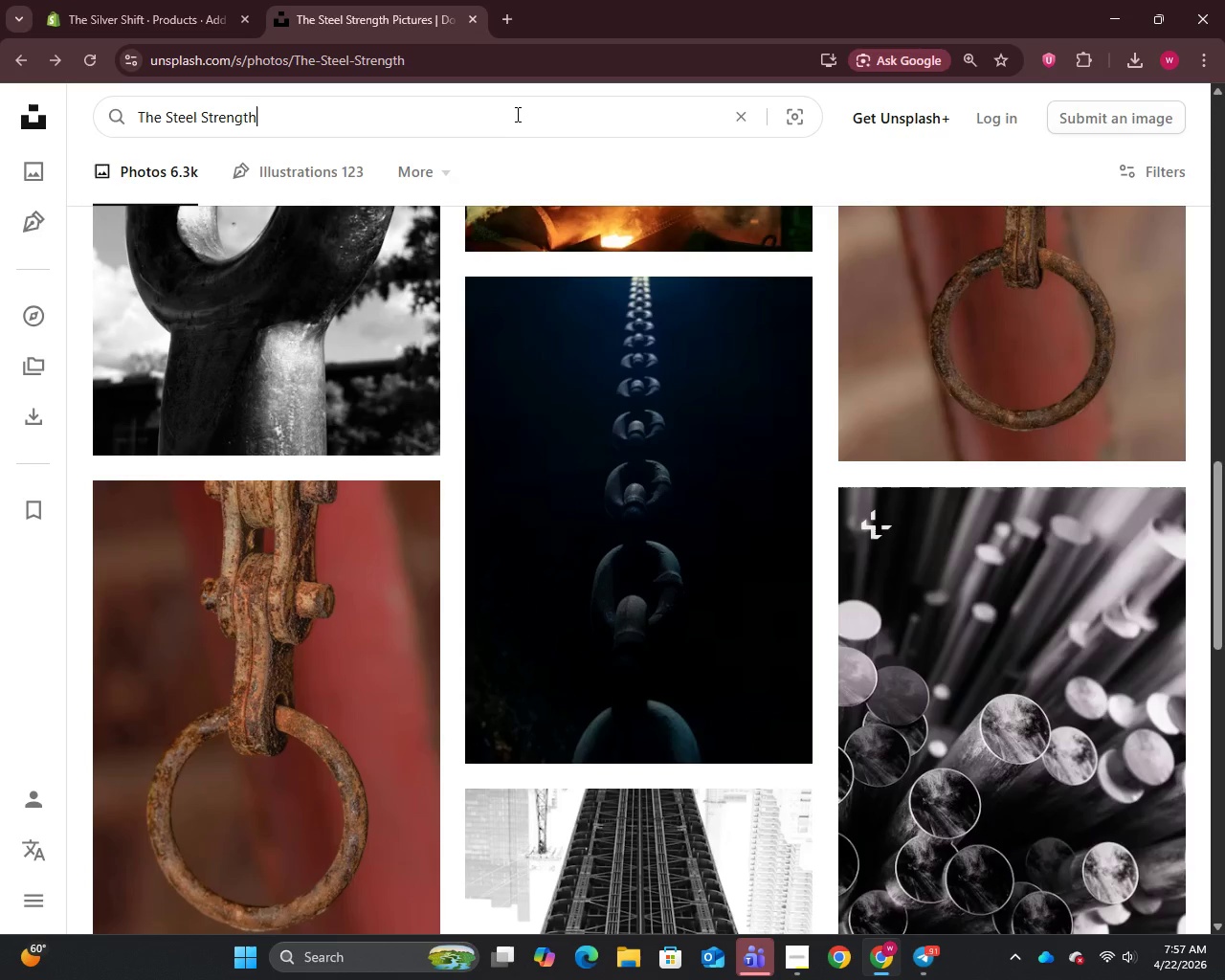 
key(Control+A)
 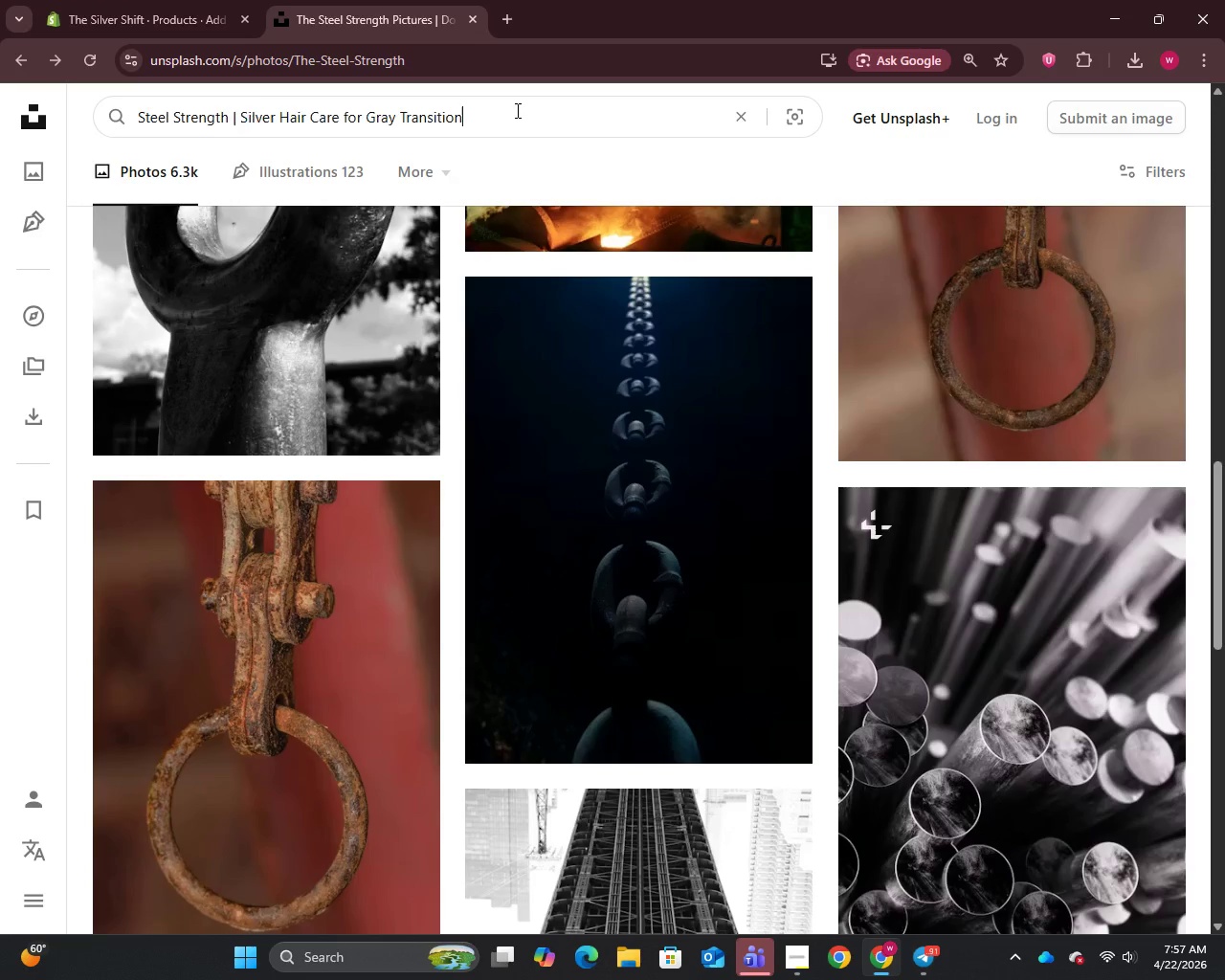 
key(Control+V)
 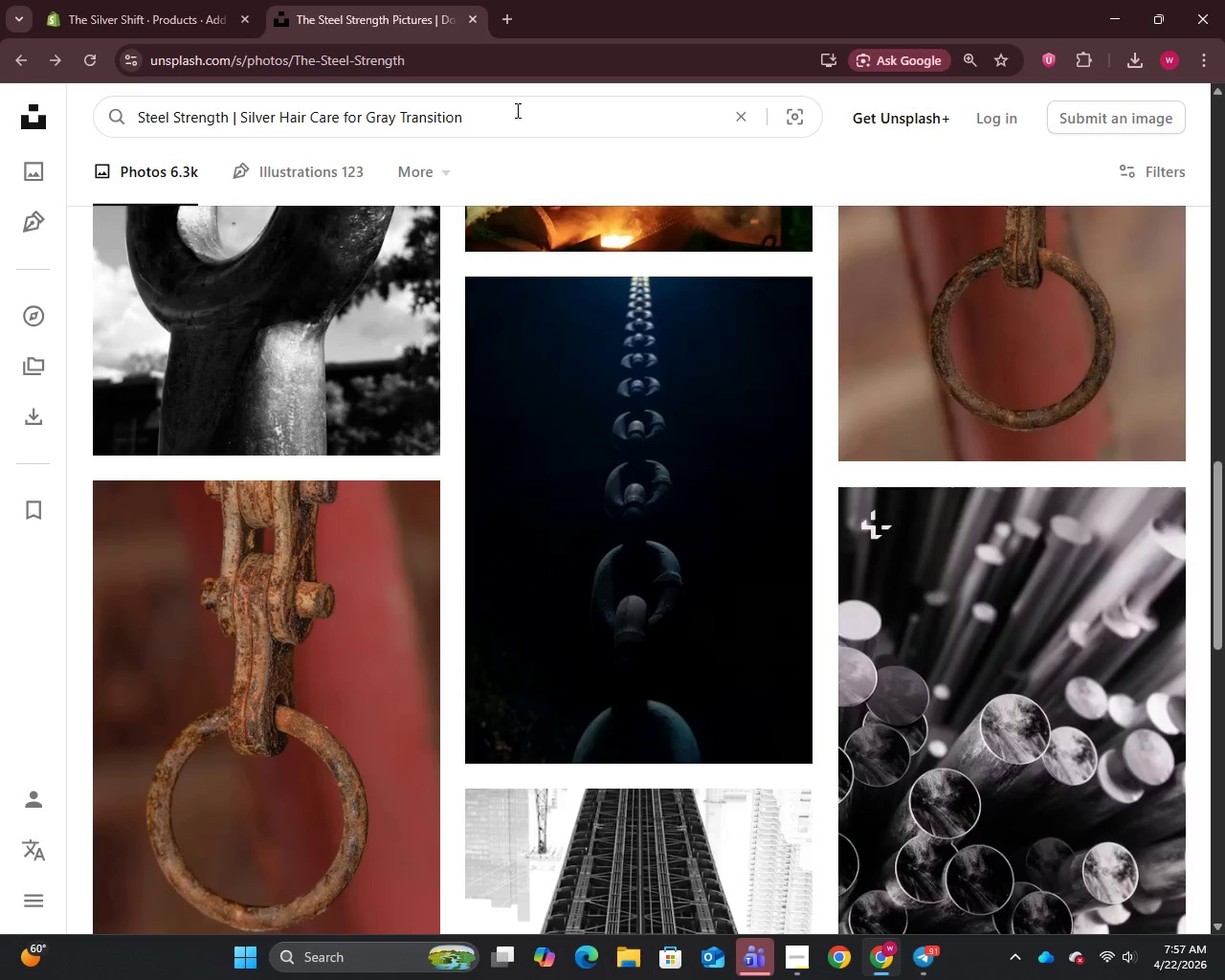 
key(Enter)
 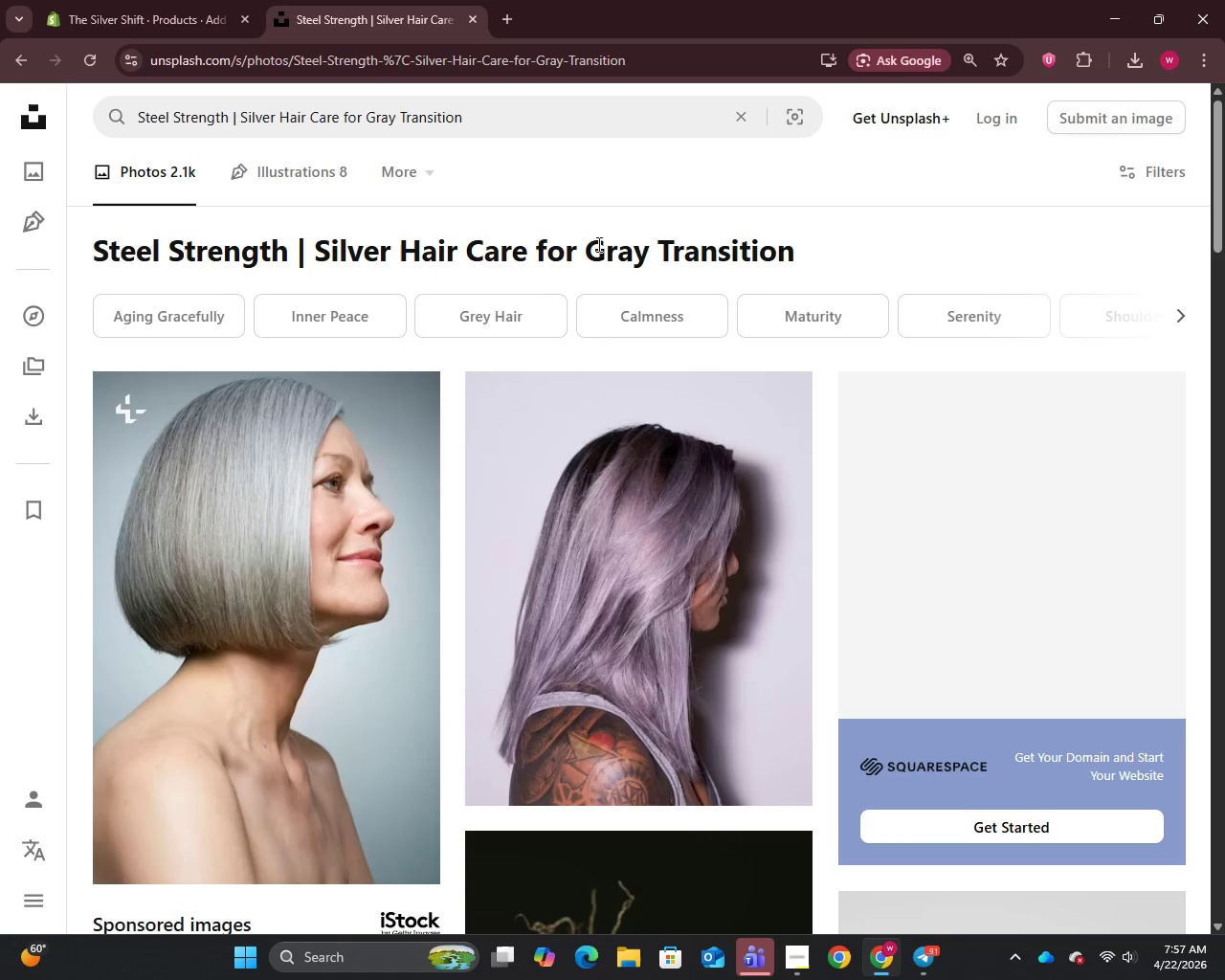 
scroll: coordinate [597, 219], scroll_direction: down, amount: 31.0
 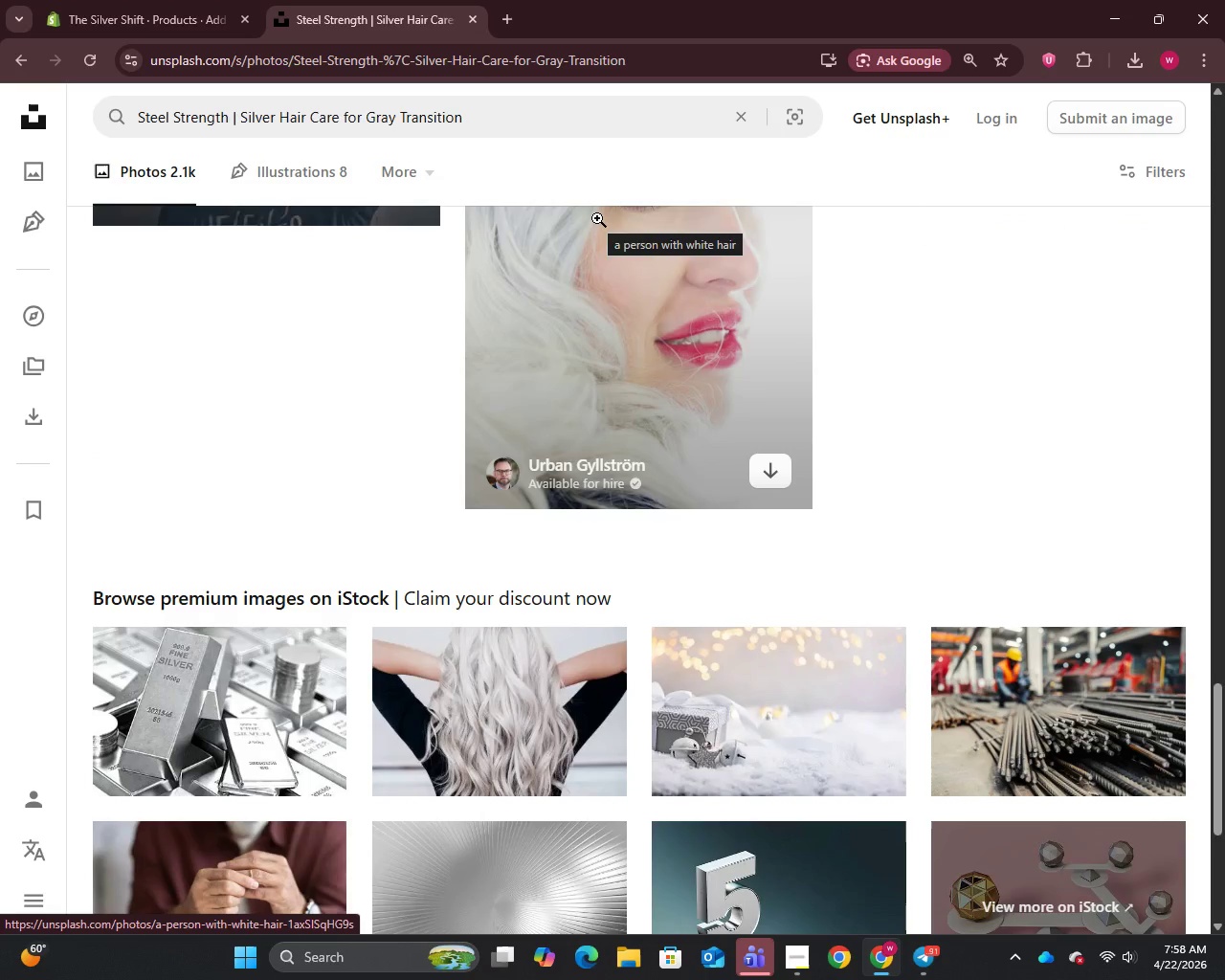 
scroll: coordinate [597, 218], scroll_direction: down, amount: 3.0
 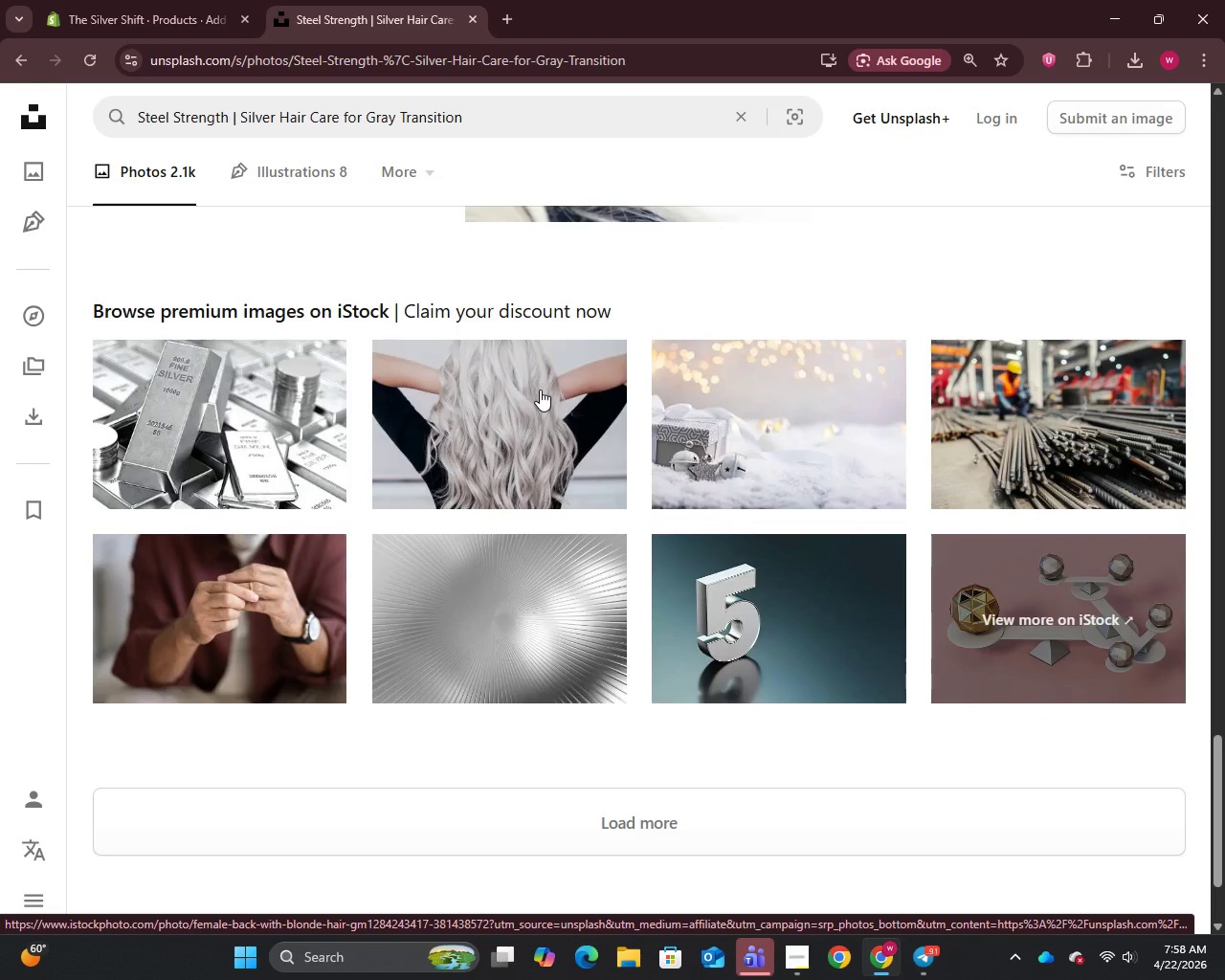 
right_click([540, 390])
 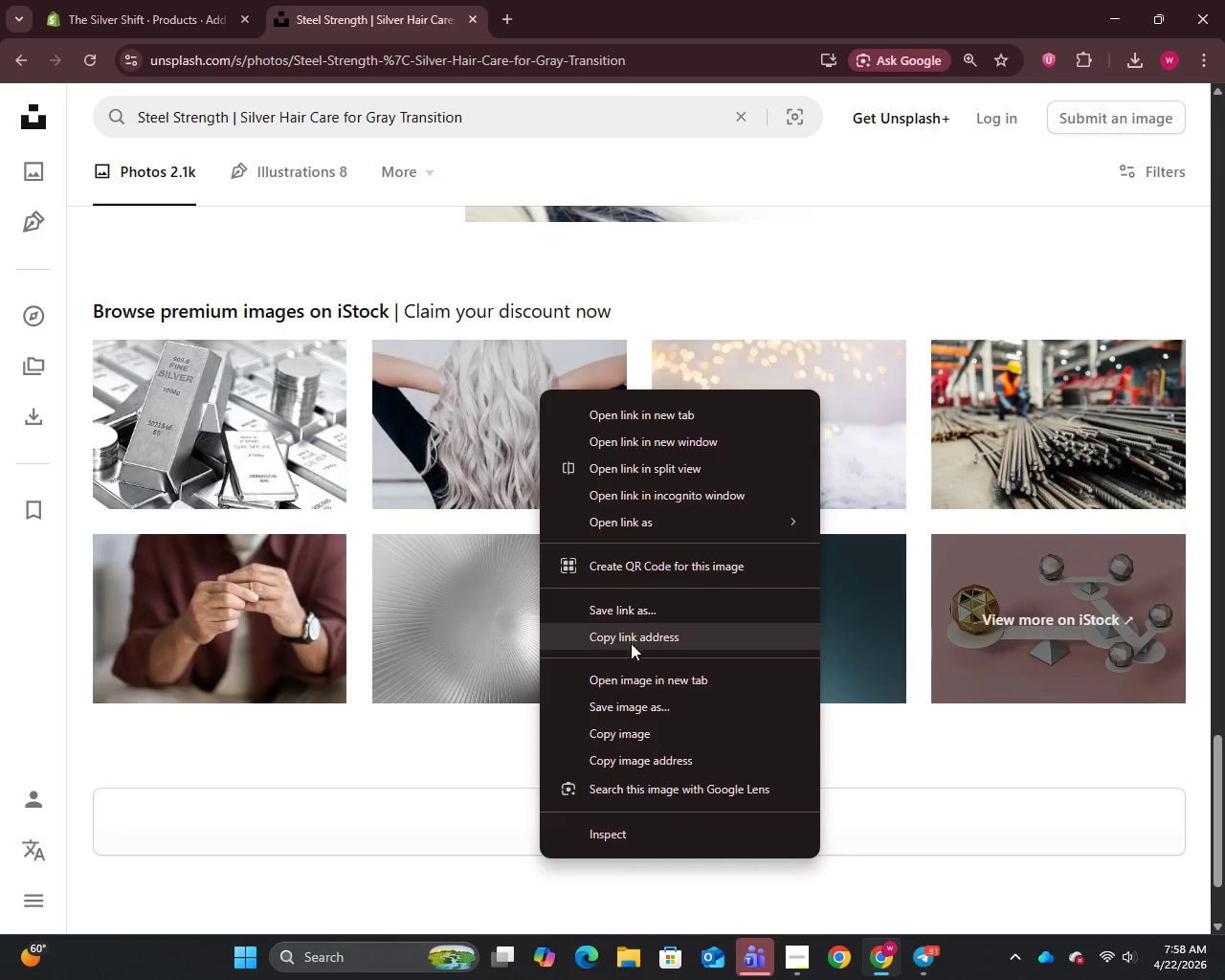 
left_click([625, 711])
 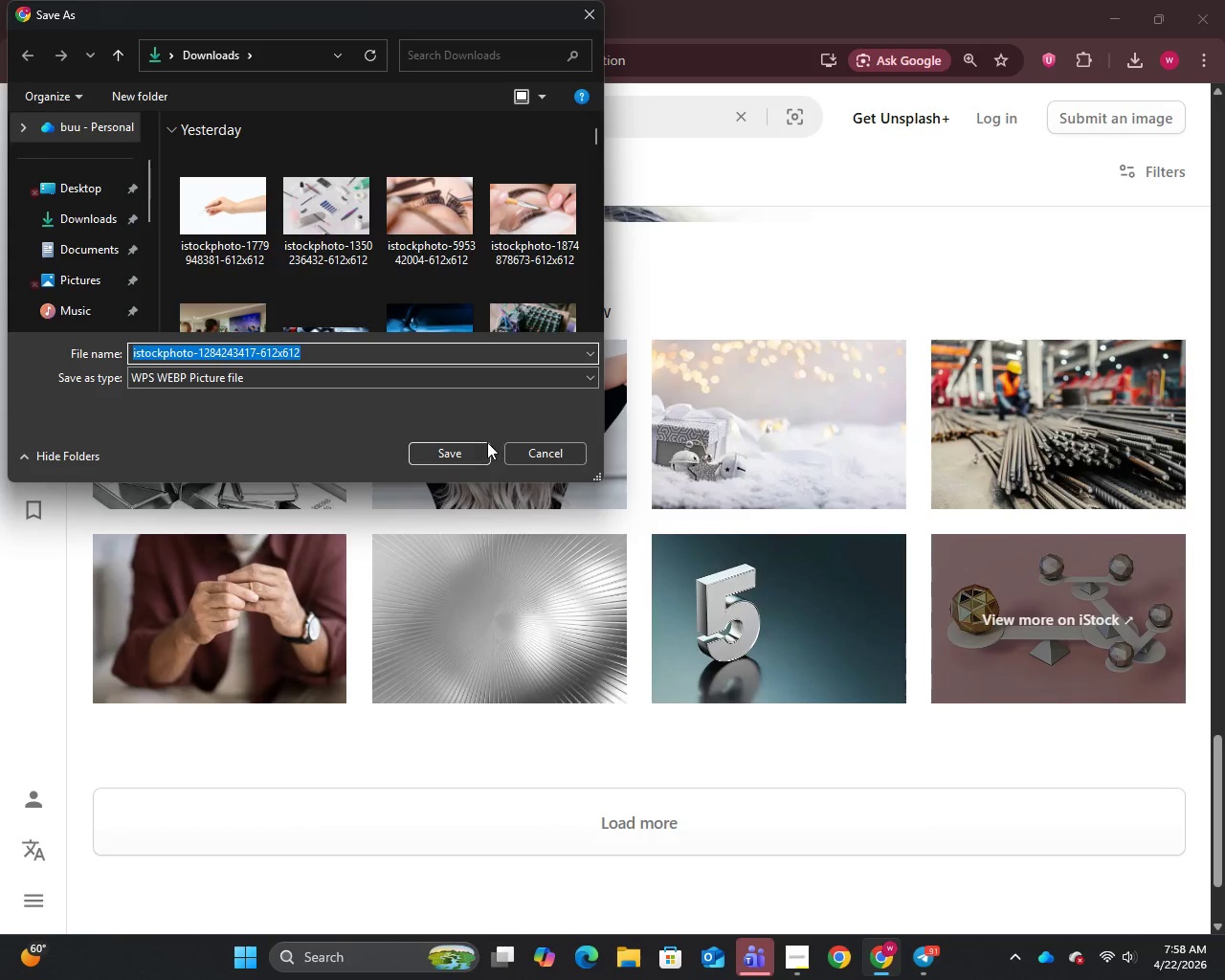 
left_click([464, 441])
 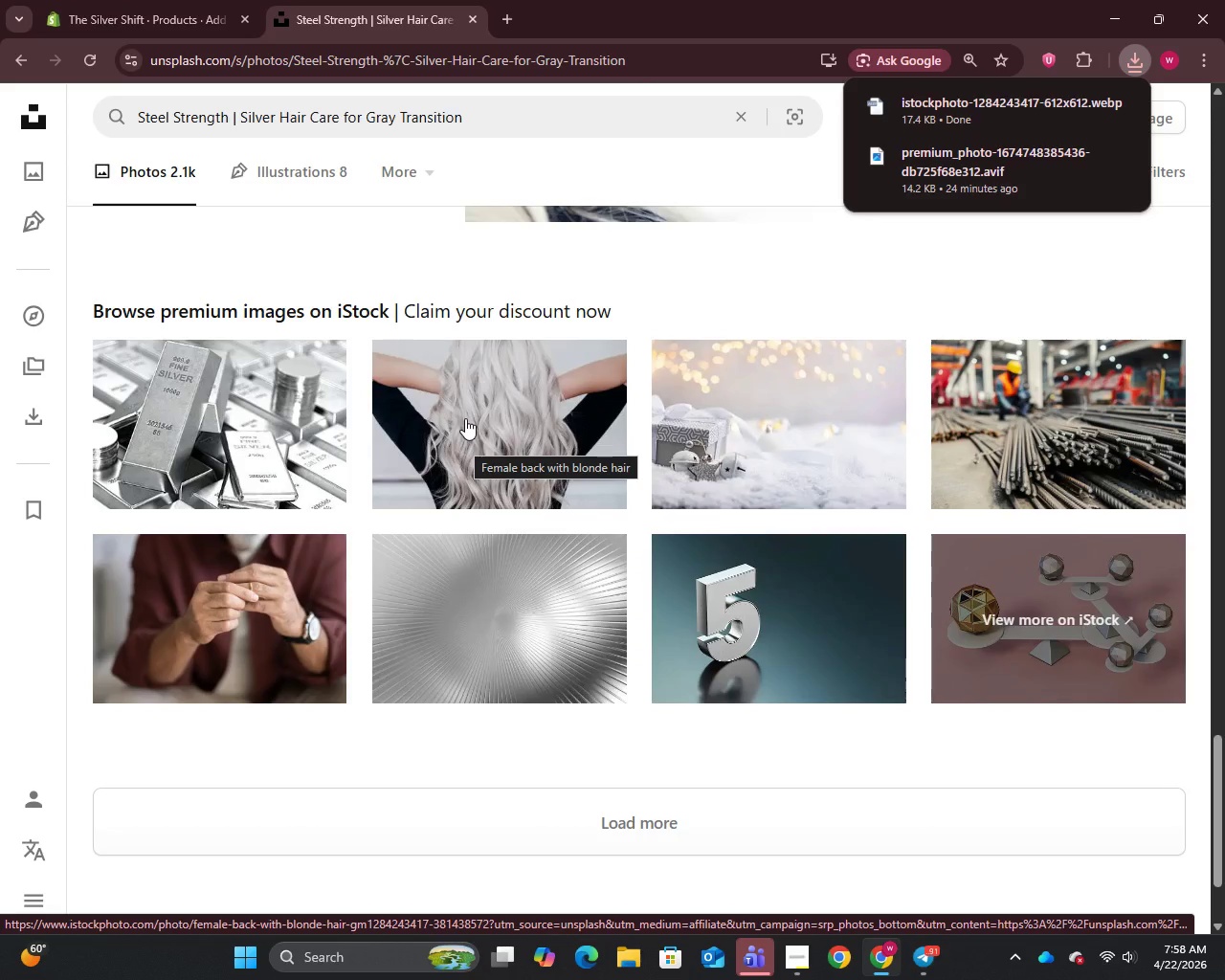 
wait(9.31)
 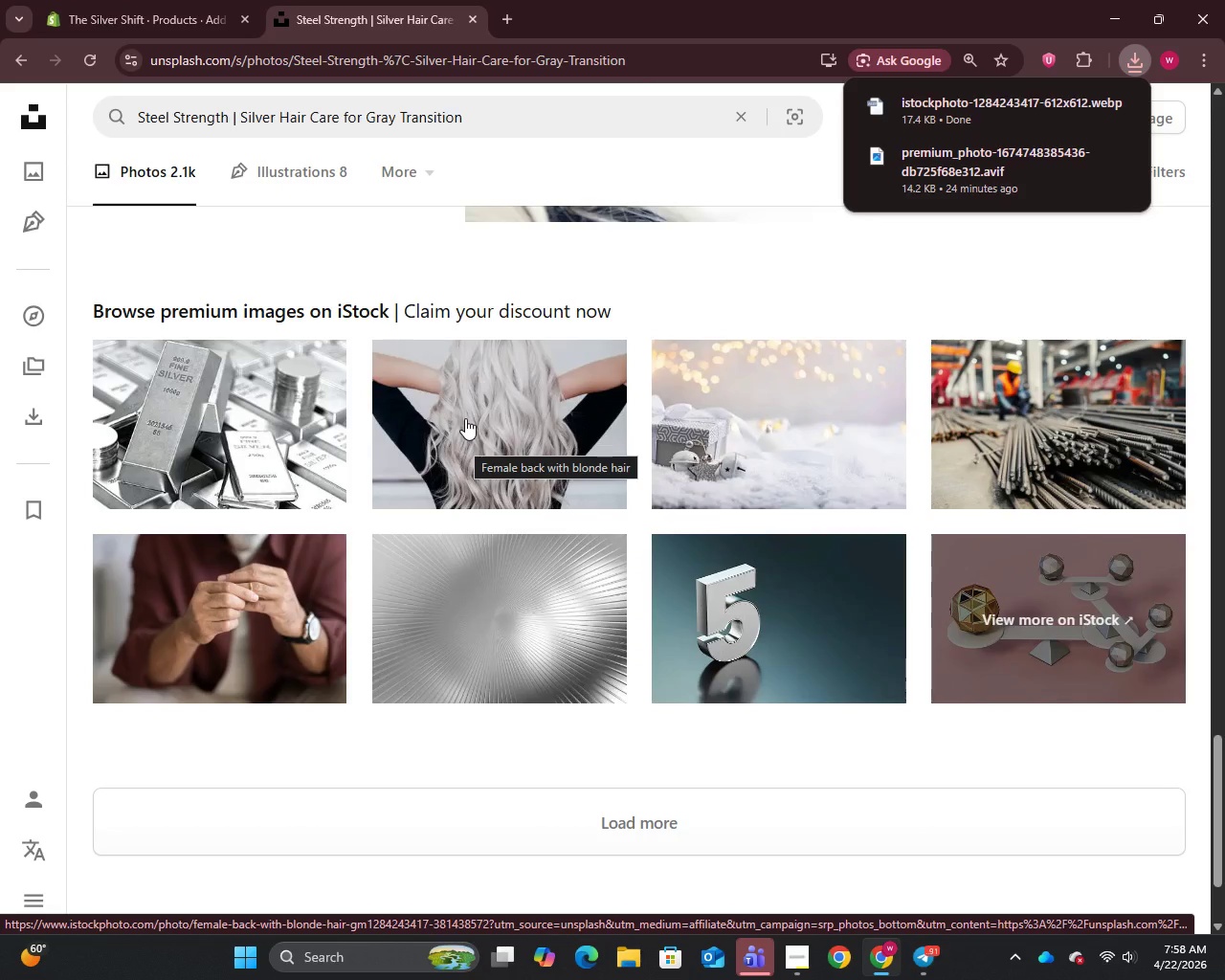 
left_click_drag(start_coordinate=[193, 0], to_coordinate=[200, 14])
 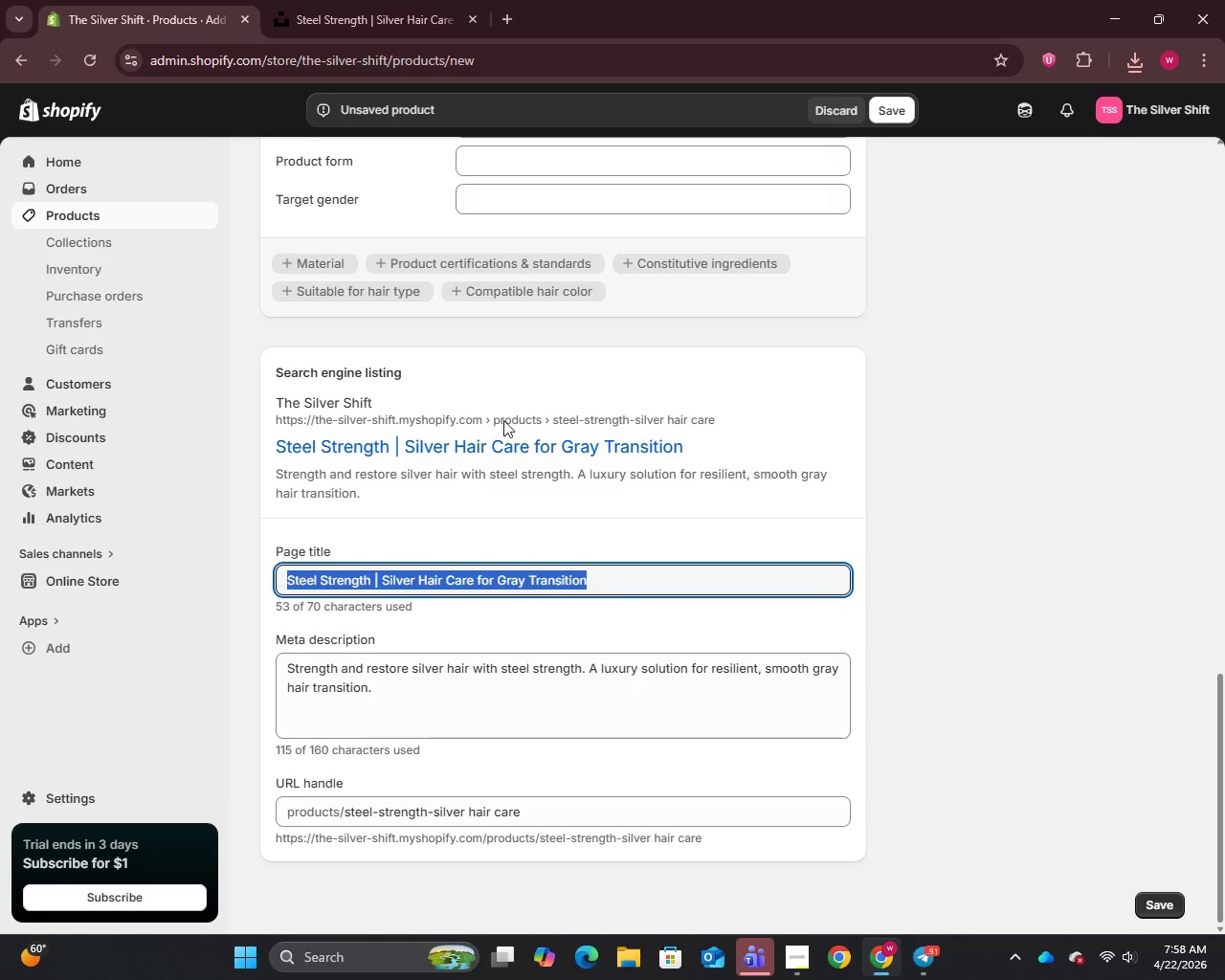 
scroll: coordinate [503, 390], scroll_direction: up, amount: 25.0
 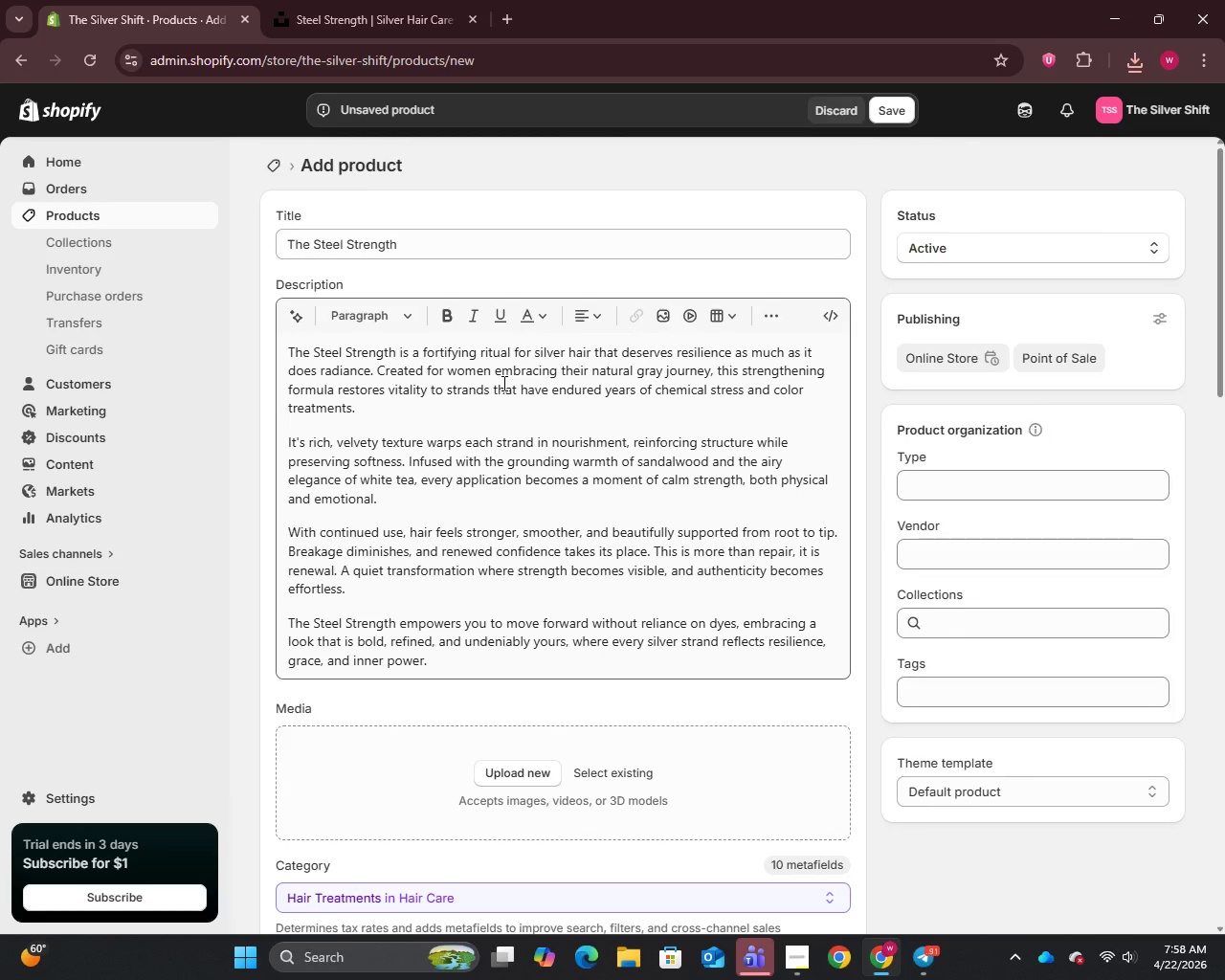 
scroll: coordinate [502, 383], scroll_direction: down, amount: 4.0
 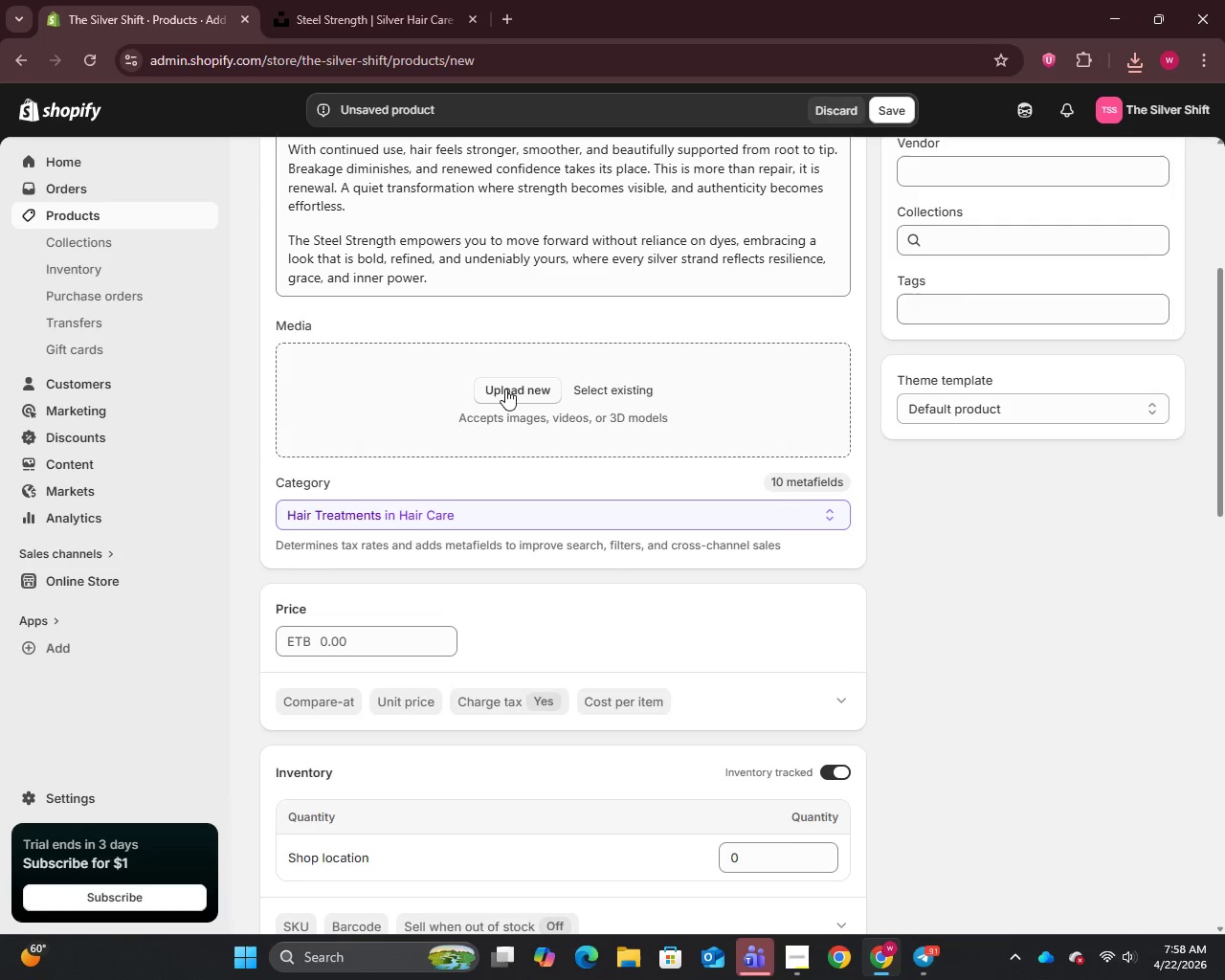 
left_click([506, 390])
 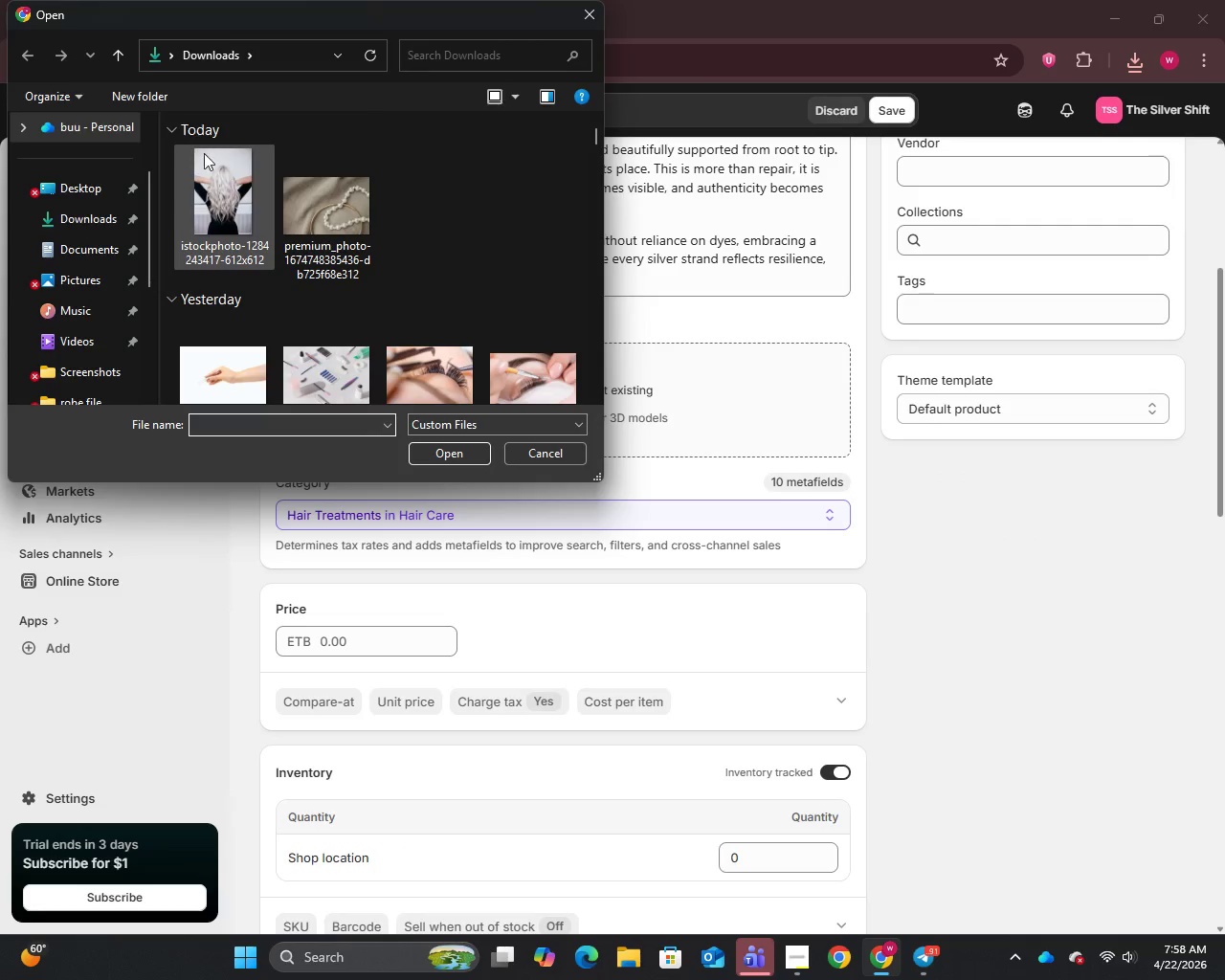 
wait(5.16)
 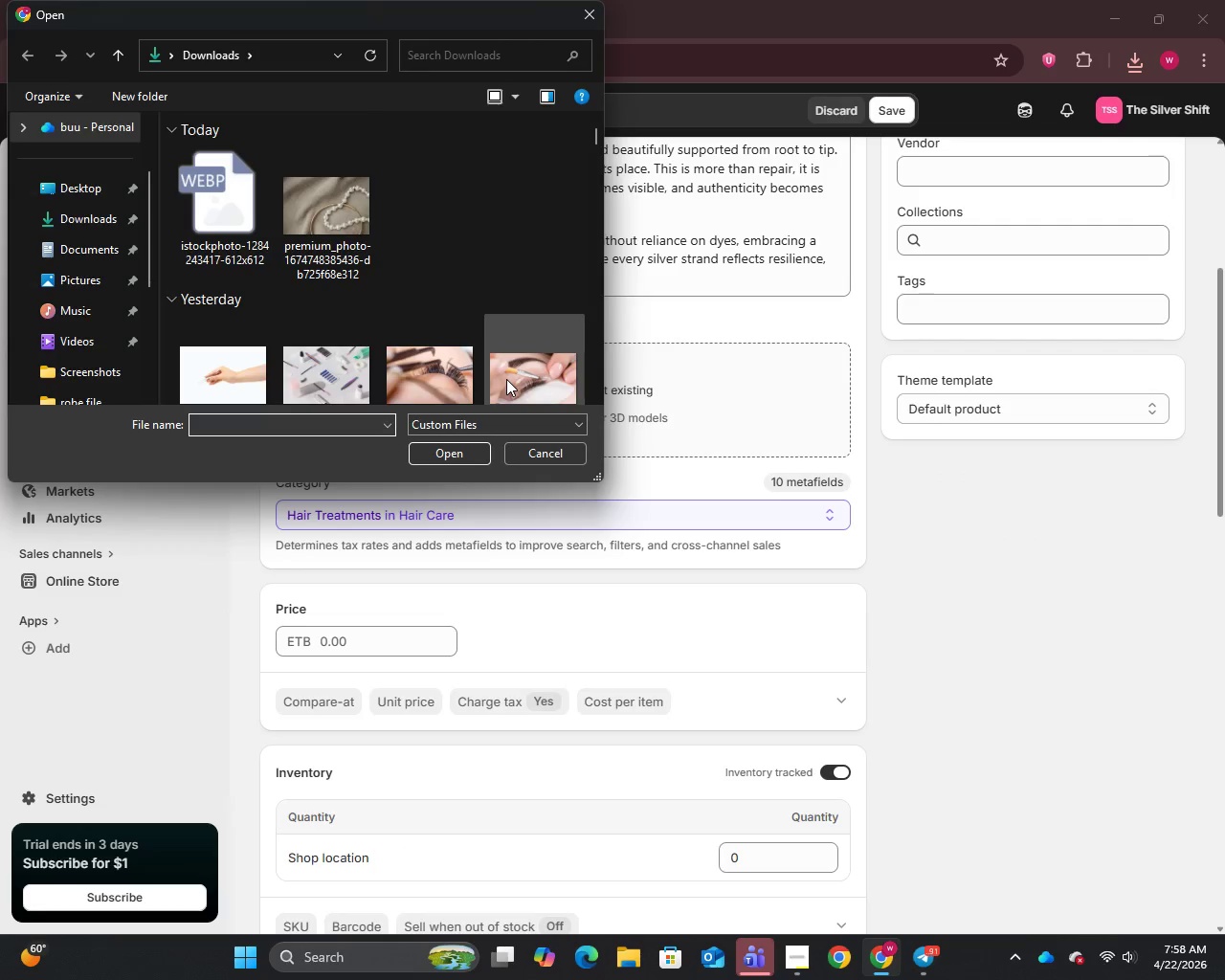 
left_click([680, 367])
 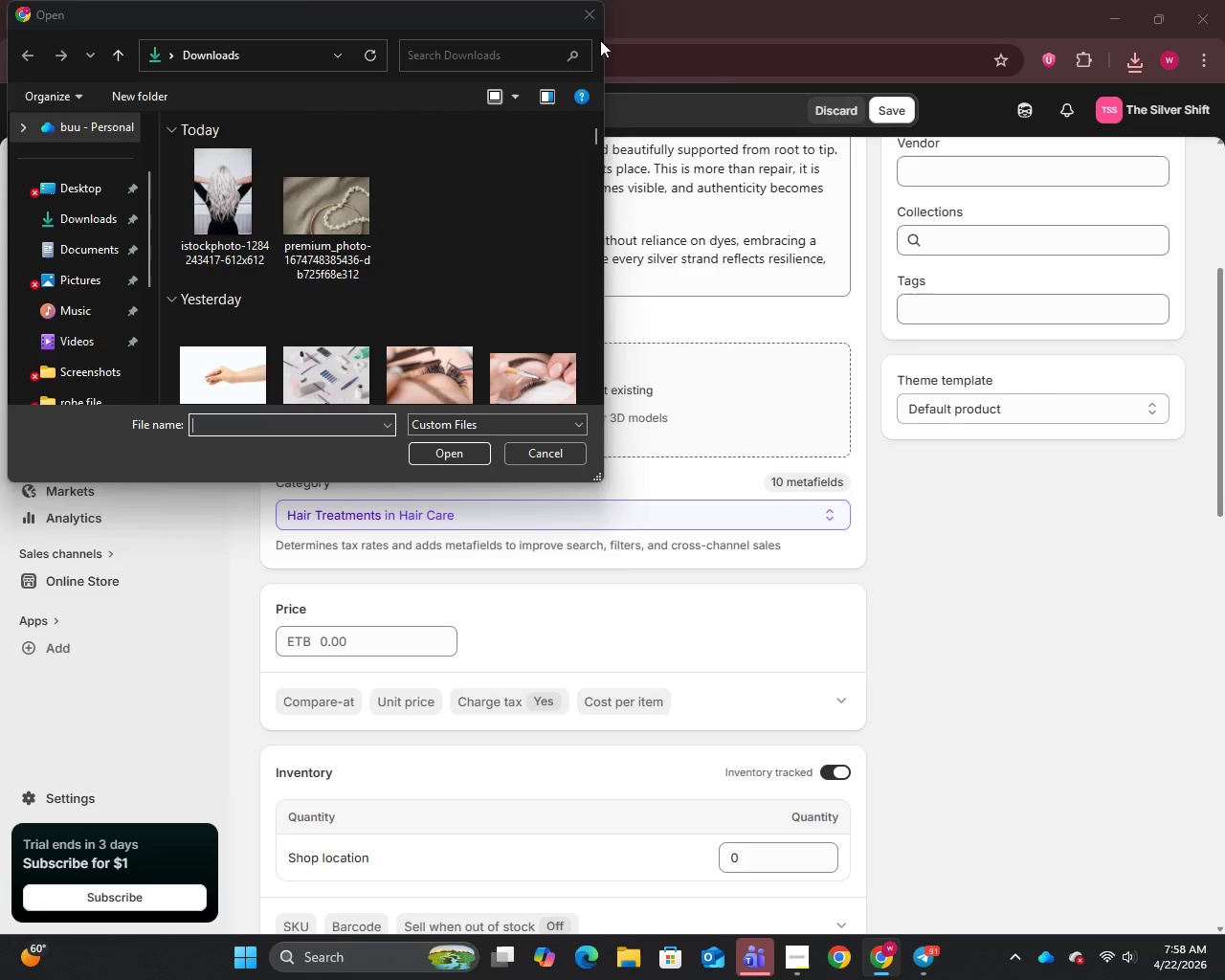 
left_click([596, 11])
 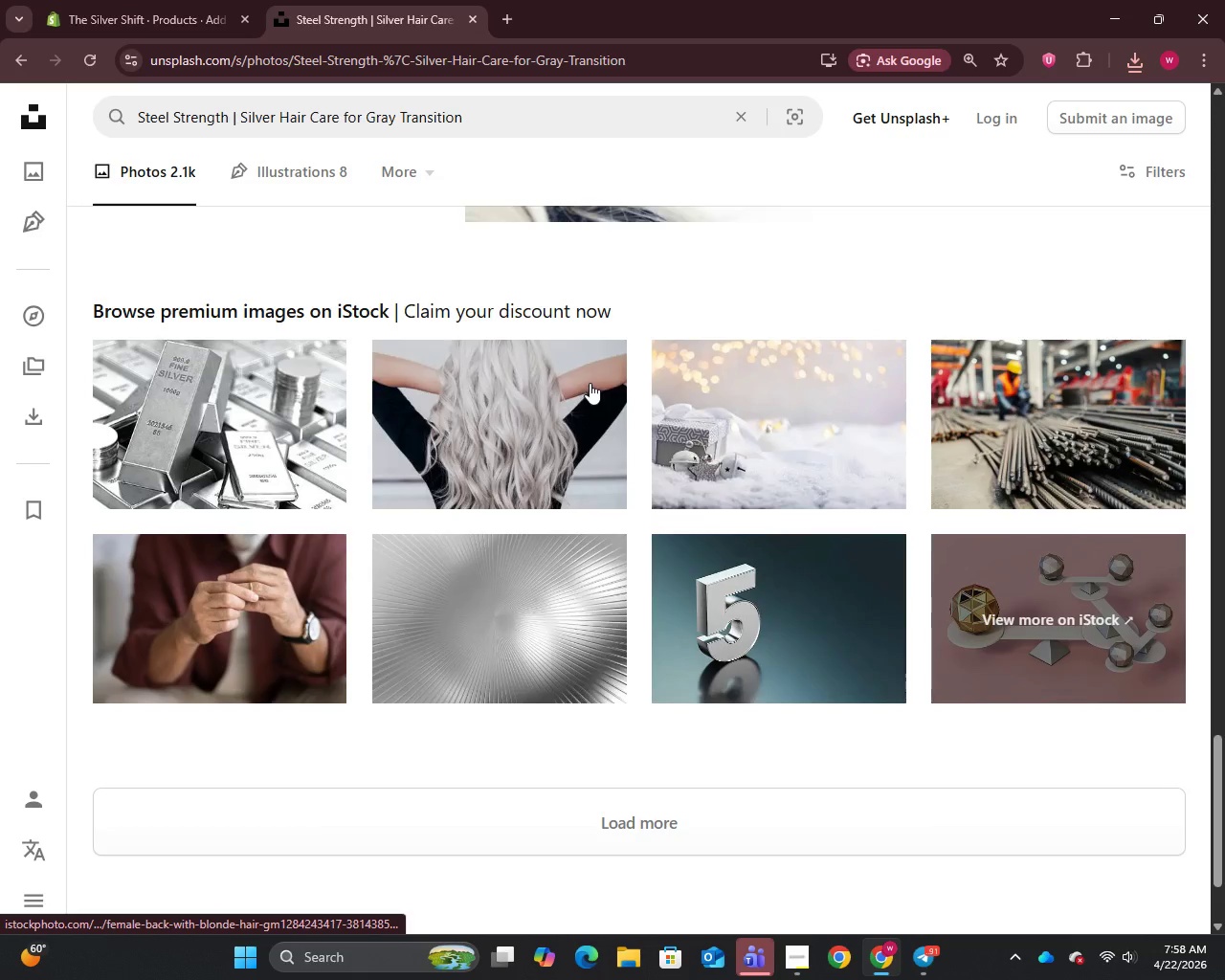 
scroll: coordinate [583, 375], scroll_direction: up, amount: 10.0
 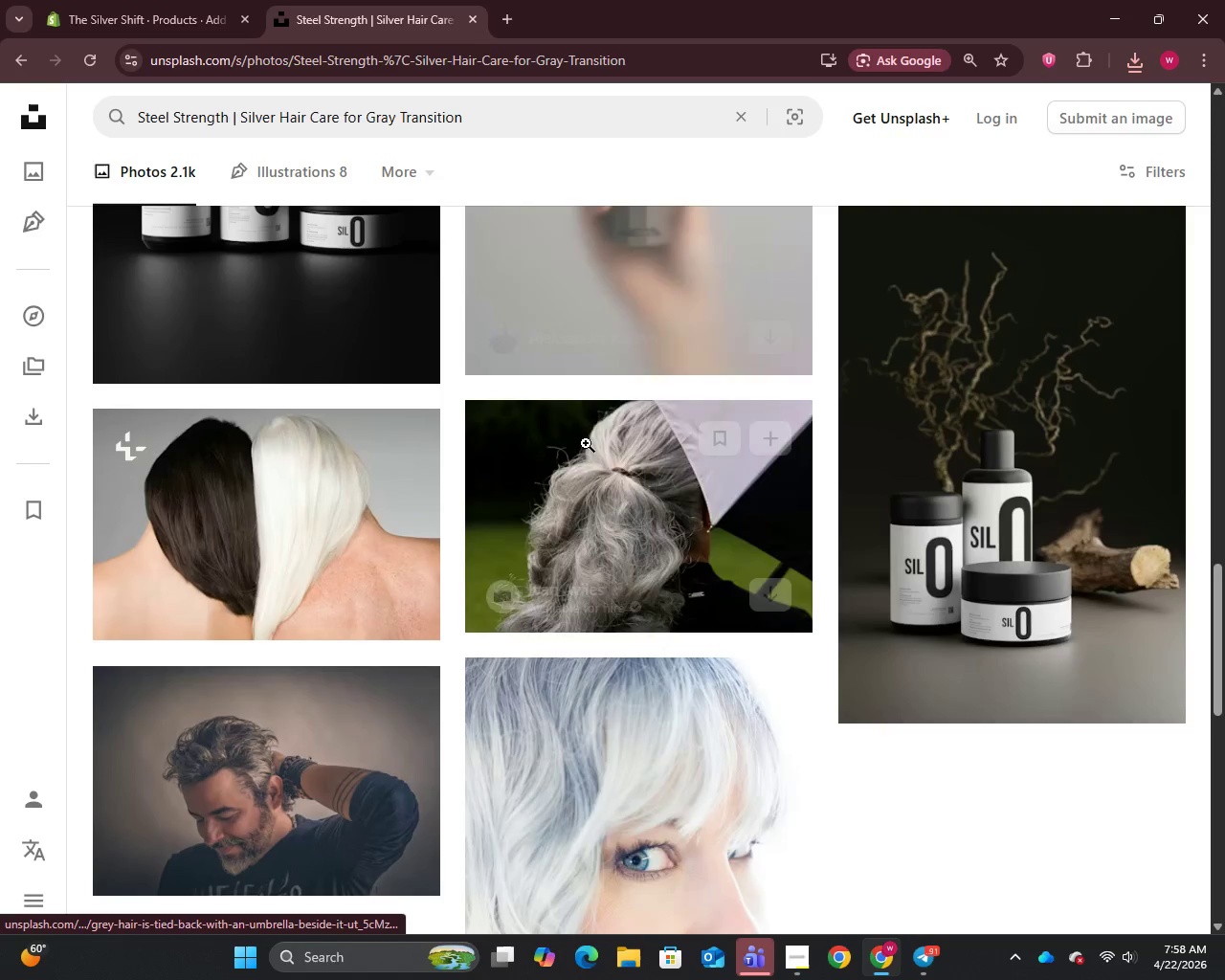 
right_click([602, 486])
 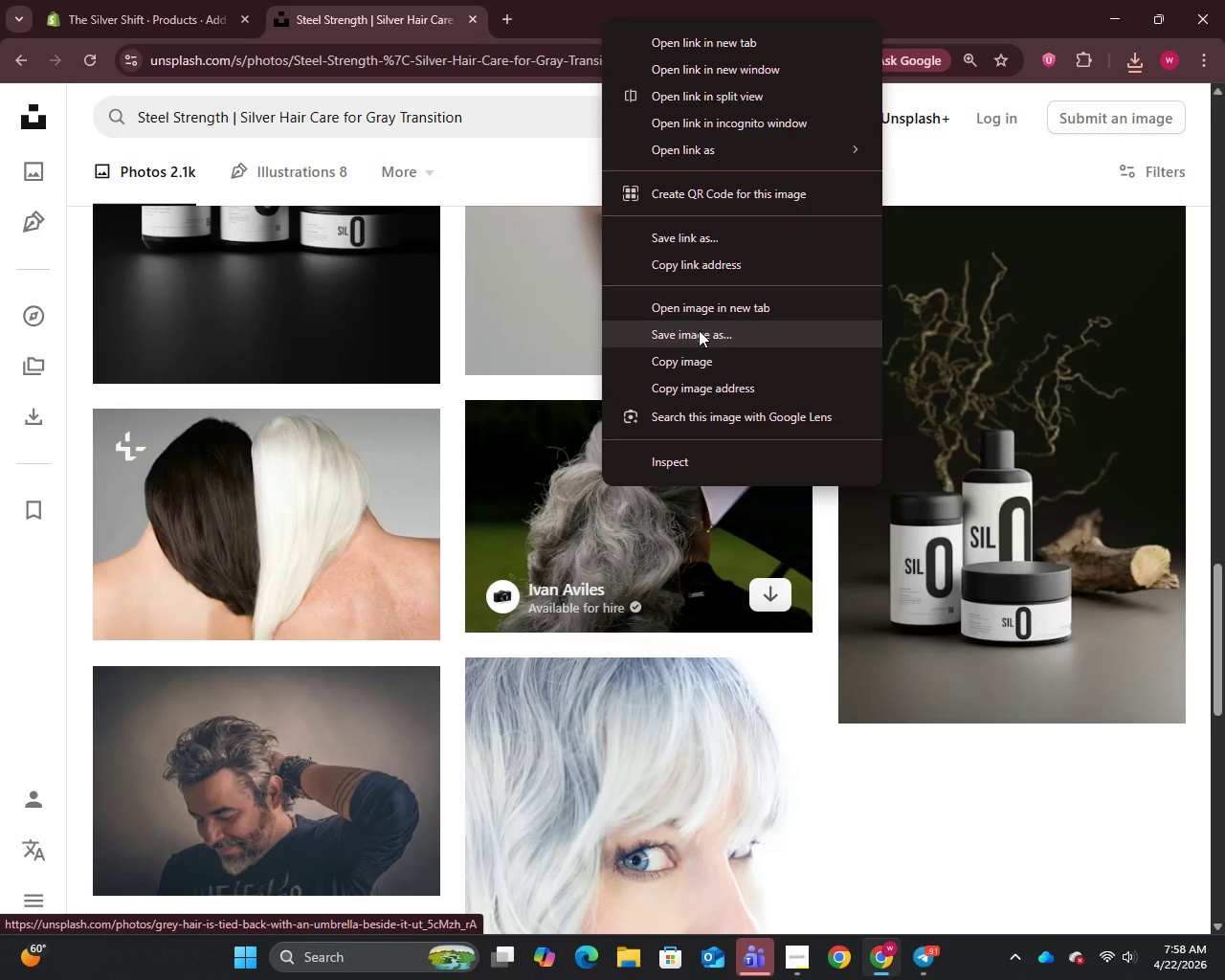 
wait(5.08)
 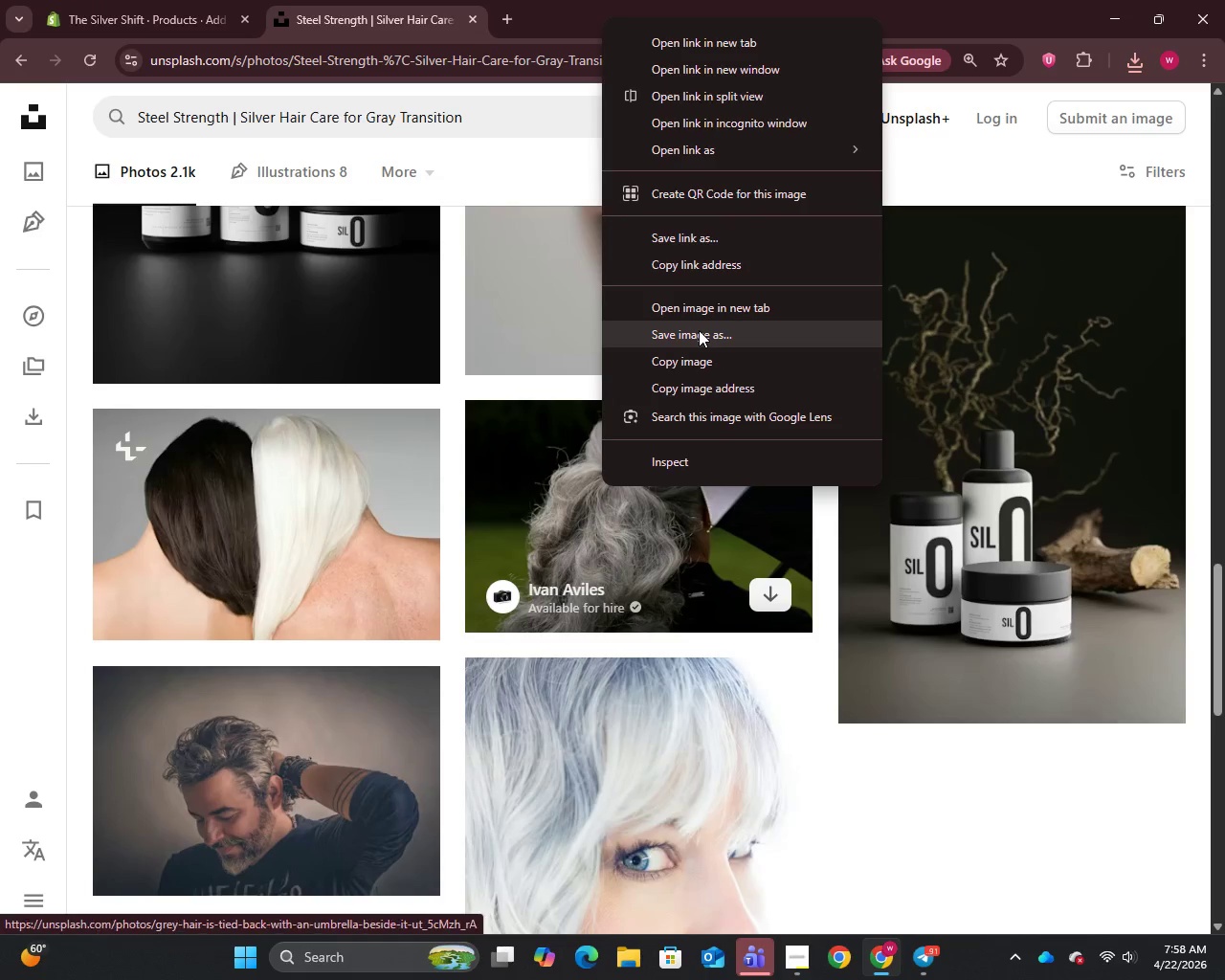 
scroll: coordinate [281, 434], scroll_direction: up, amount: 6.0
 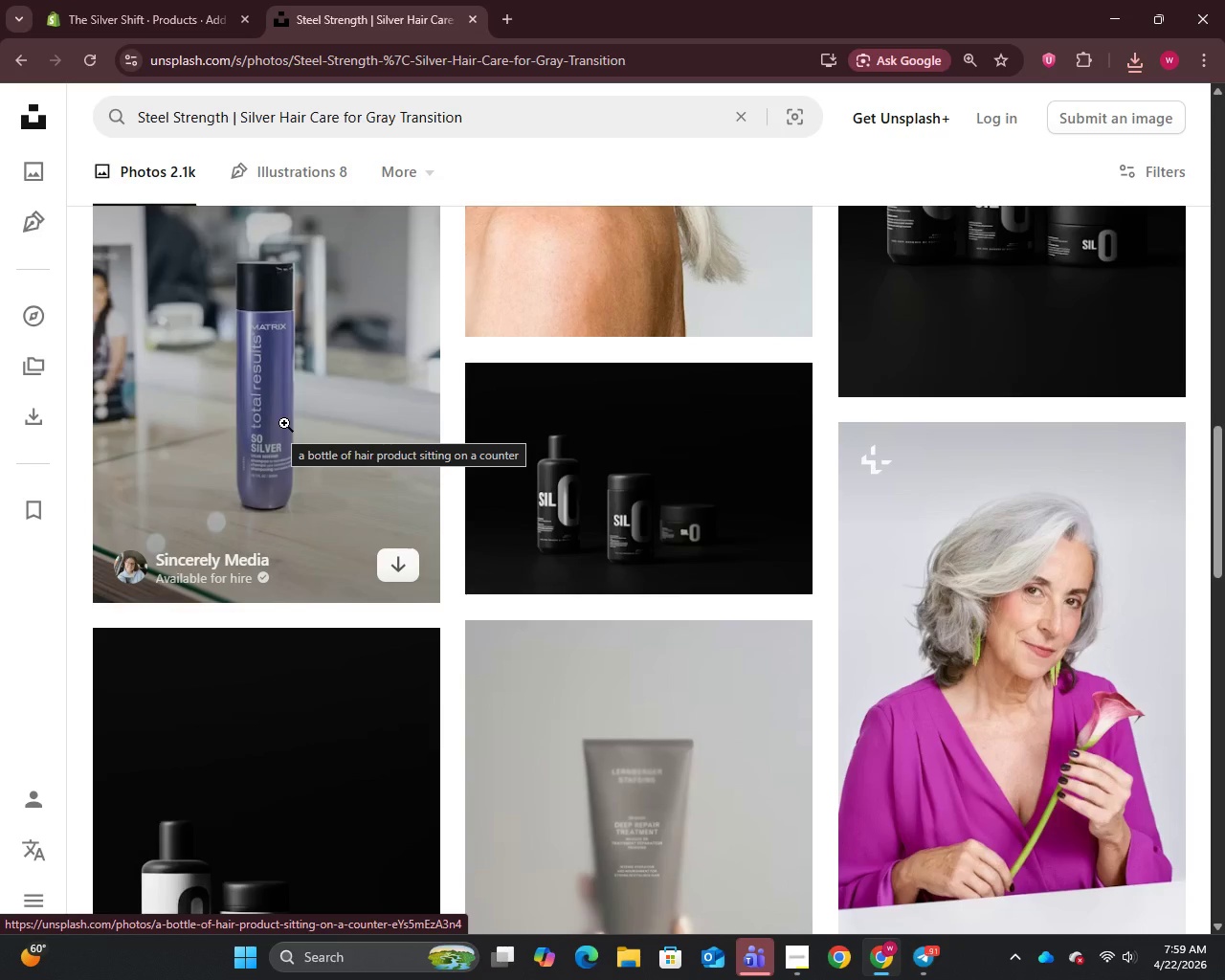 
wait(31.97)
 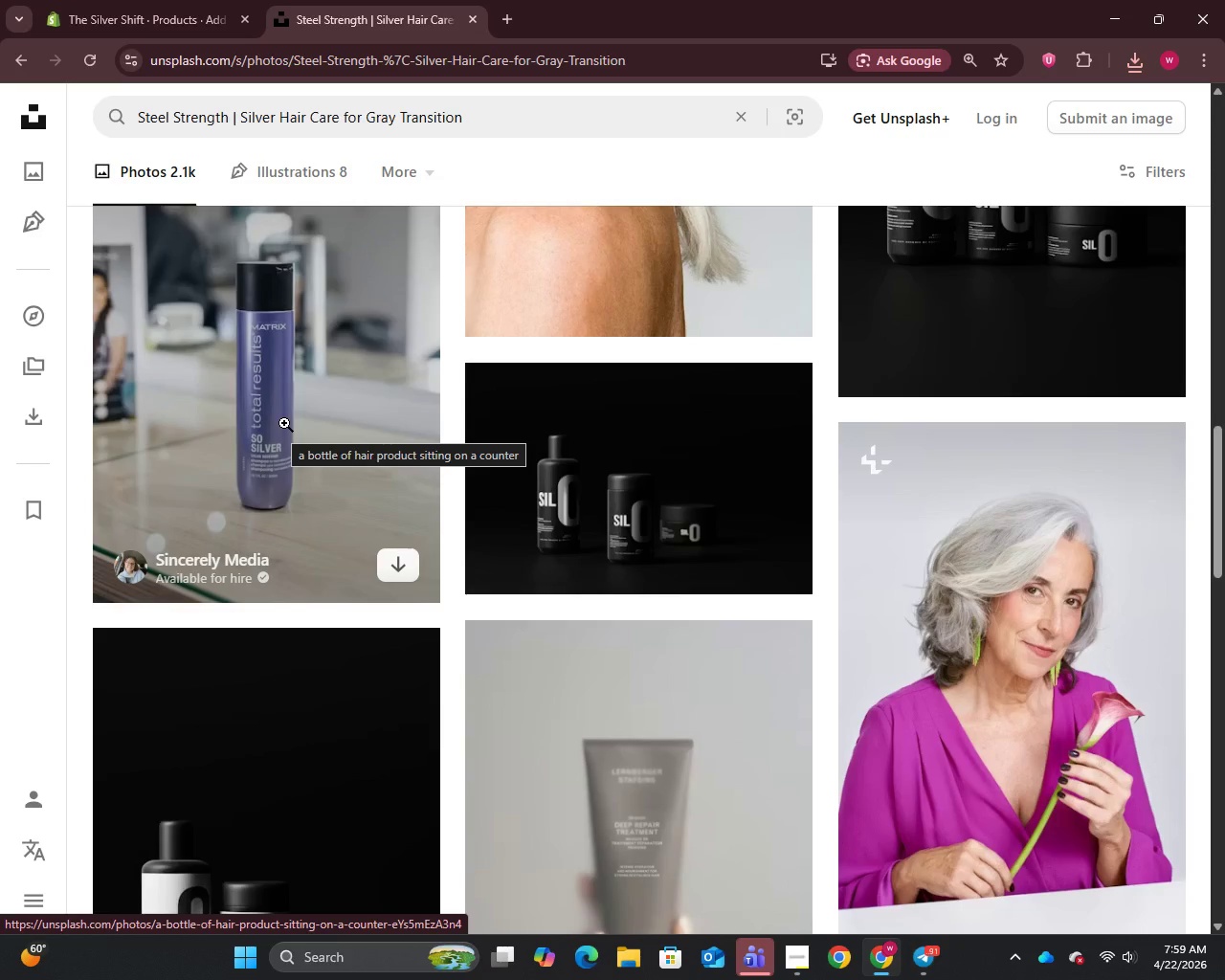 
left_click([396, 117])
 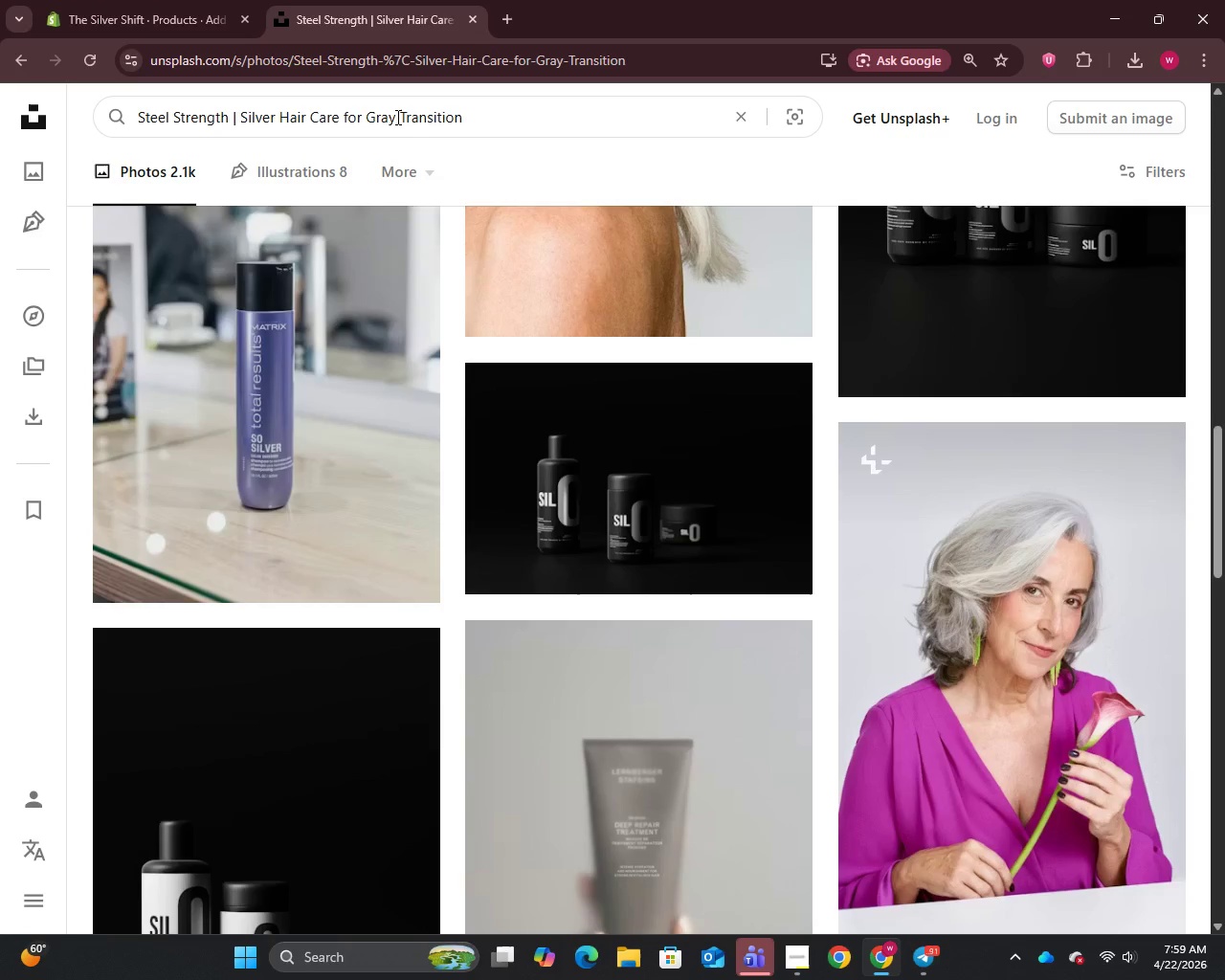 
key(Control+A)
 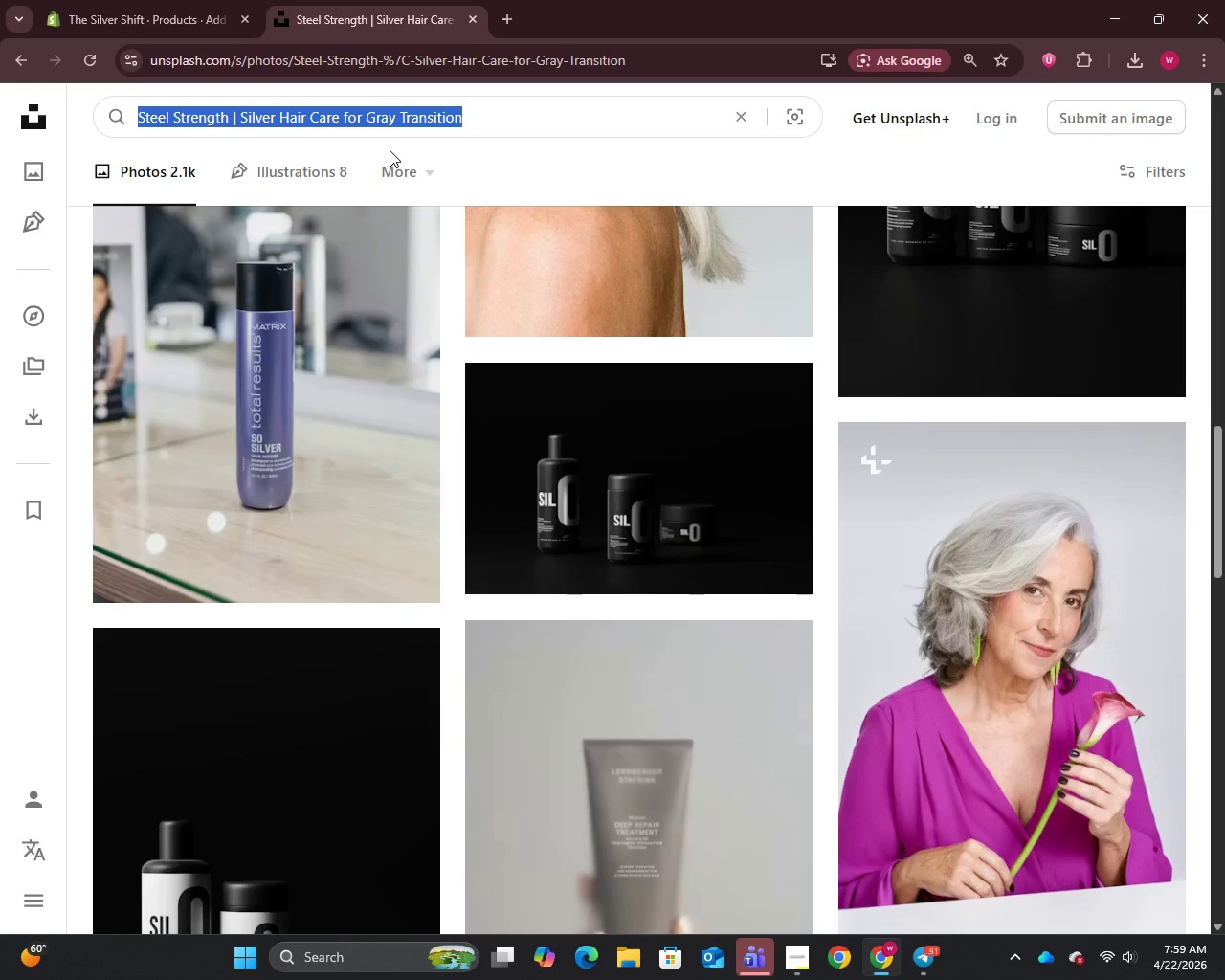 
type(hair treatment bottle)
 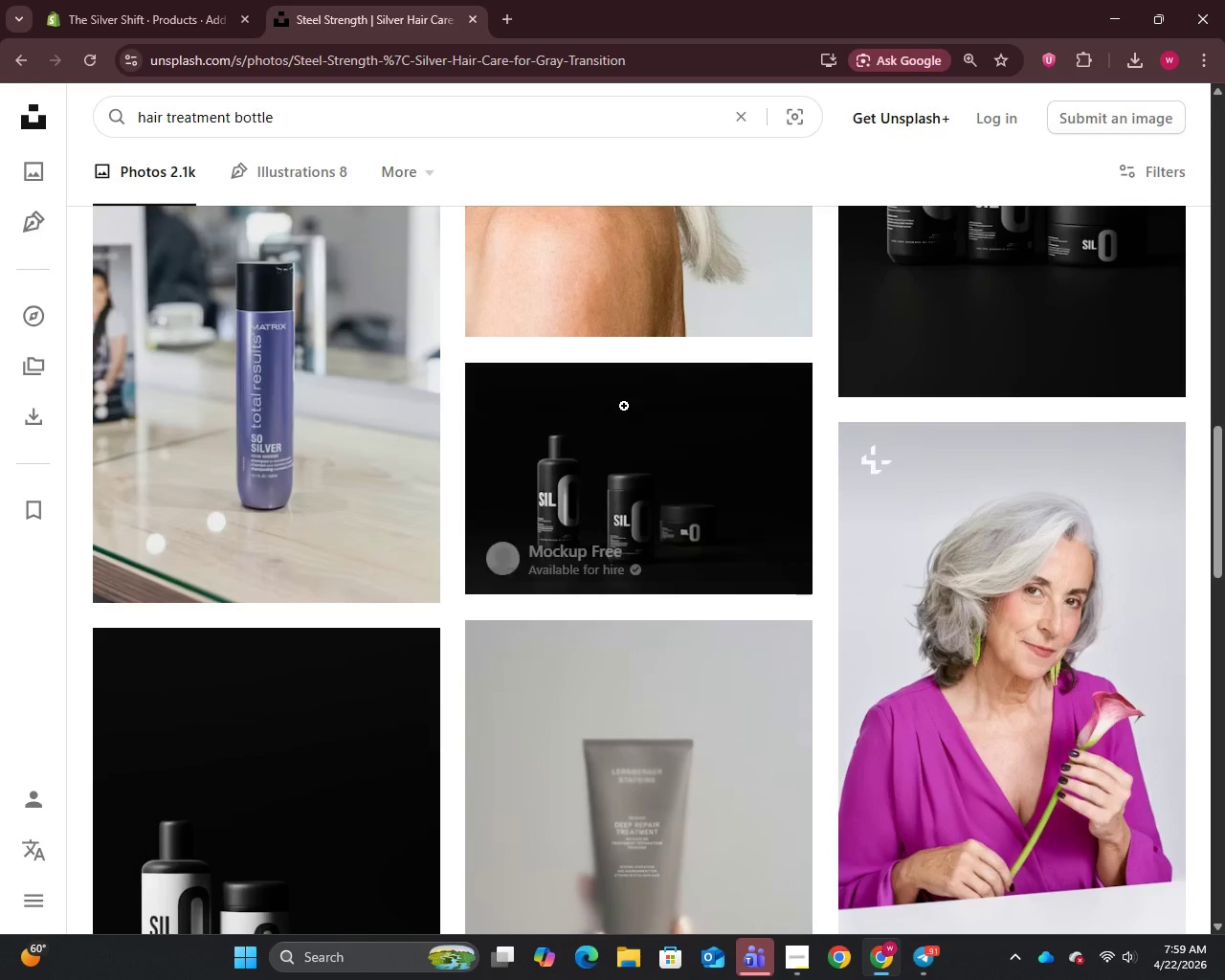 
scroll: coordinate [597, 351], scroll_direction: up, amount: 12.0
 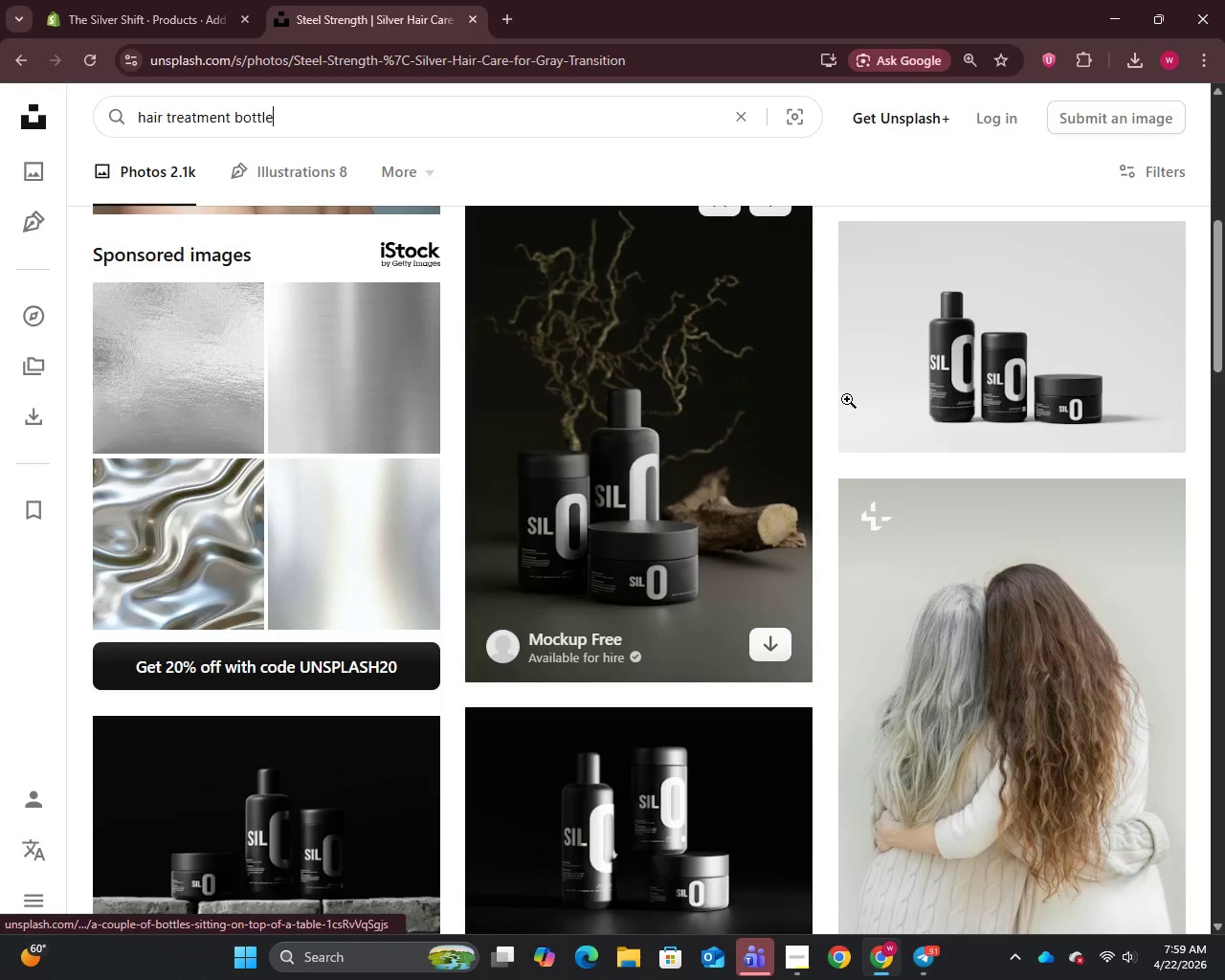 
right_click([987, 379])
 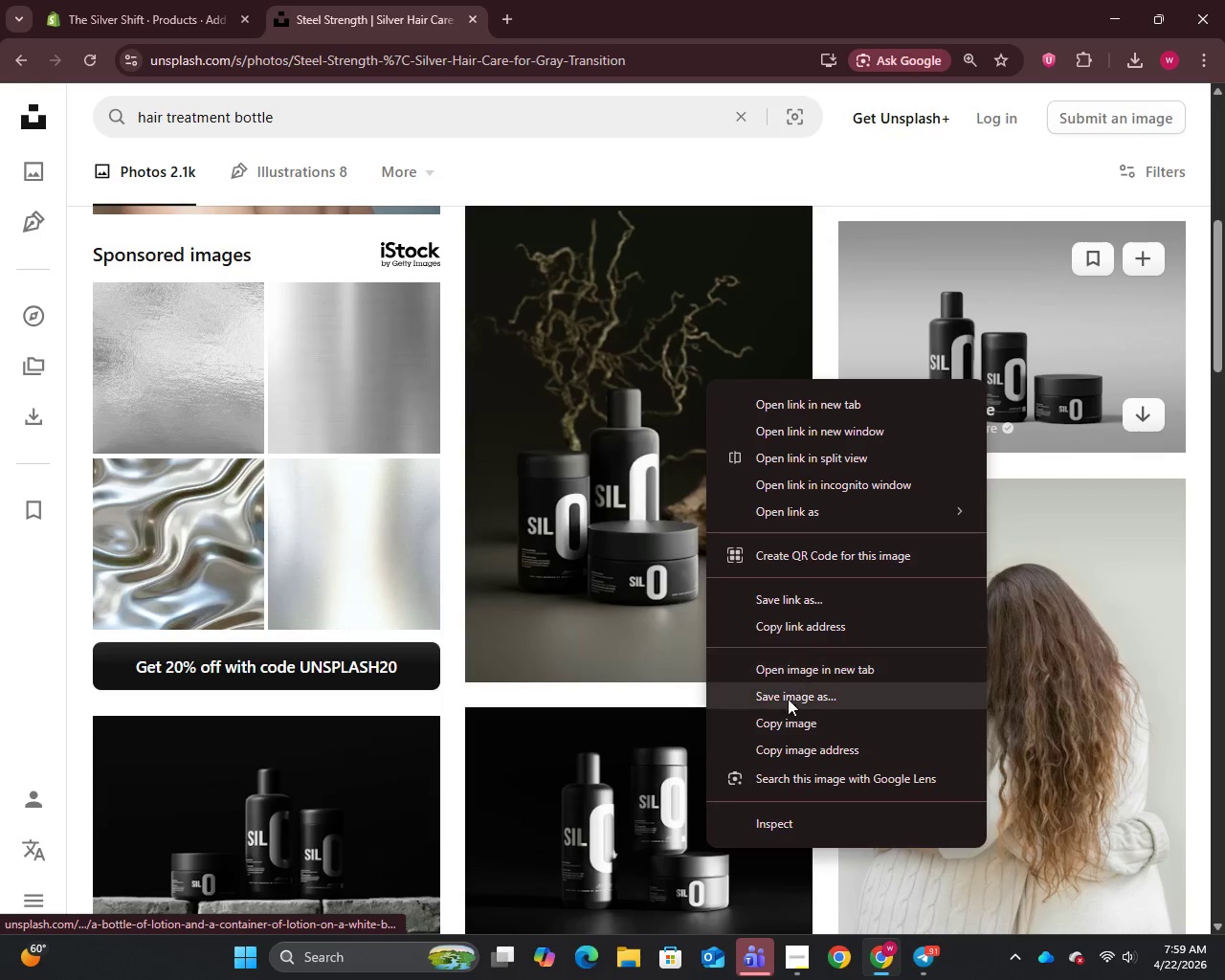 
left_click([785, 691])
 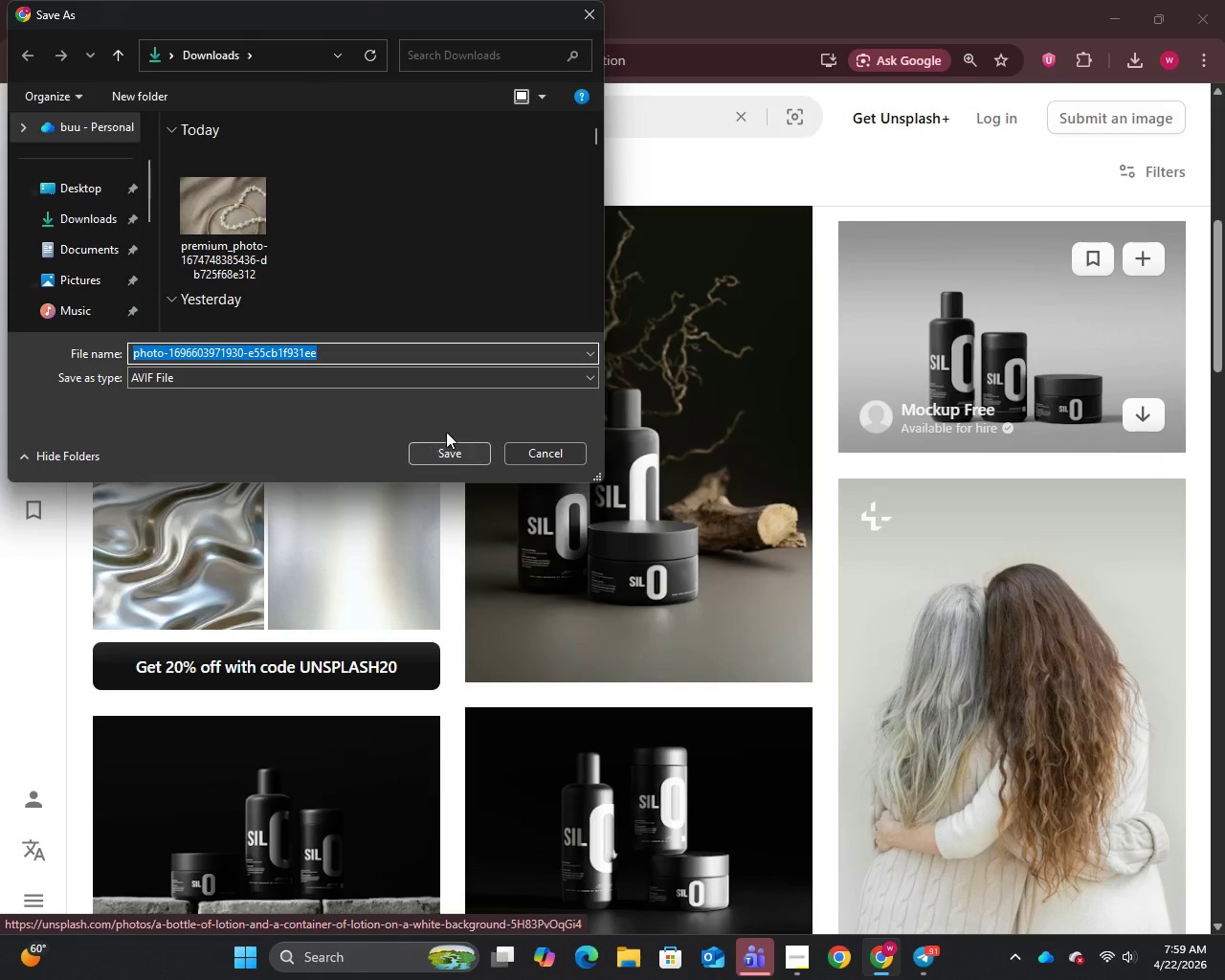 
left_click([461, 454])
 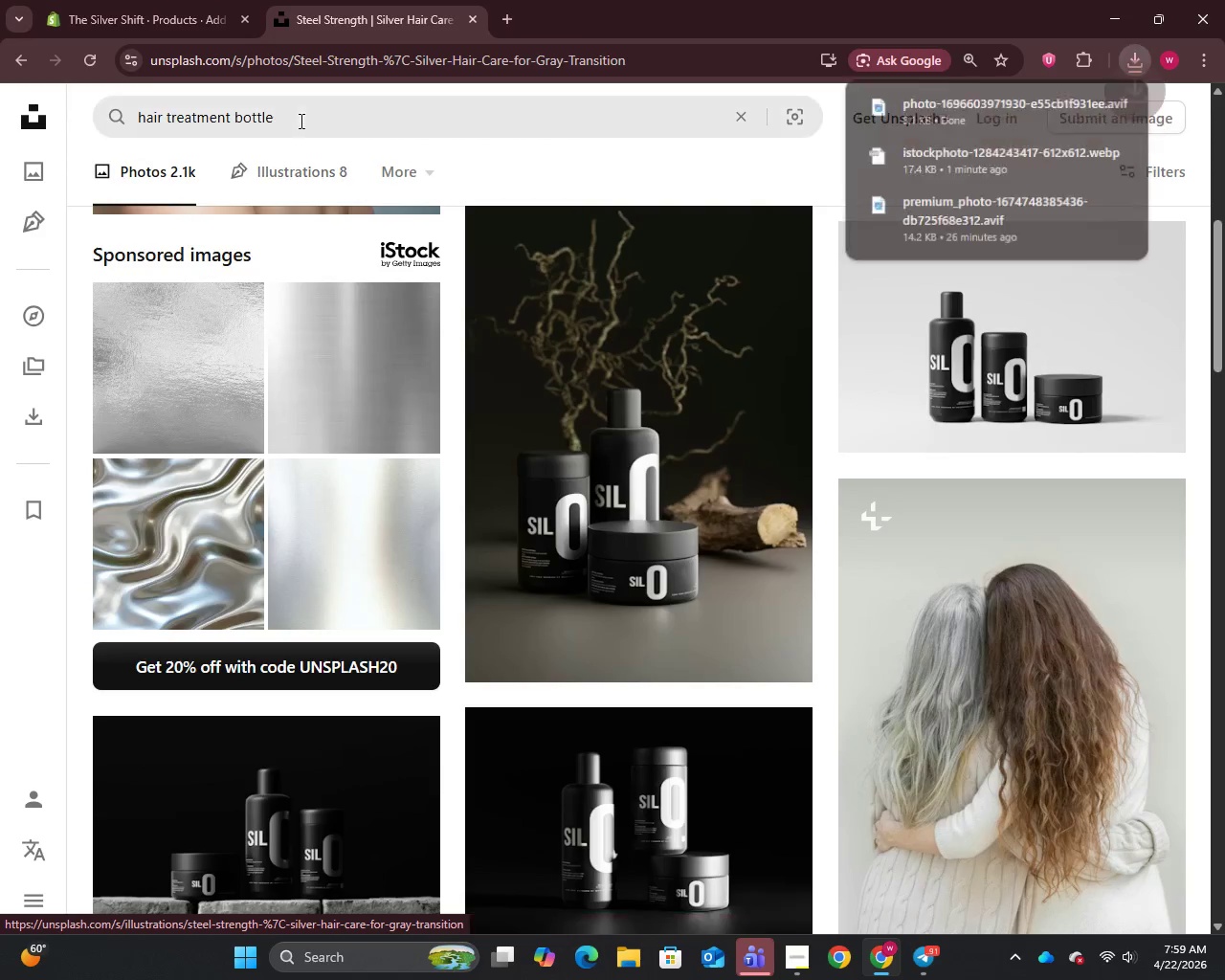 
left_click([301, 120])
 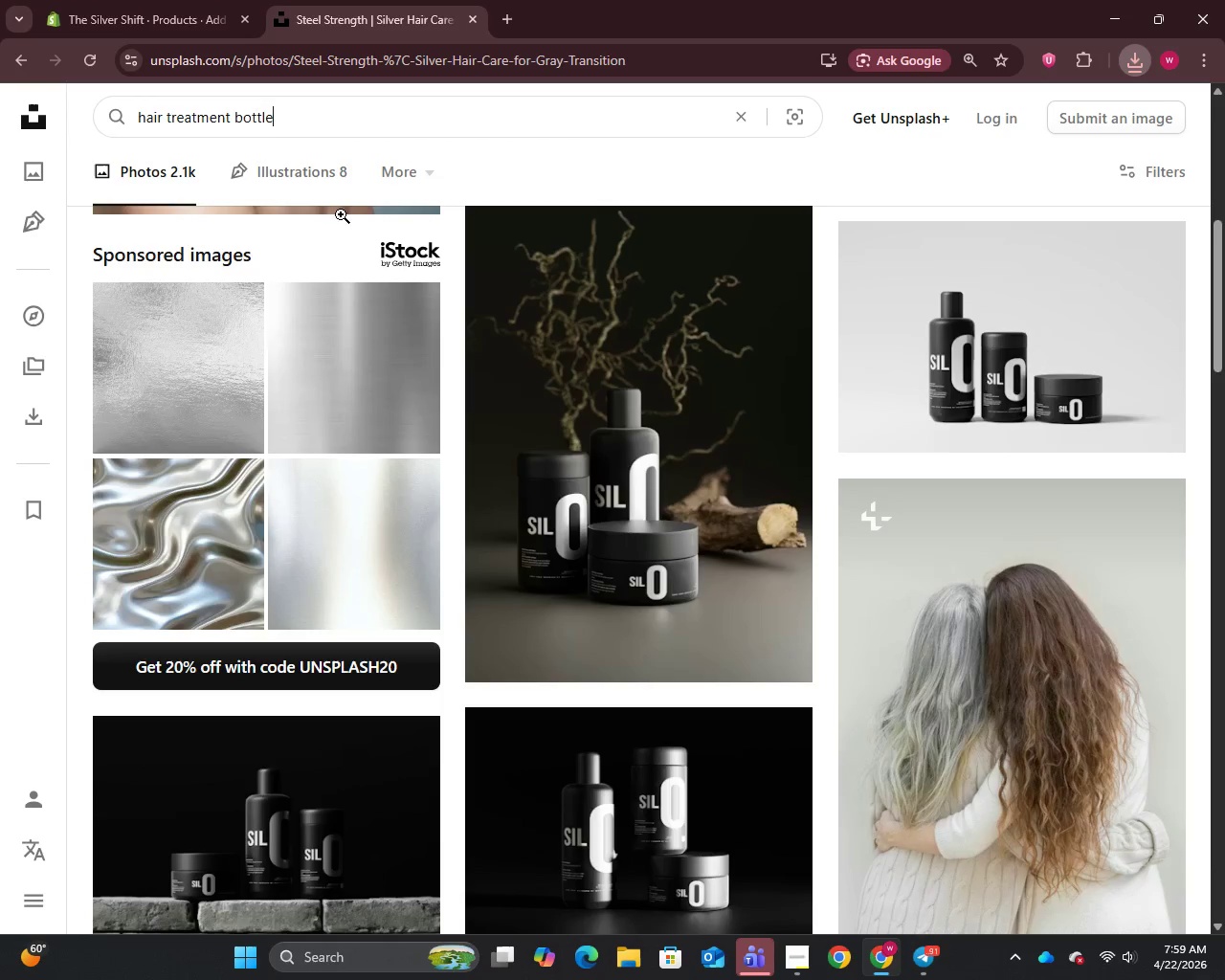 
type( luxury)
 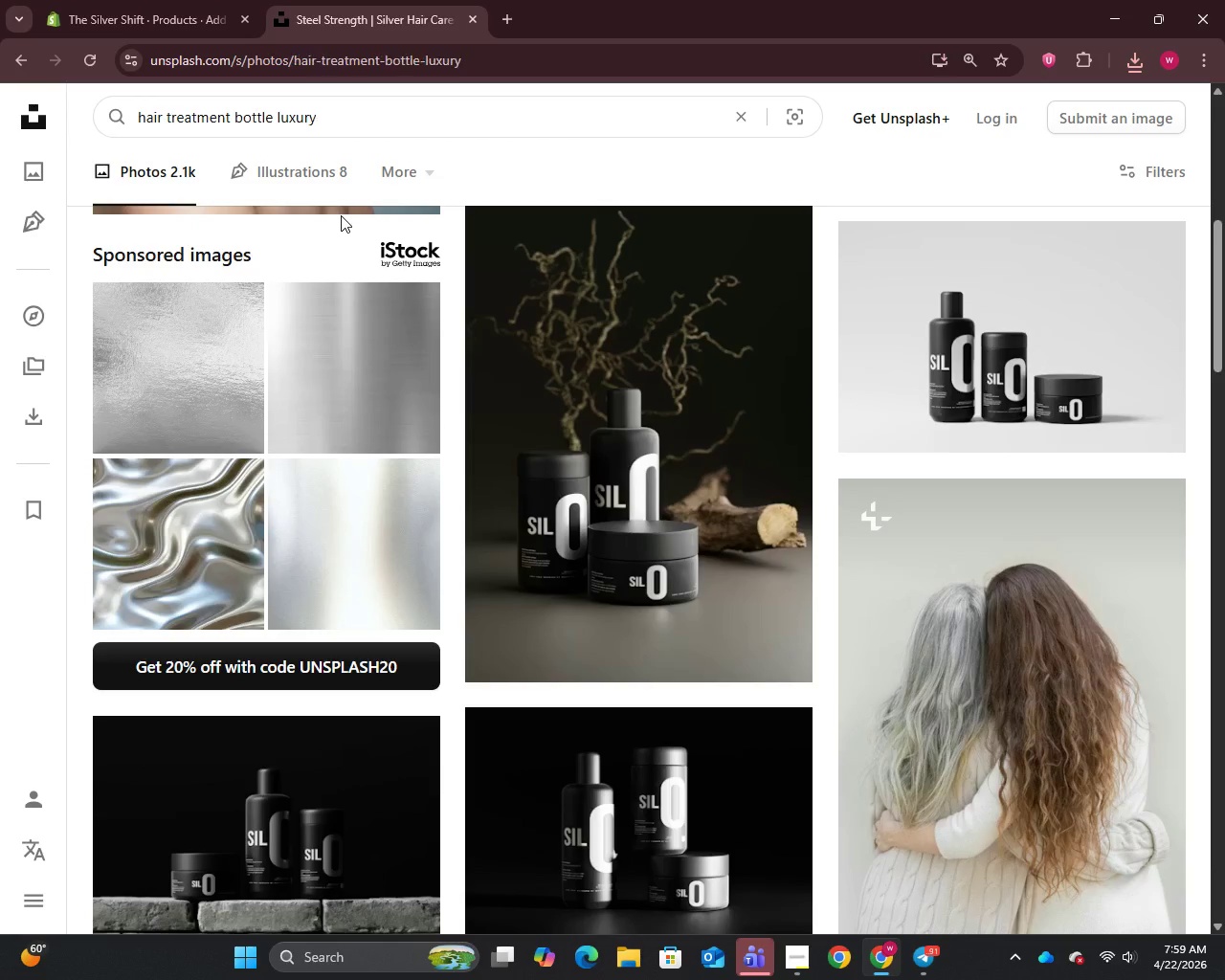 
key(Enter)
 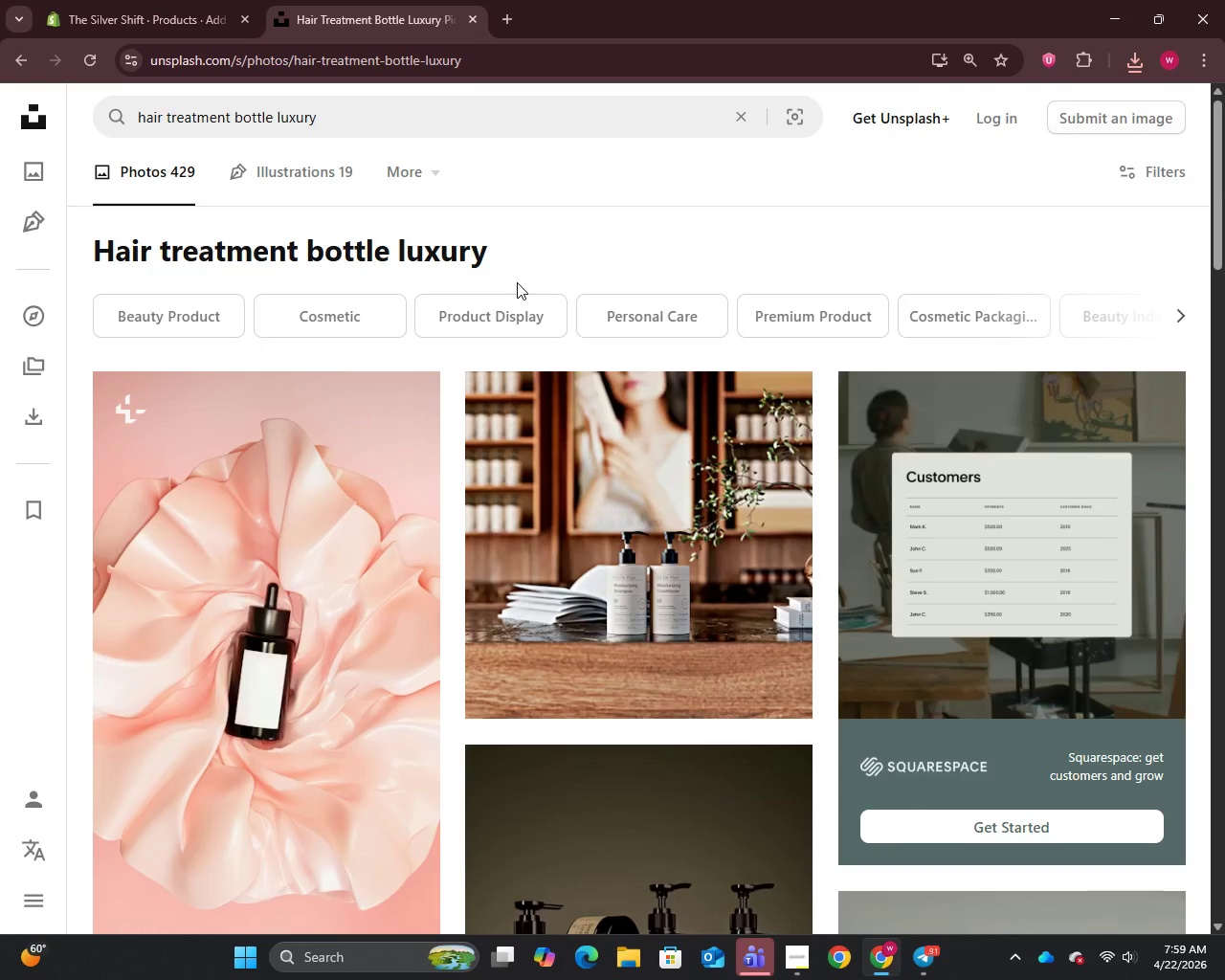 
scroll: coordinate [517, 282], scroll_direction: down, amount: 15.0
 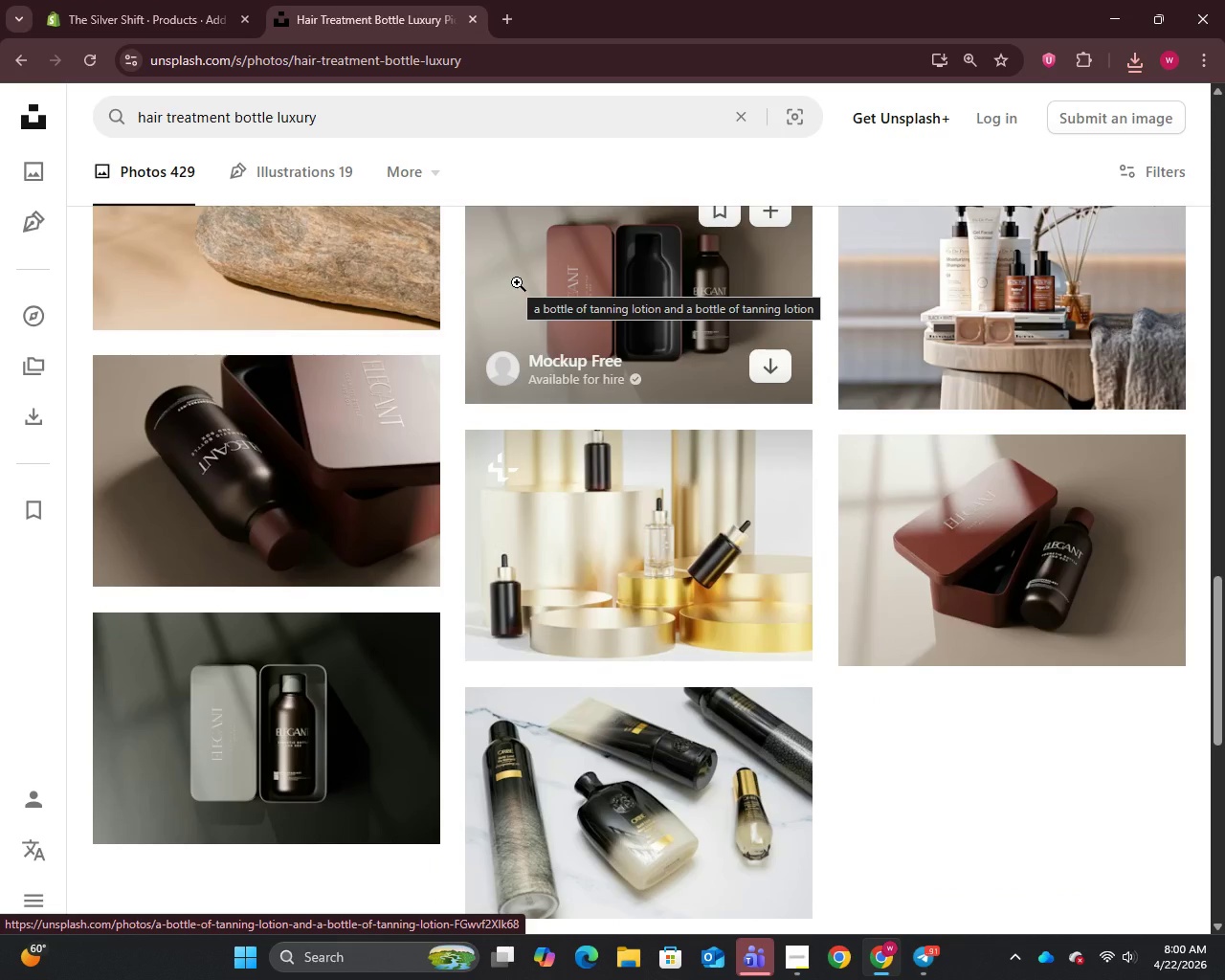 
scroll: coordinate [532, 332], scroll_direction: up, amount: 25.0
 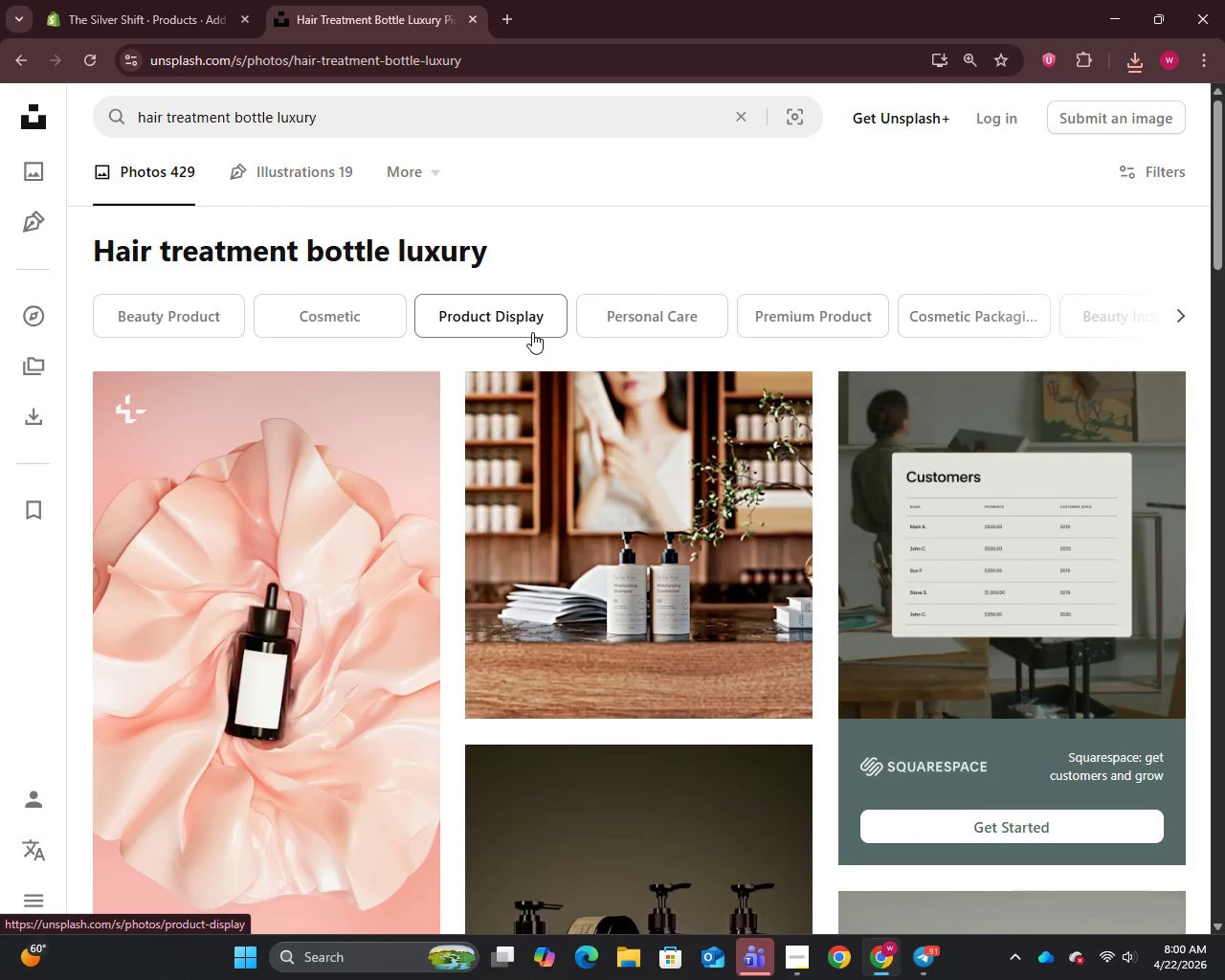 
scroll: coordinate [532, 332], scroll_direction: down, amount: 4.0
 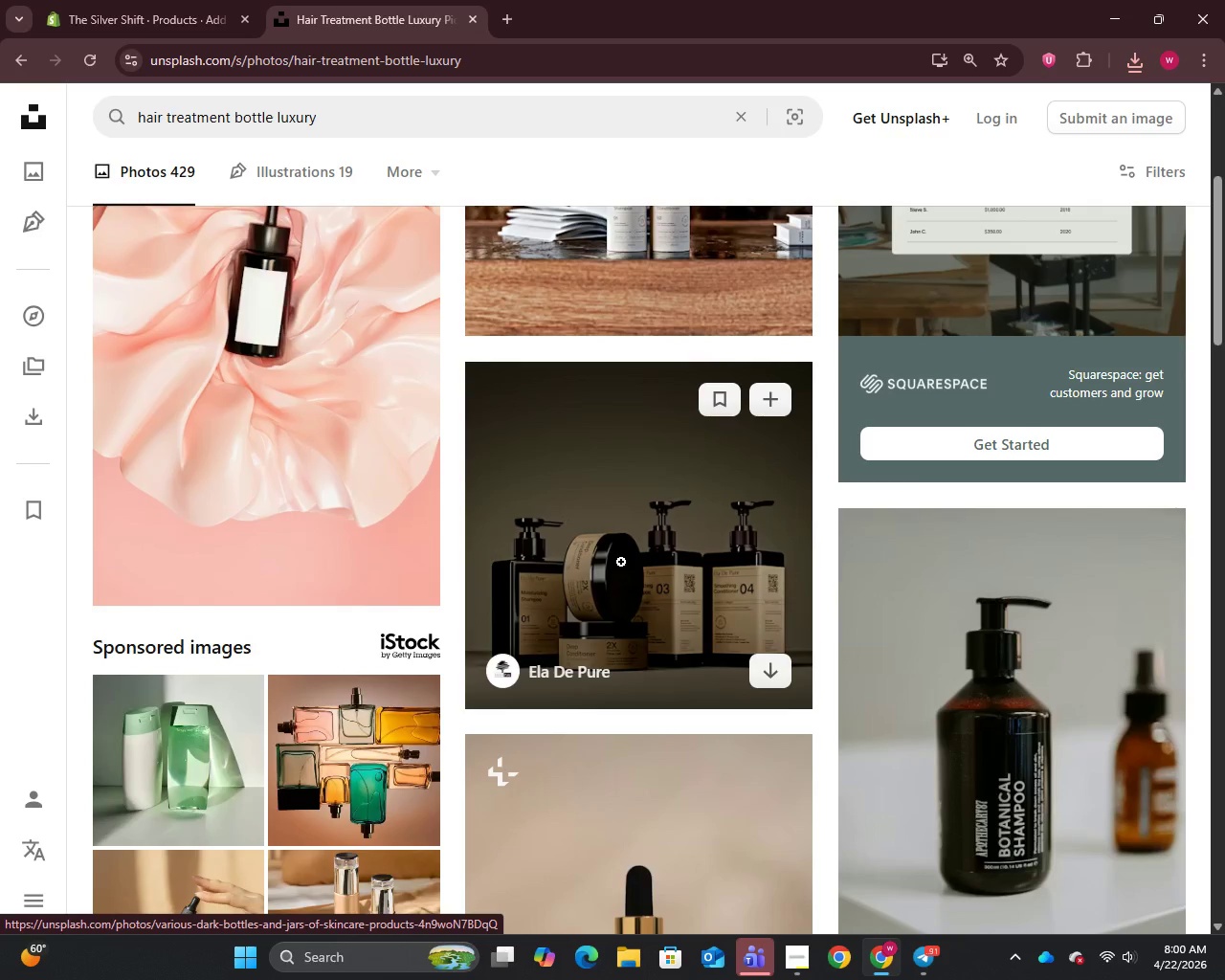 
right_click([621, 562])
 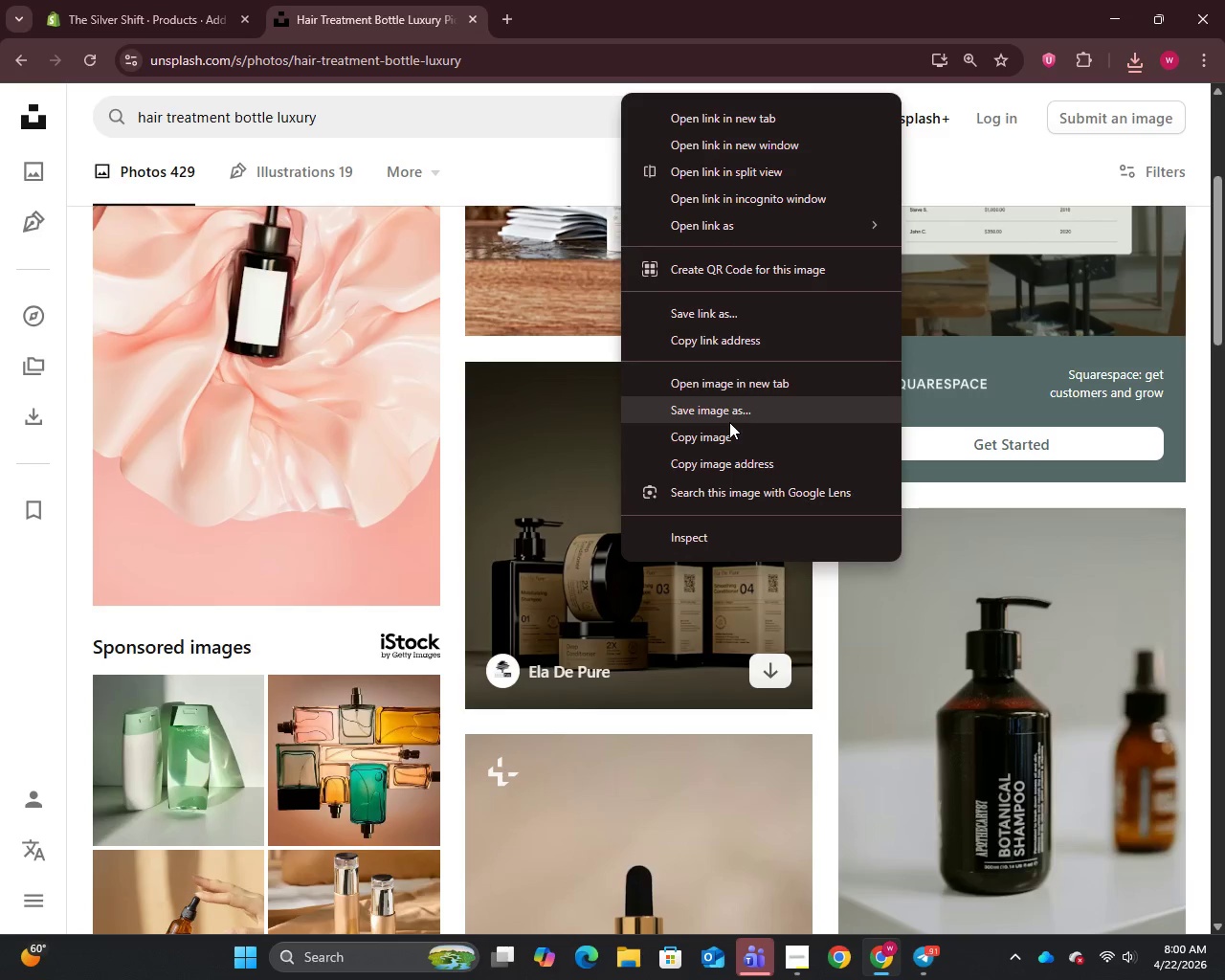 
left_click([728, 422])
 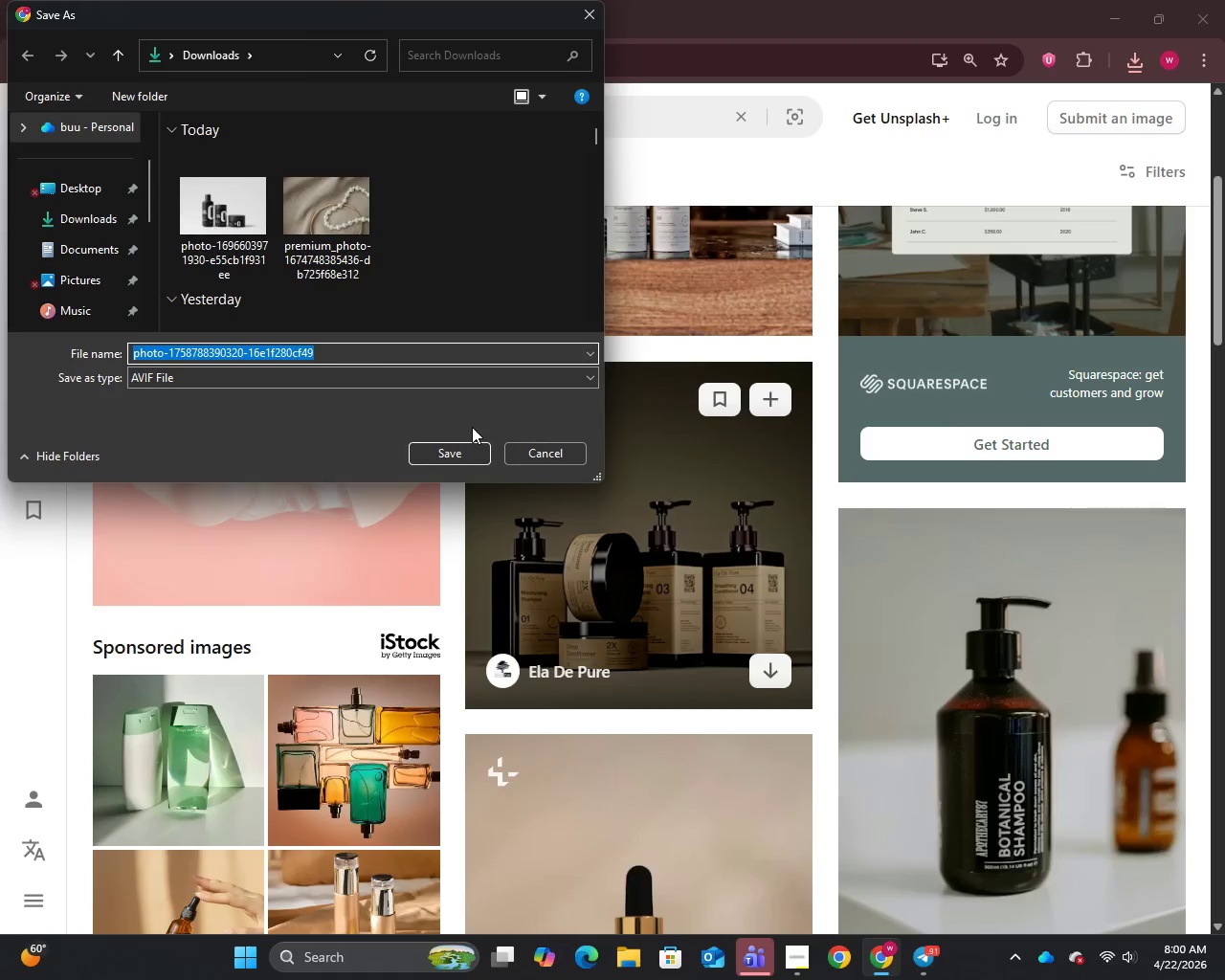 
left_click([454, 456])
 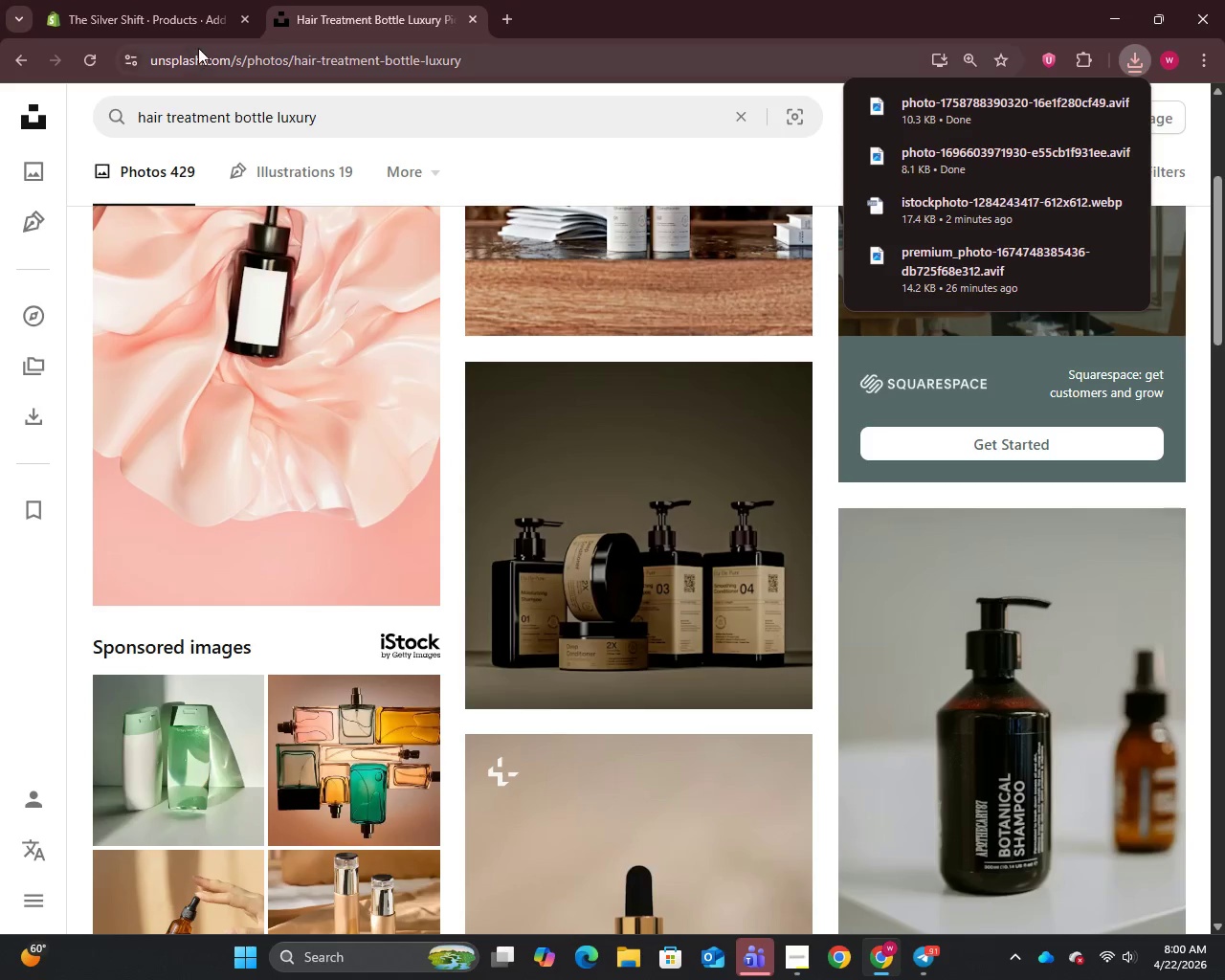 
left_click([158, 0])
 